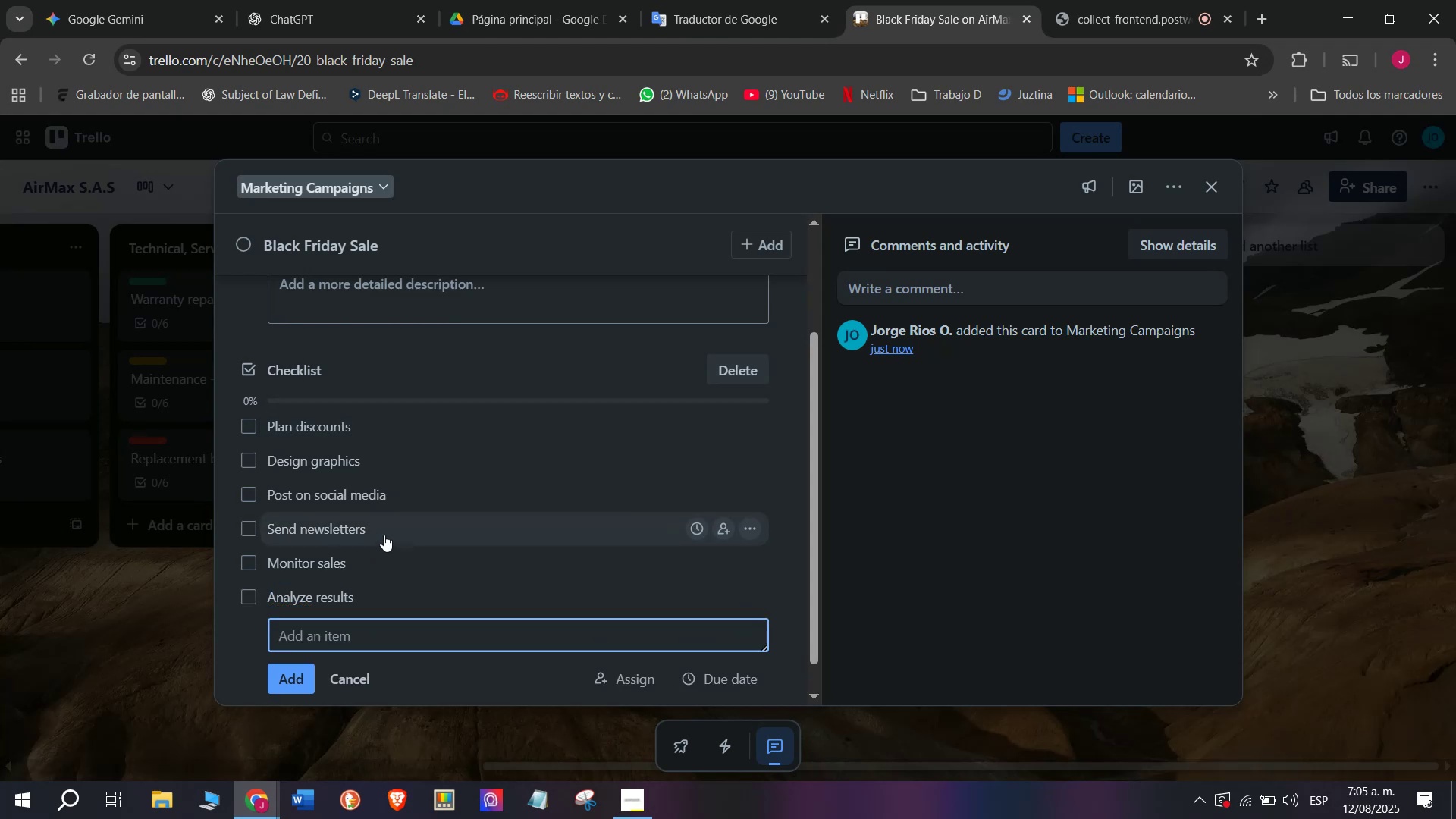 
scroll: coordinate [529, 510], scroll_direction: up, amount: 8.0
 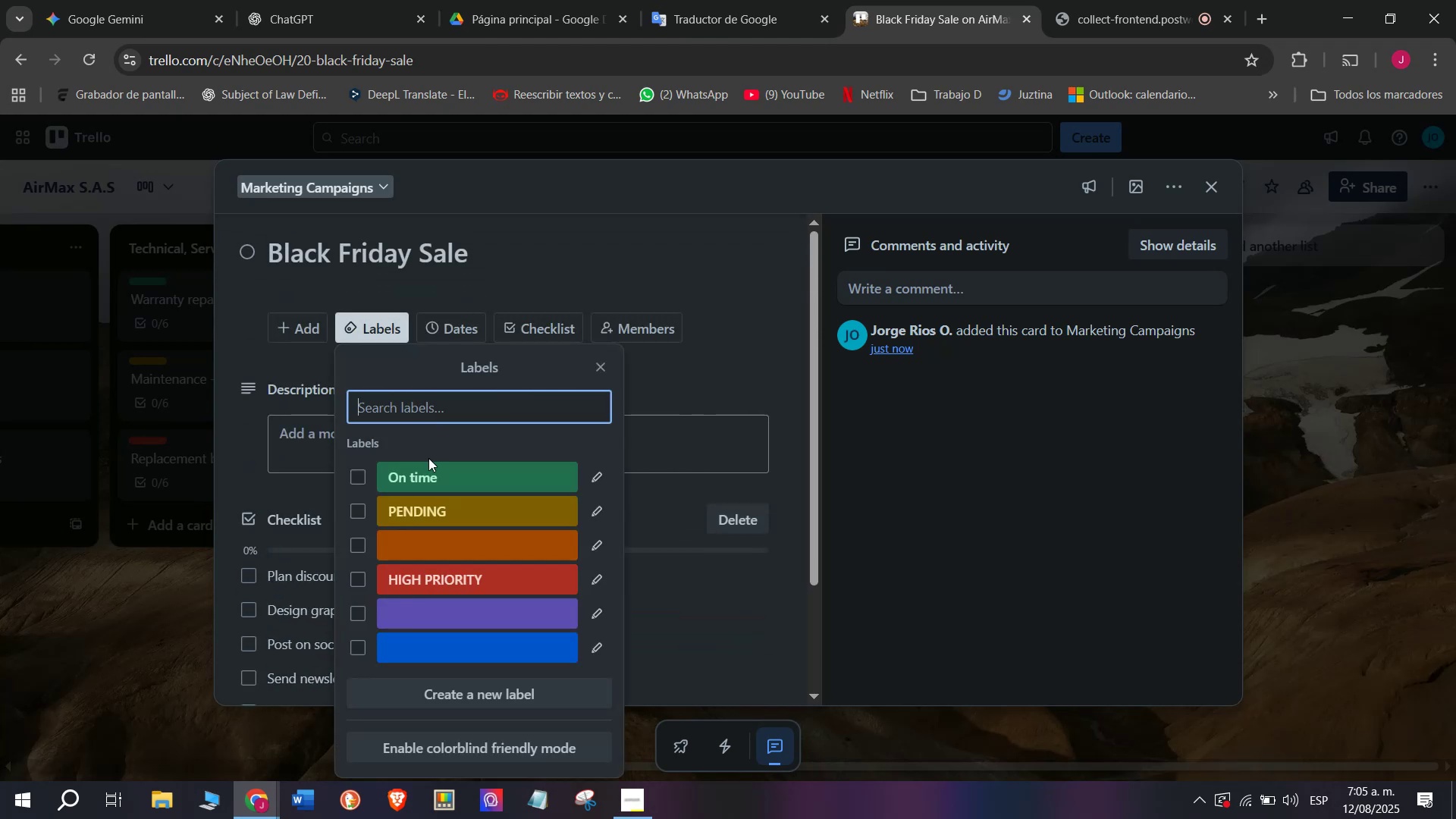 
left_click([449, 577])
 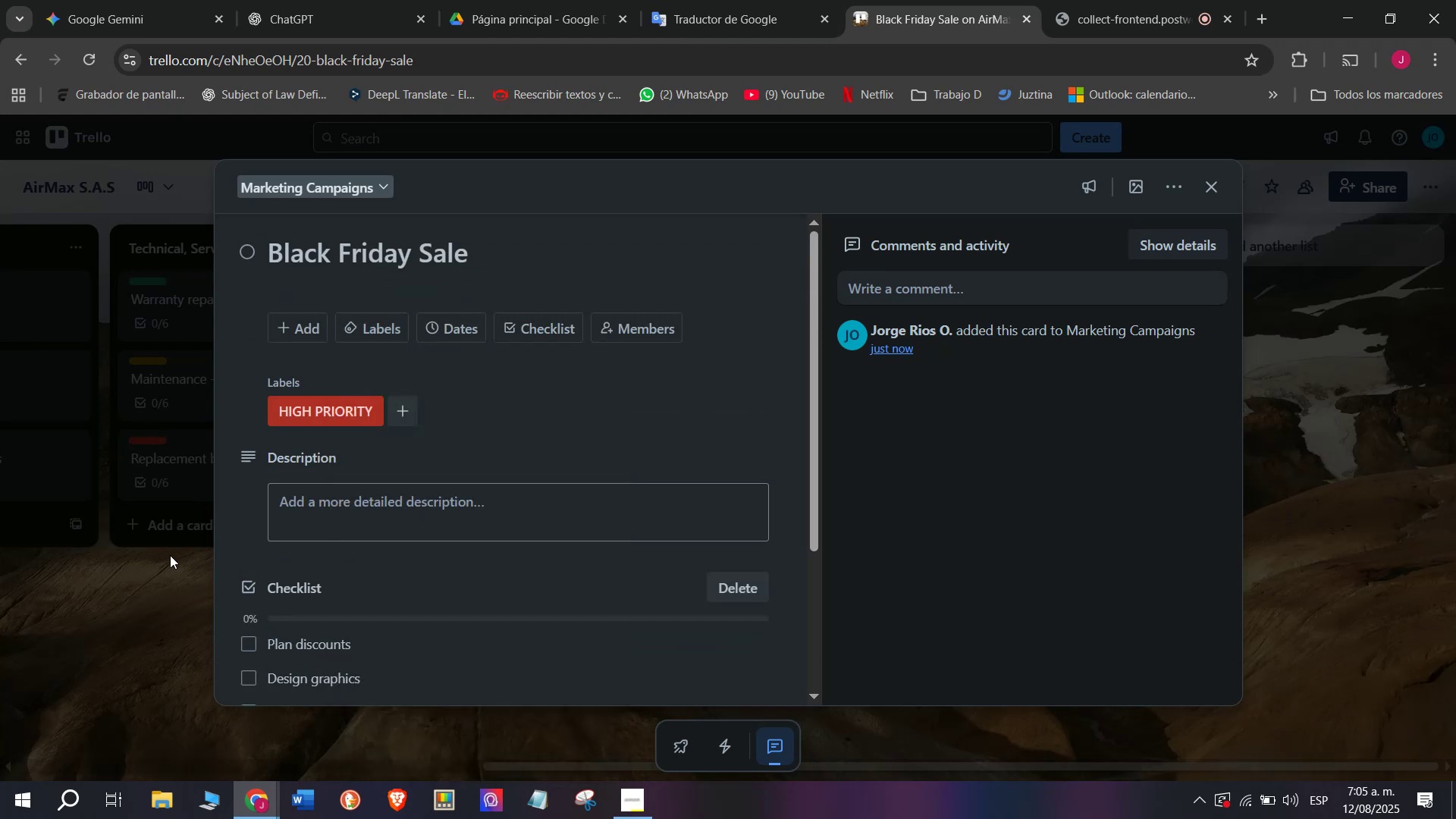 
double_click([171, 555])
 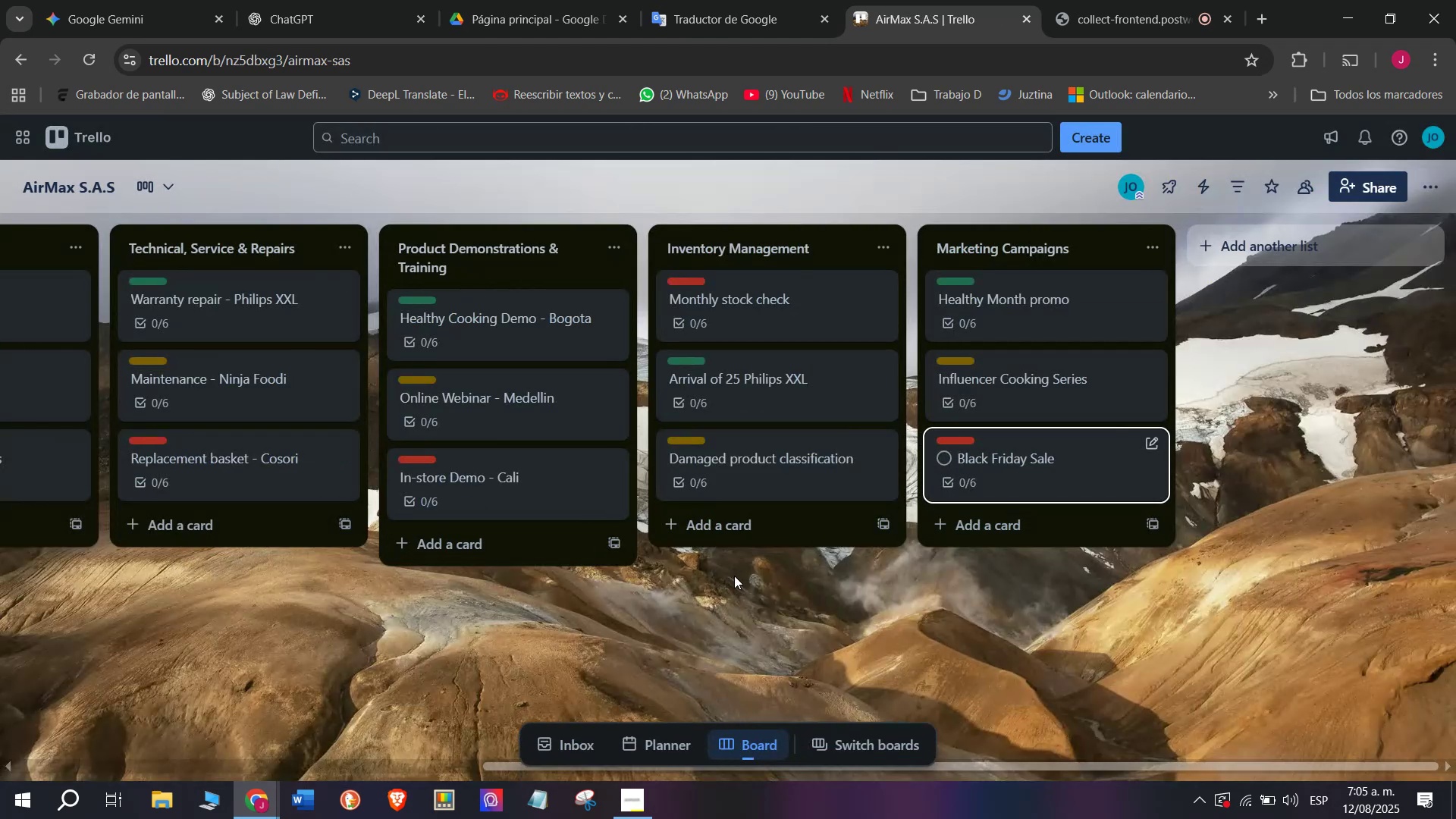 
scroll: coordinate [1088, 274], scroll_direction: down, amount: 4.0
 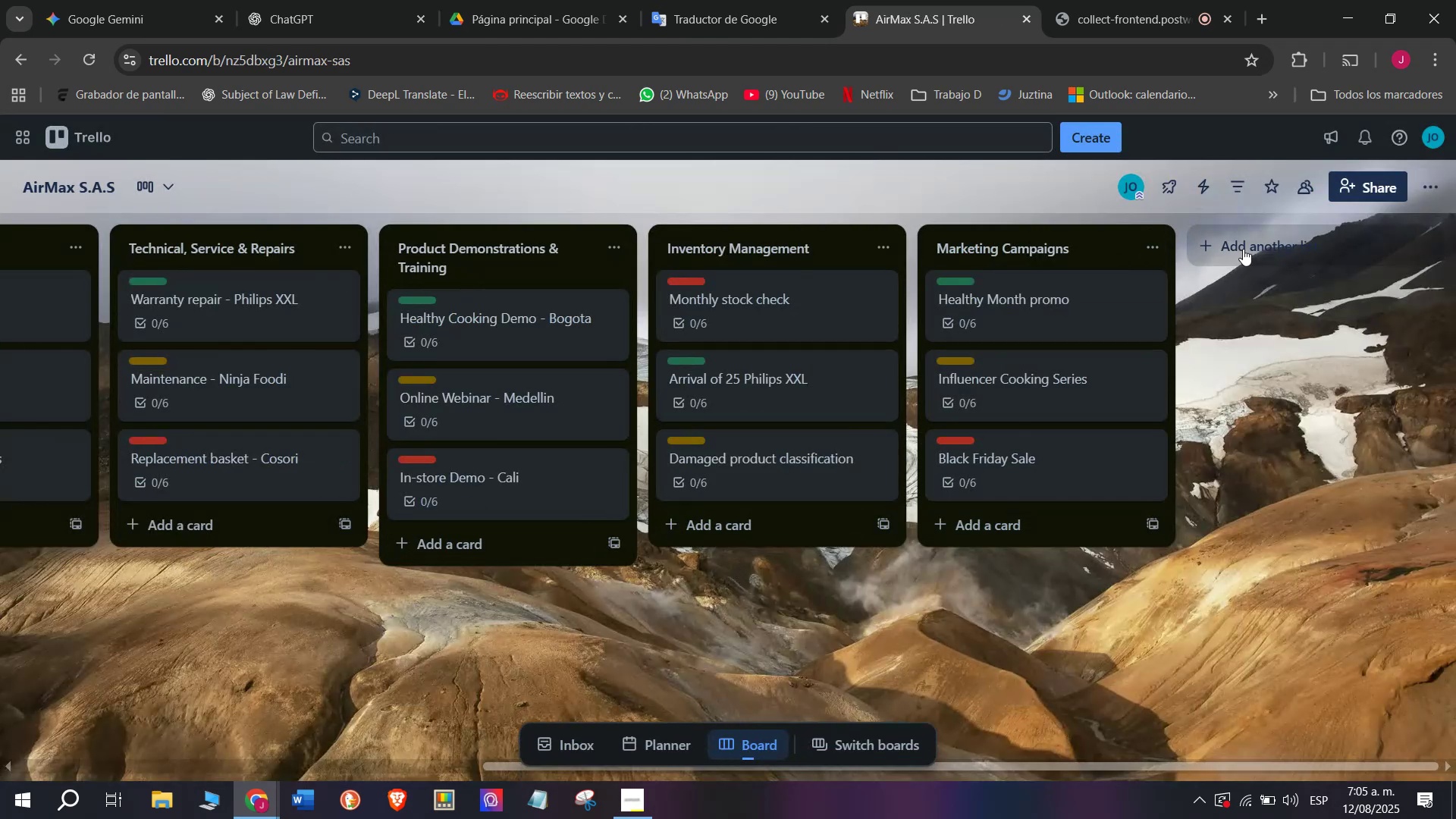 
left_click([1243, 249])
 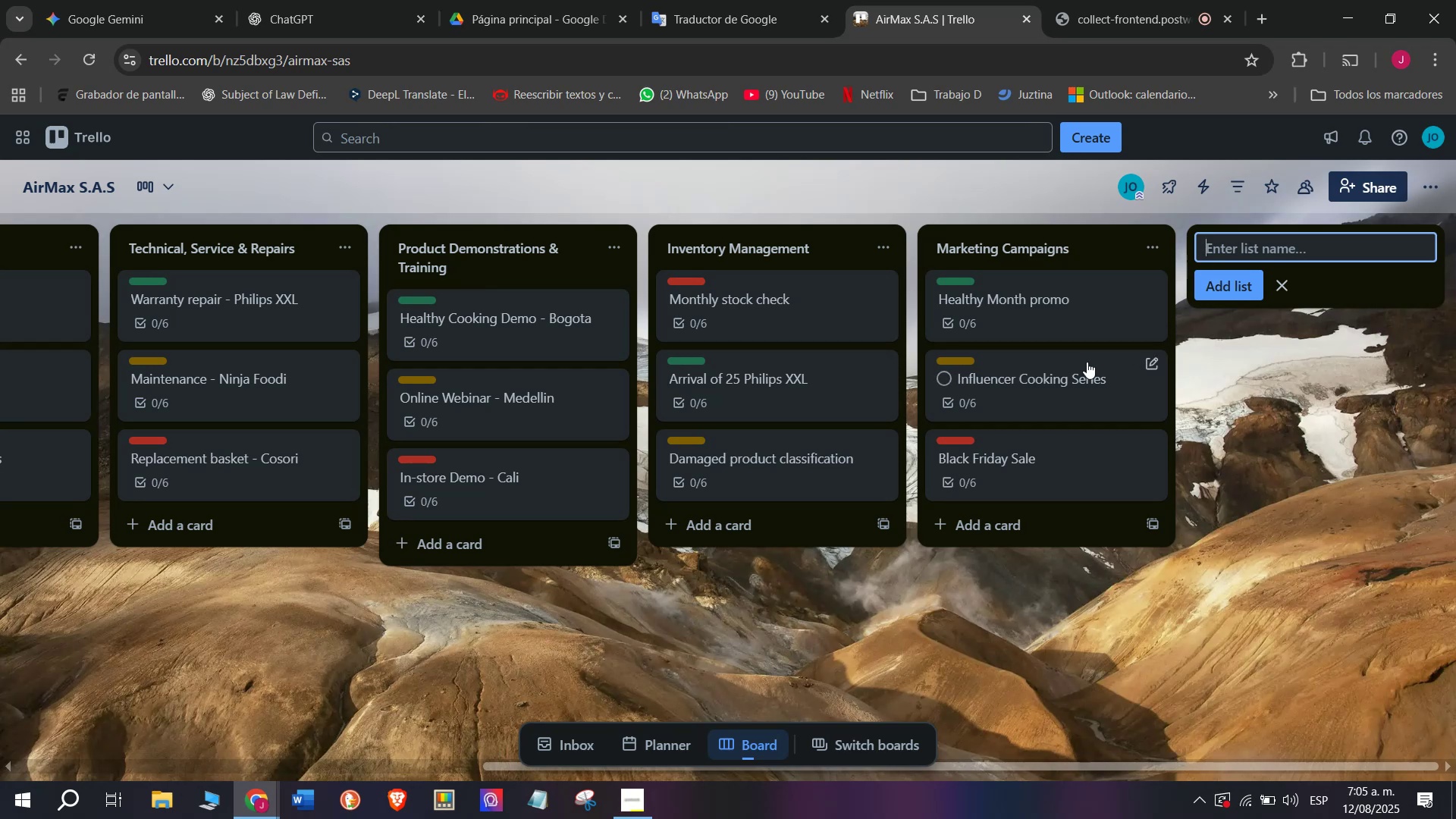 
wait(7.43)
 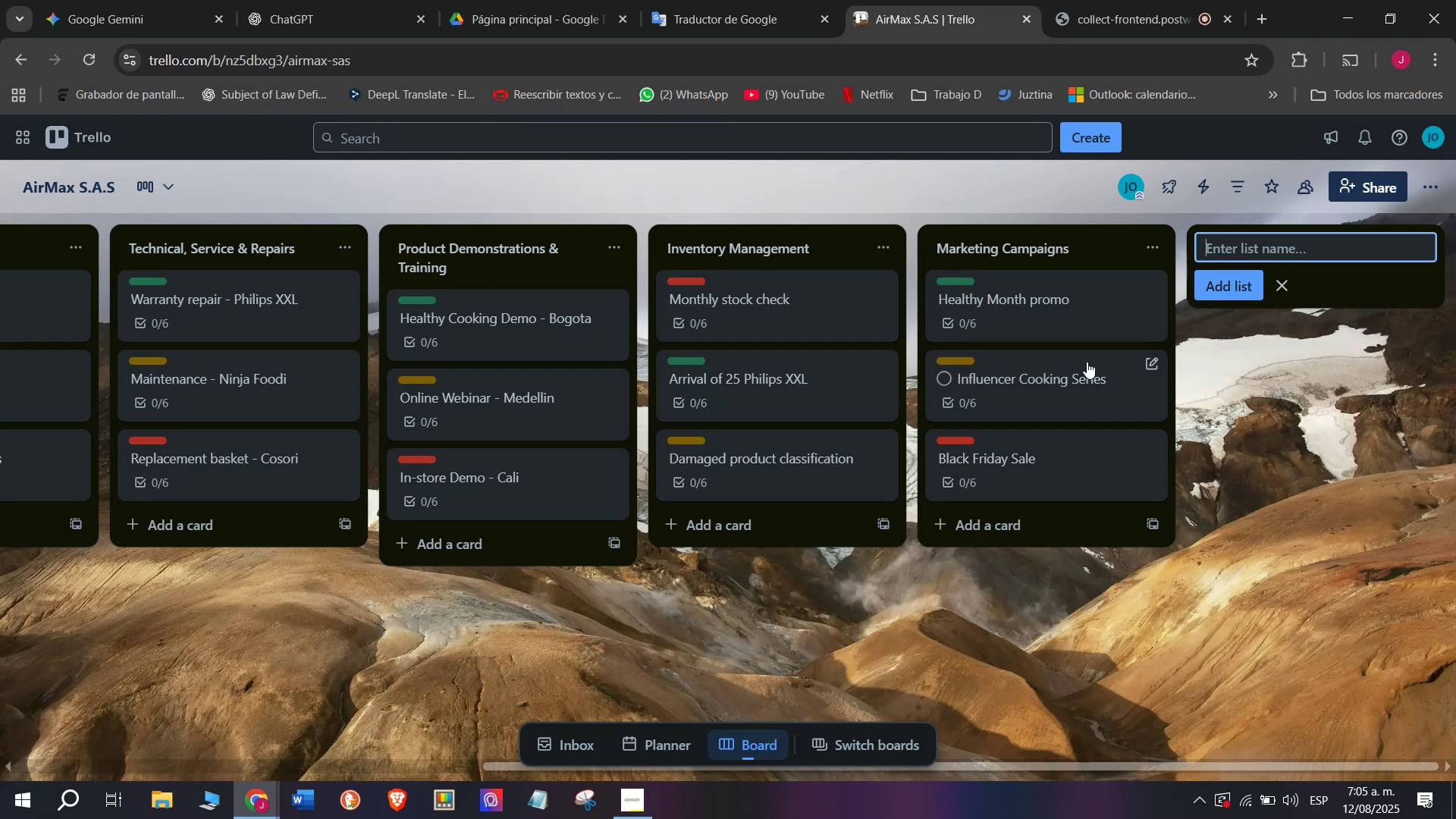 
type(Finance ^ Administration )
 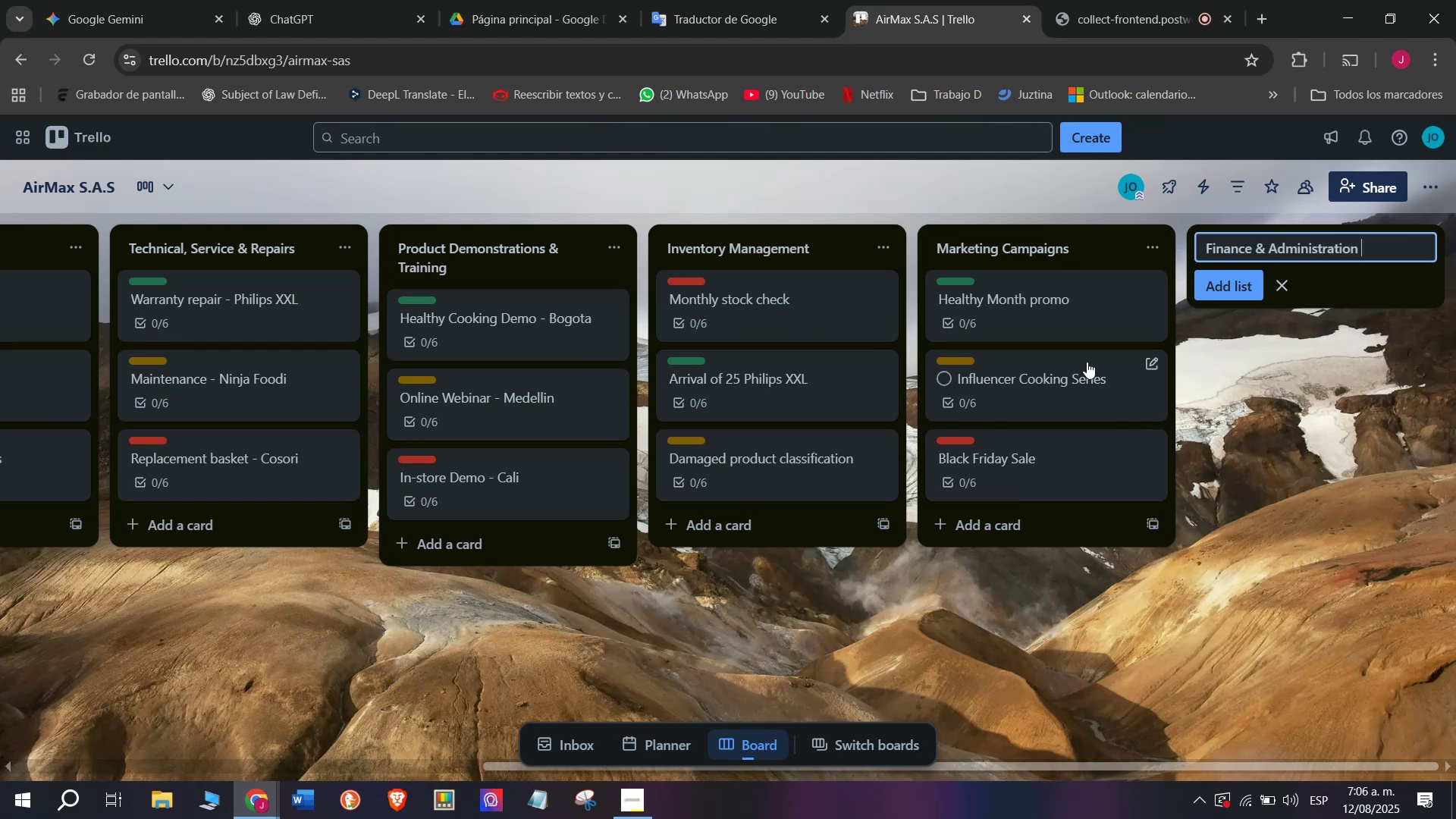 
key(Enter)
 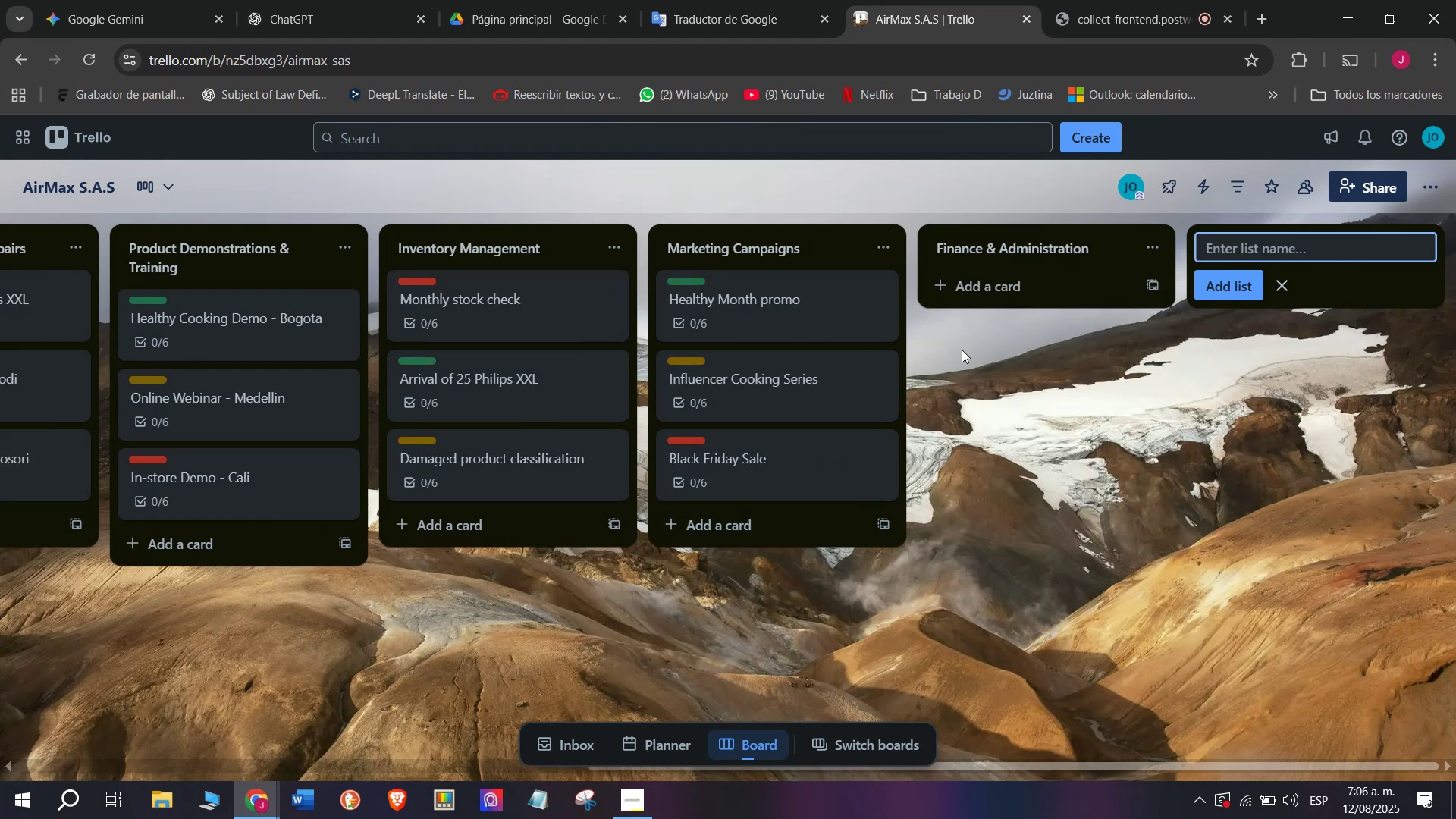 
left_click([1018, 275])
 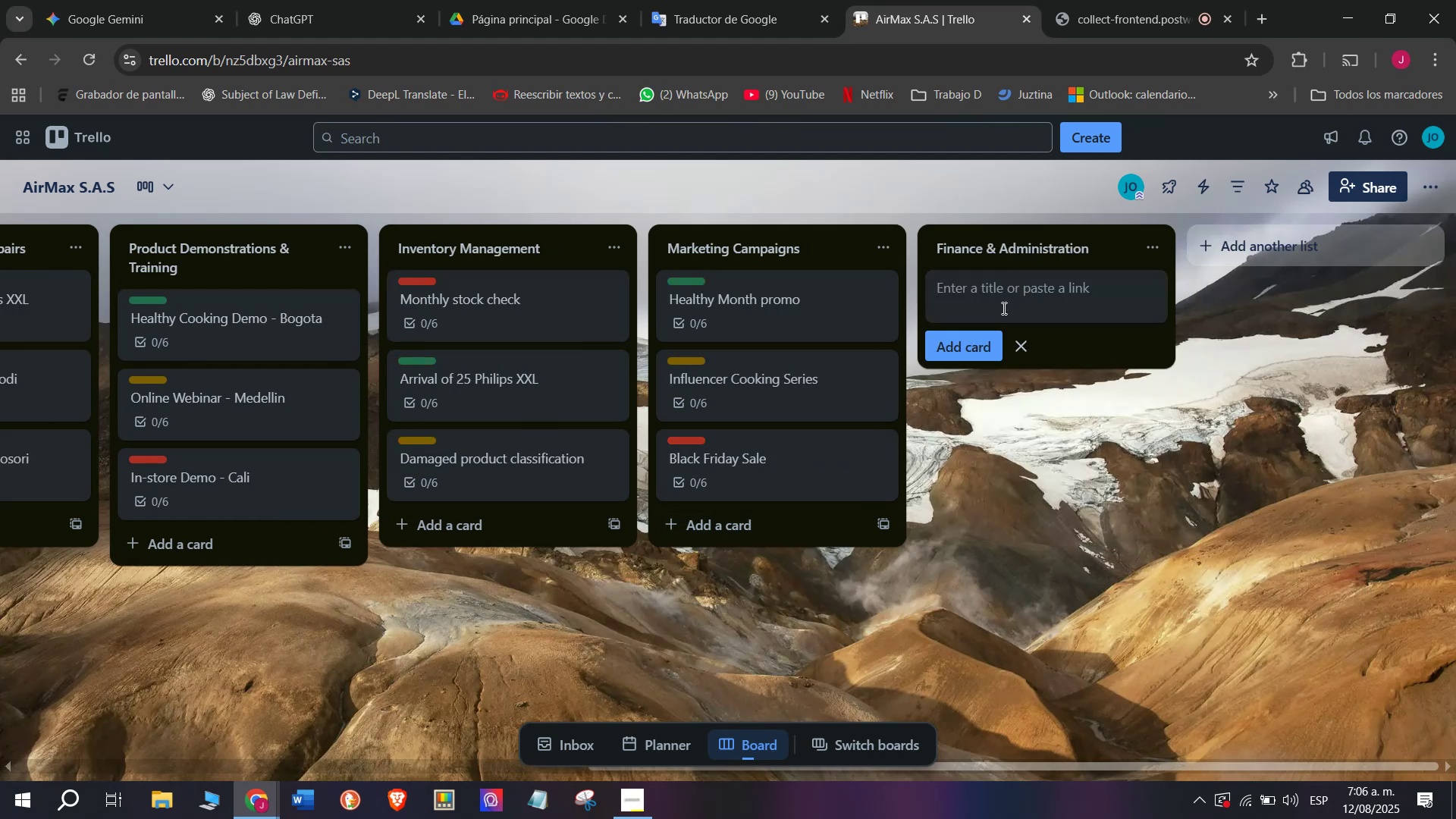 
type(Monthly billing)
 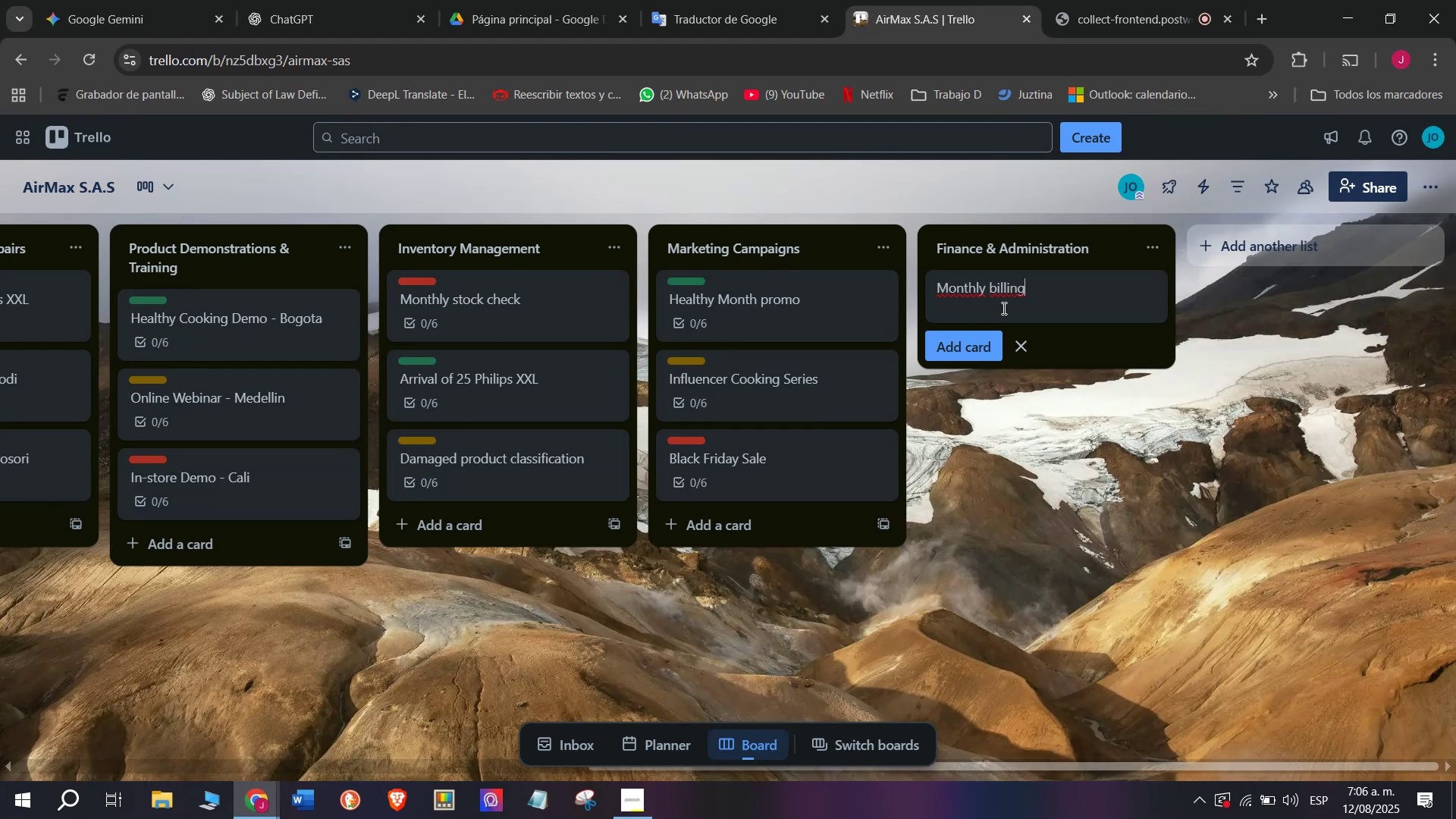 
key(Enter)
 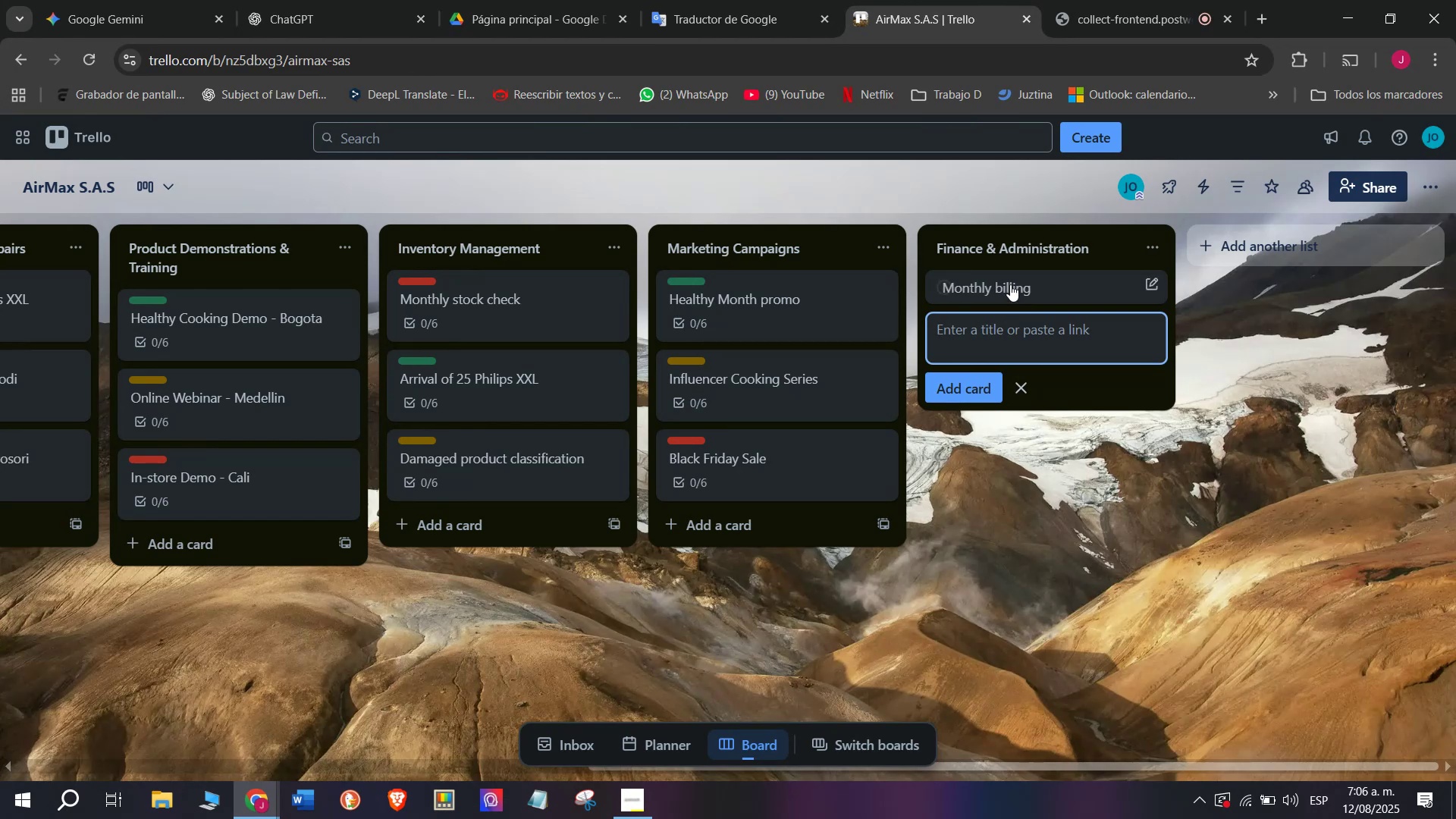 
left_click([1026, 281])
 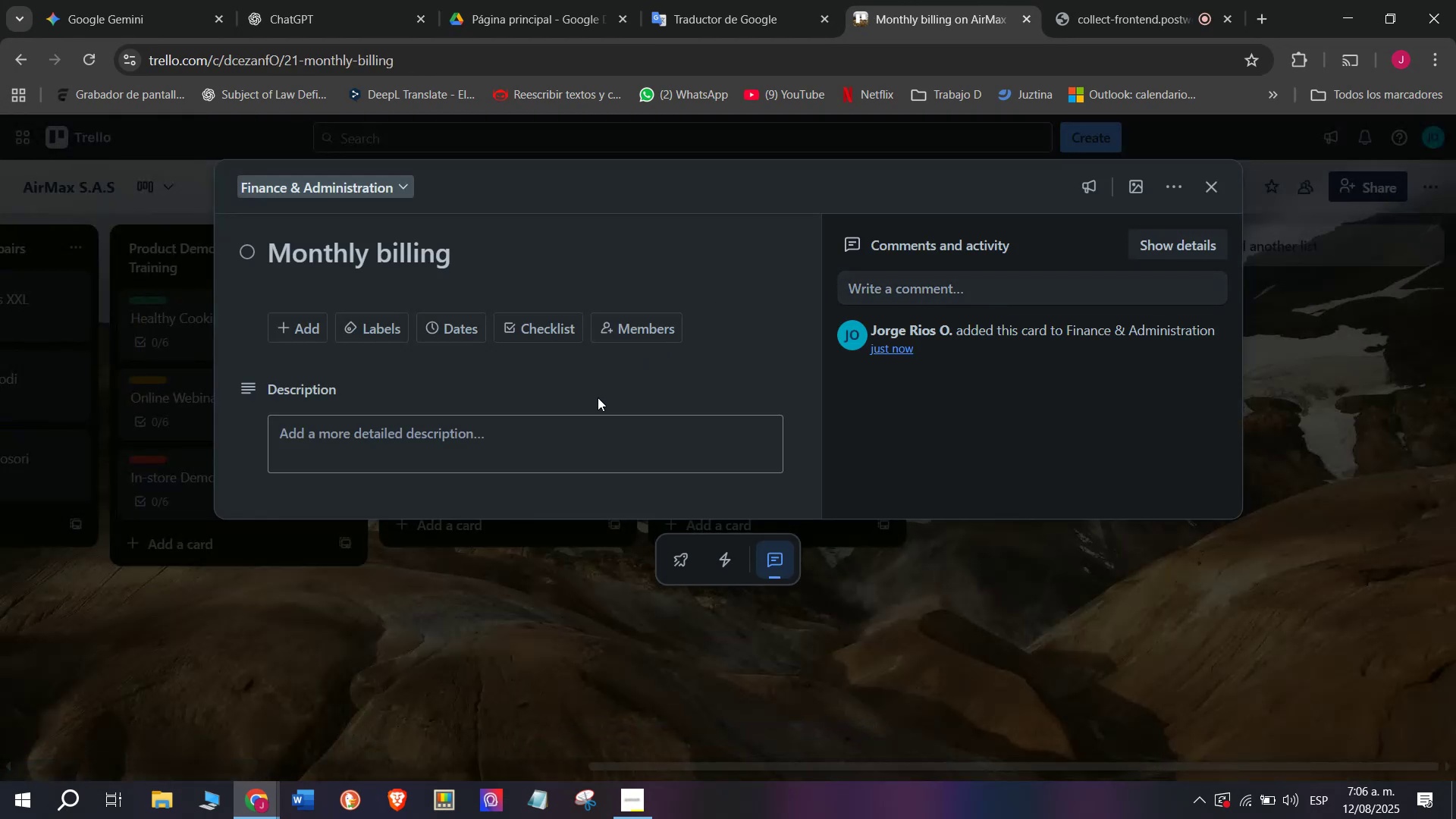 
left_click([538, 420])
 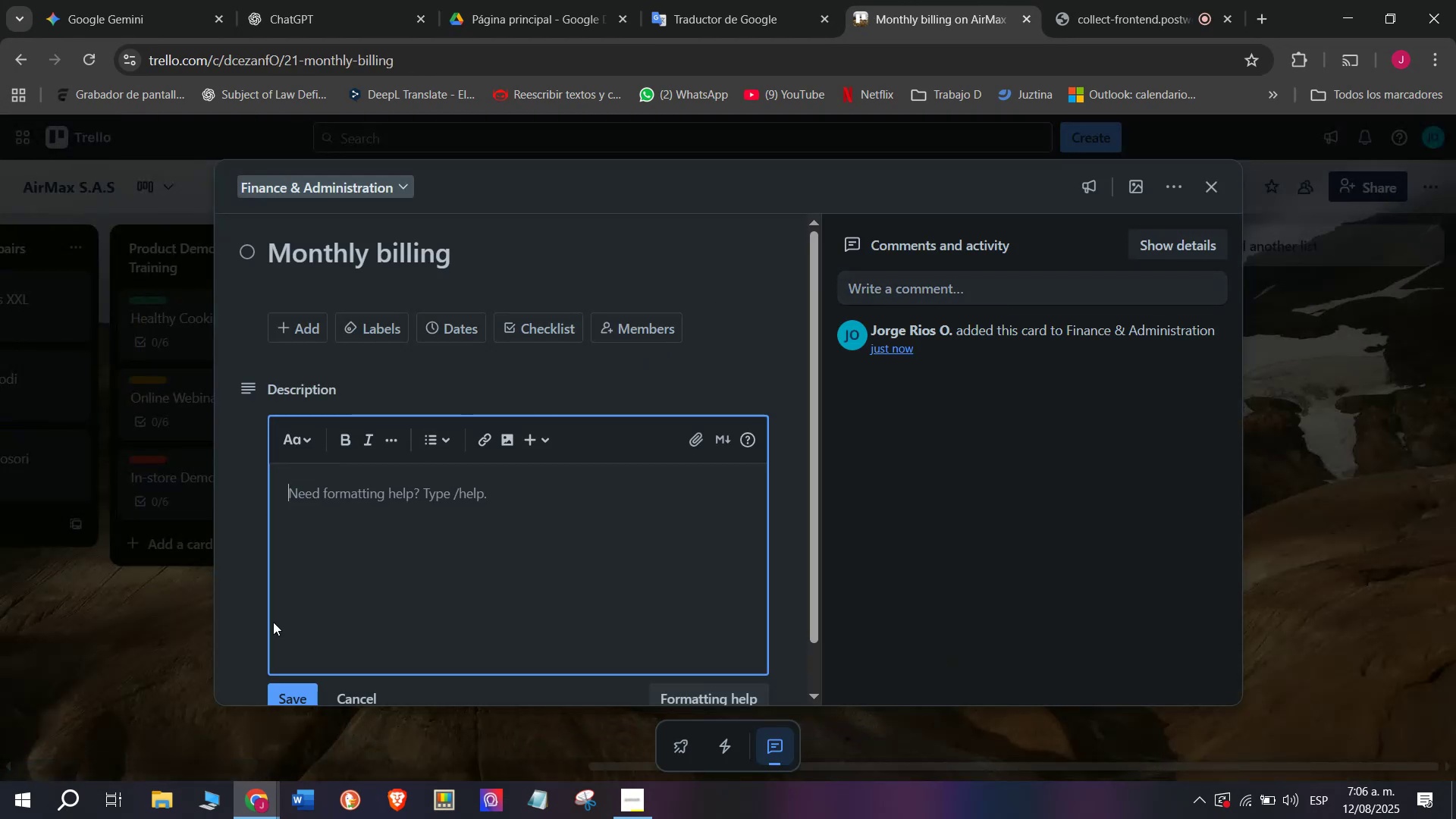 
left_click([300, 694])
 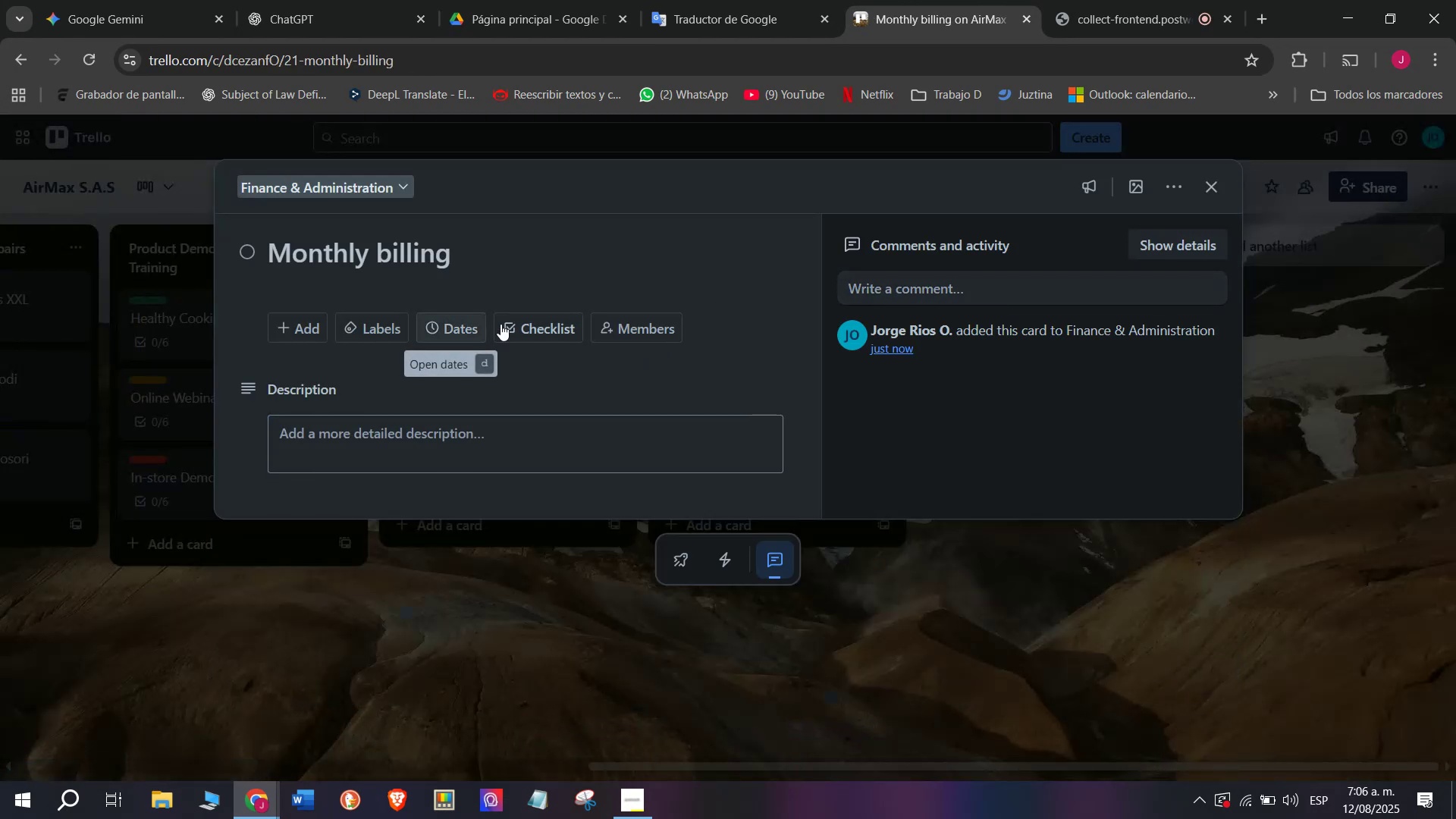 
left_click([557, 324])
 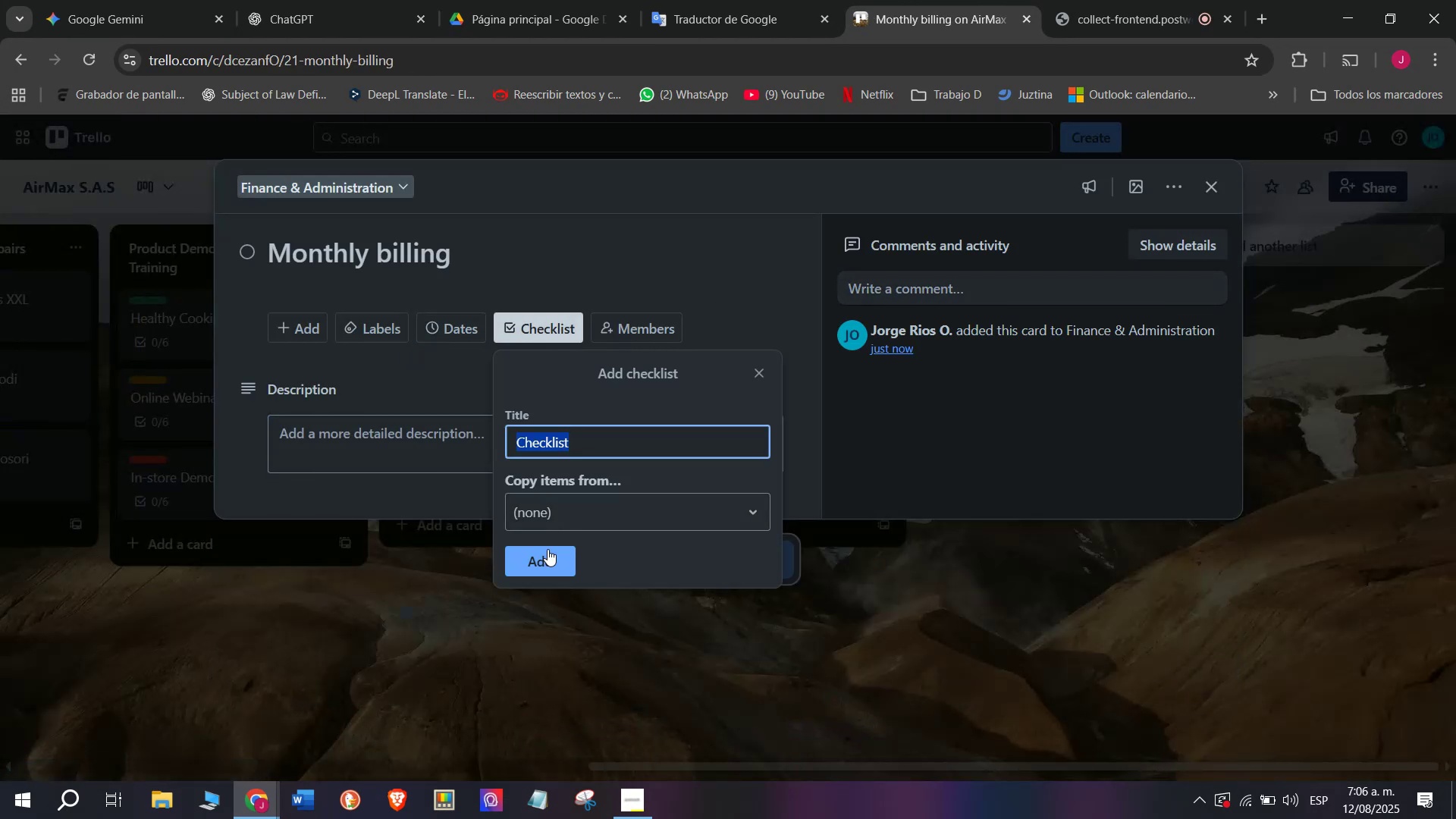 
left_click([547, 549])
 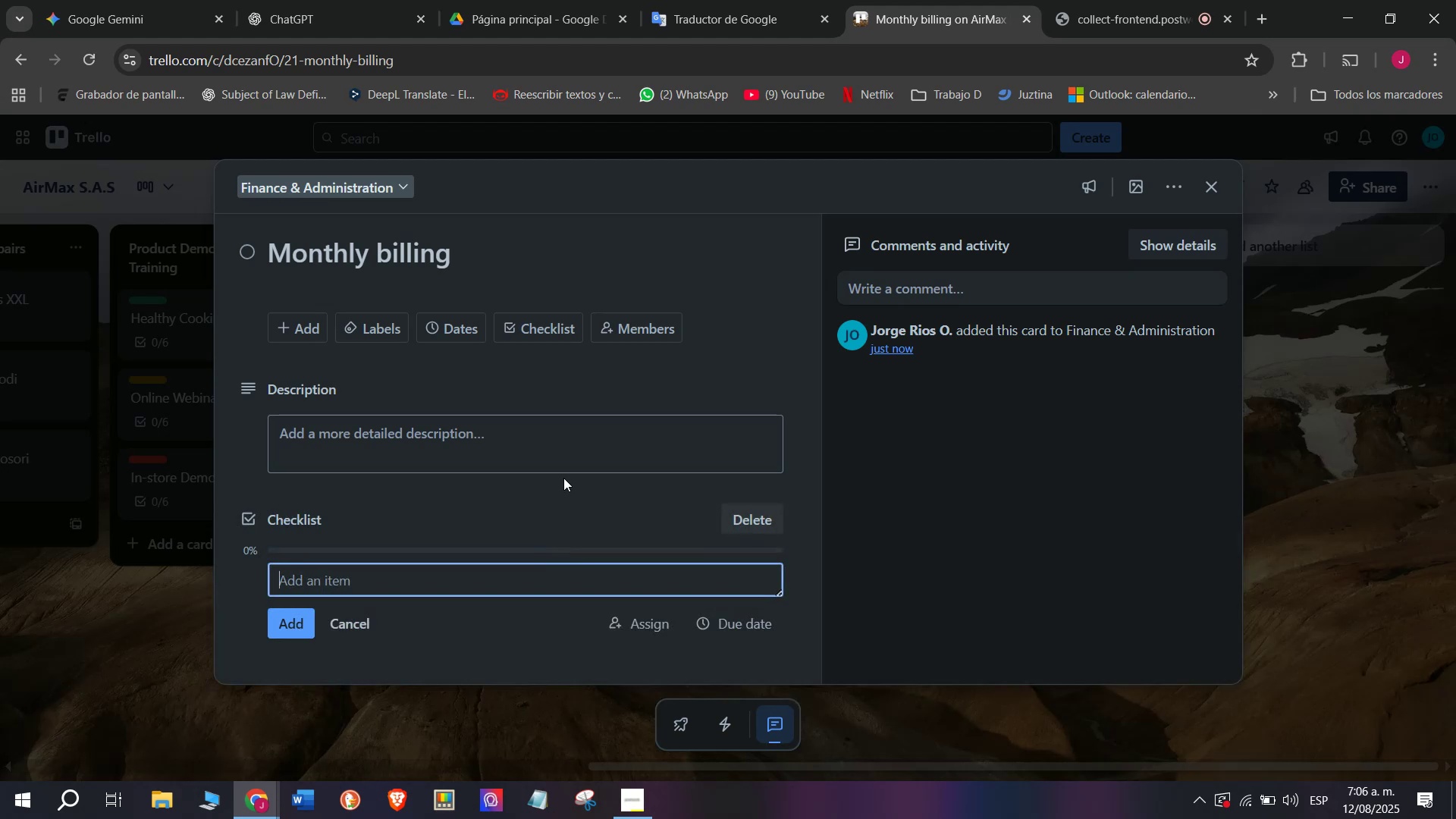 
type(Prepare invoices)
 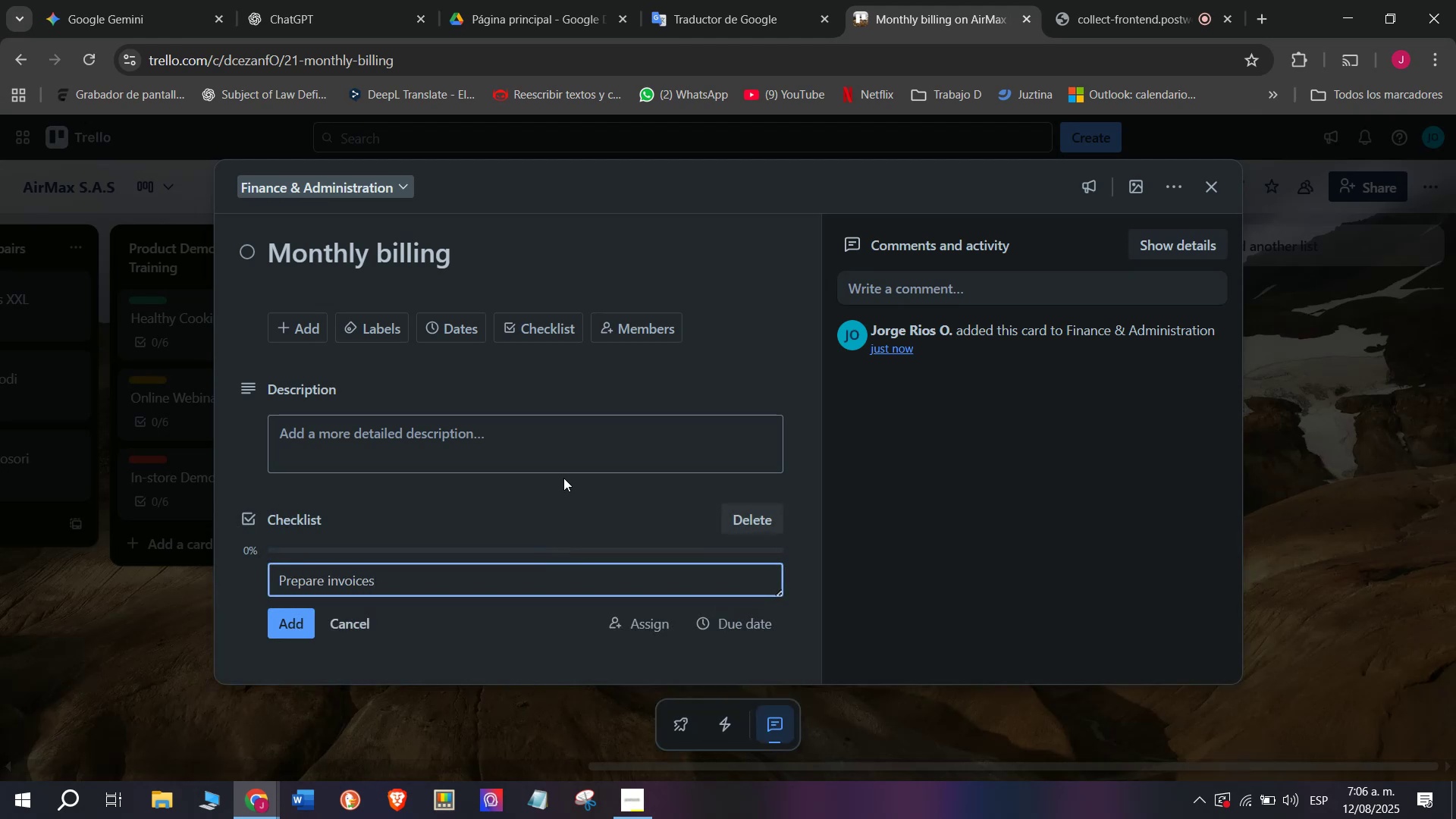 
key(Enter)
 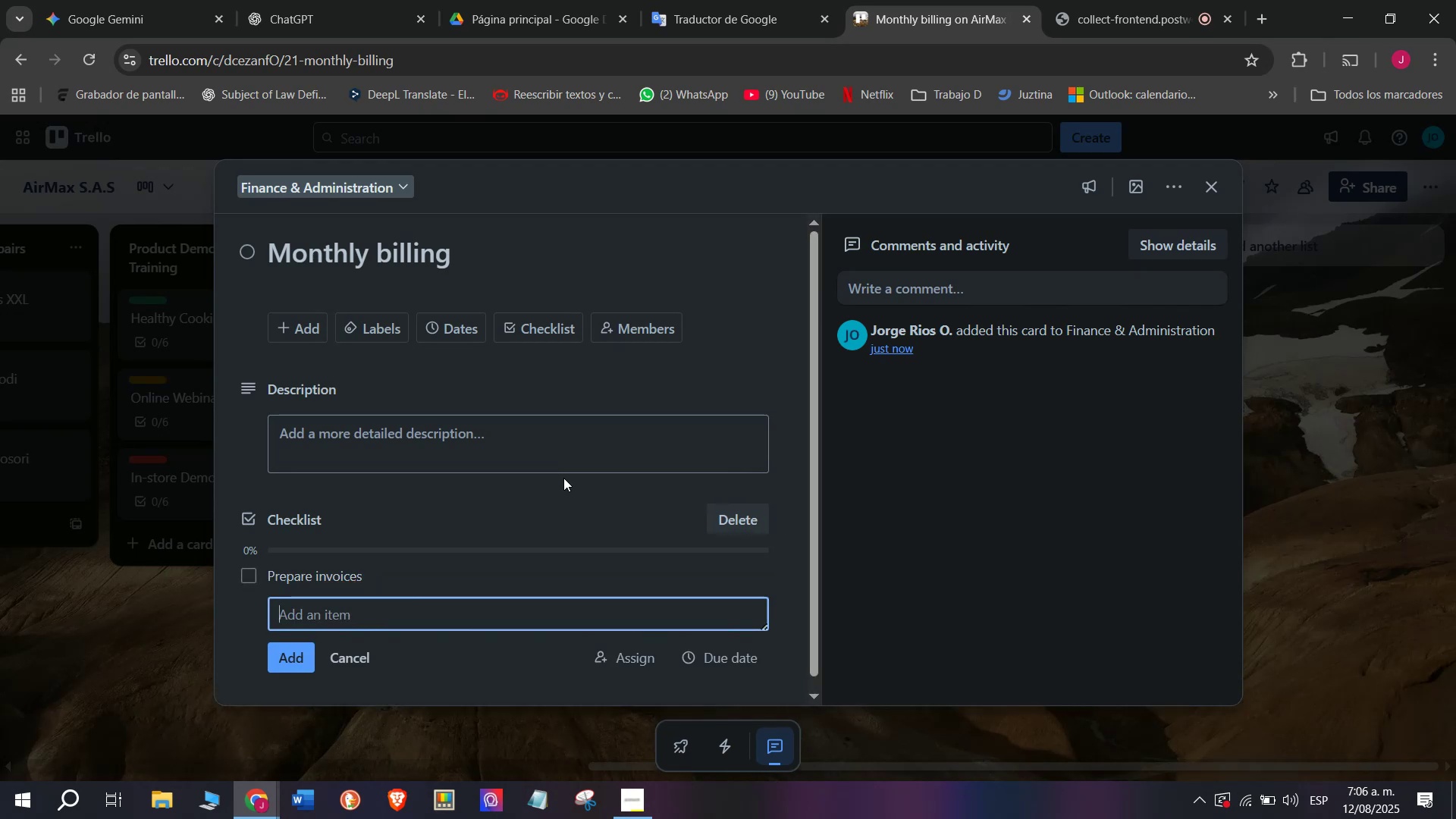 
type(Verify payments)
 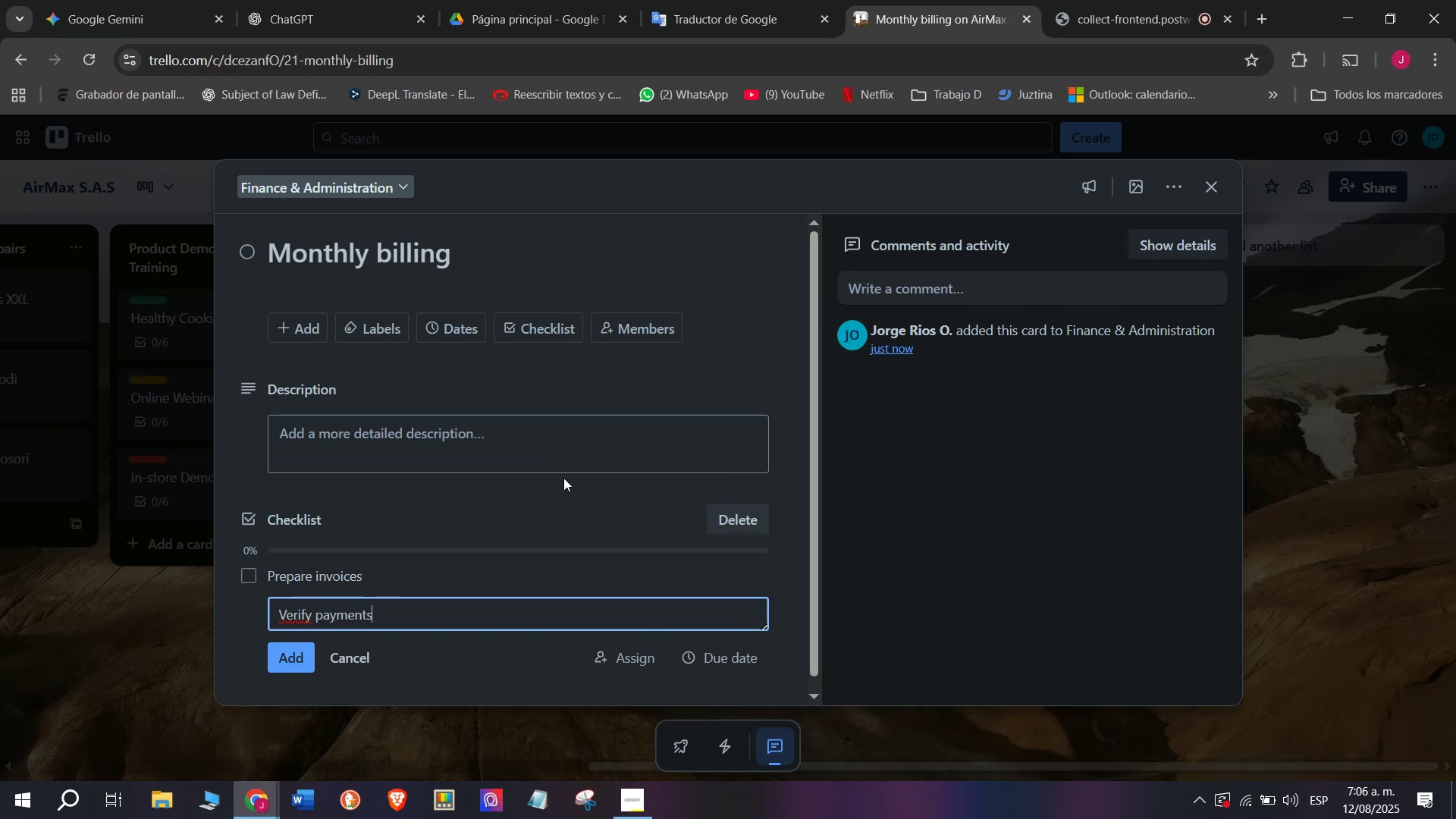 
key(Enter)
 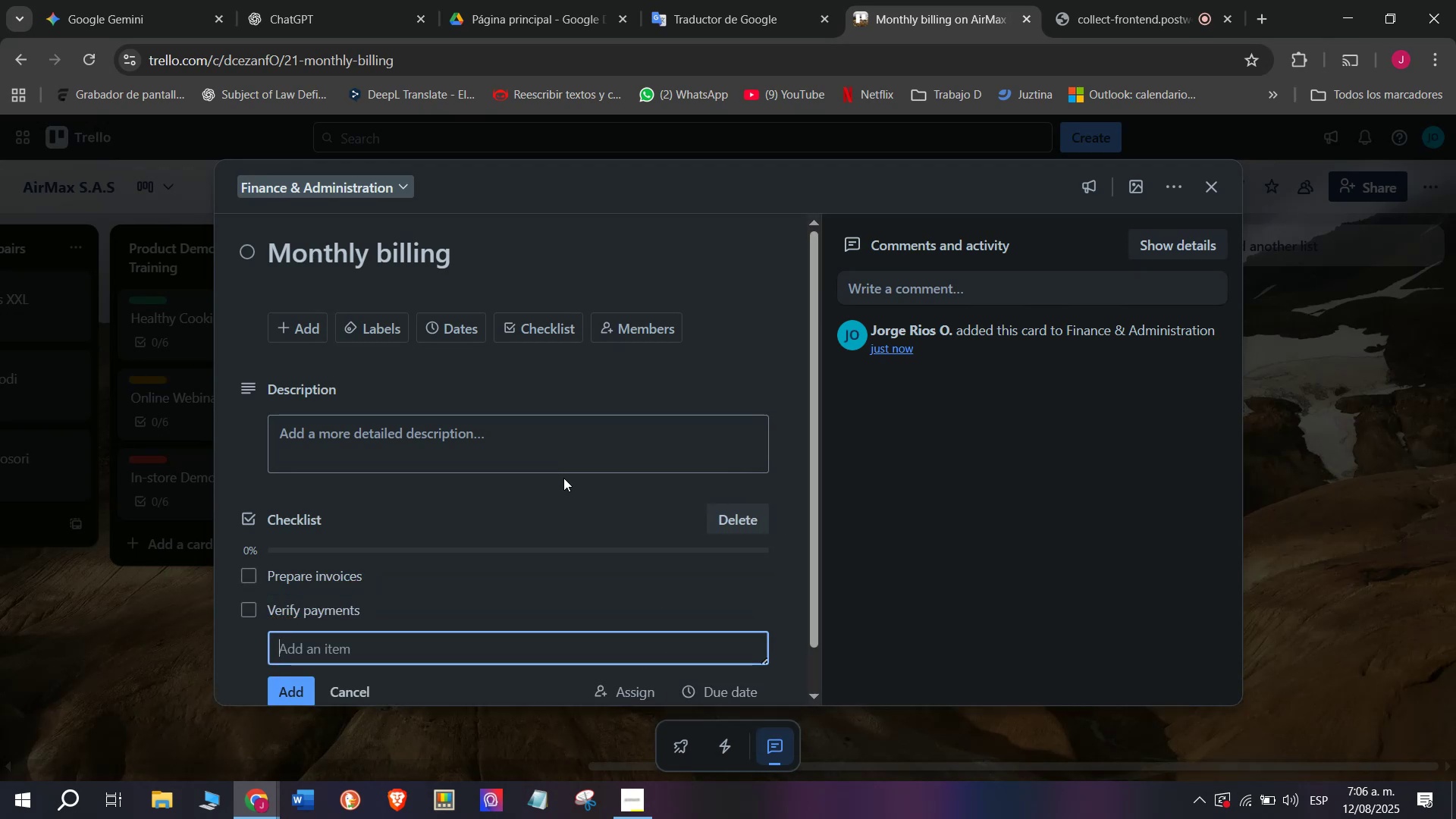 
type(Send reminders)
 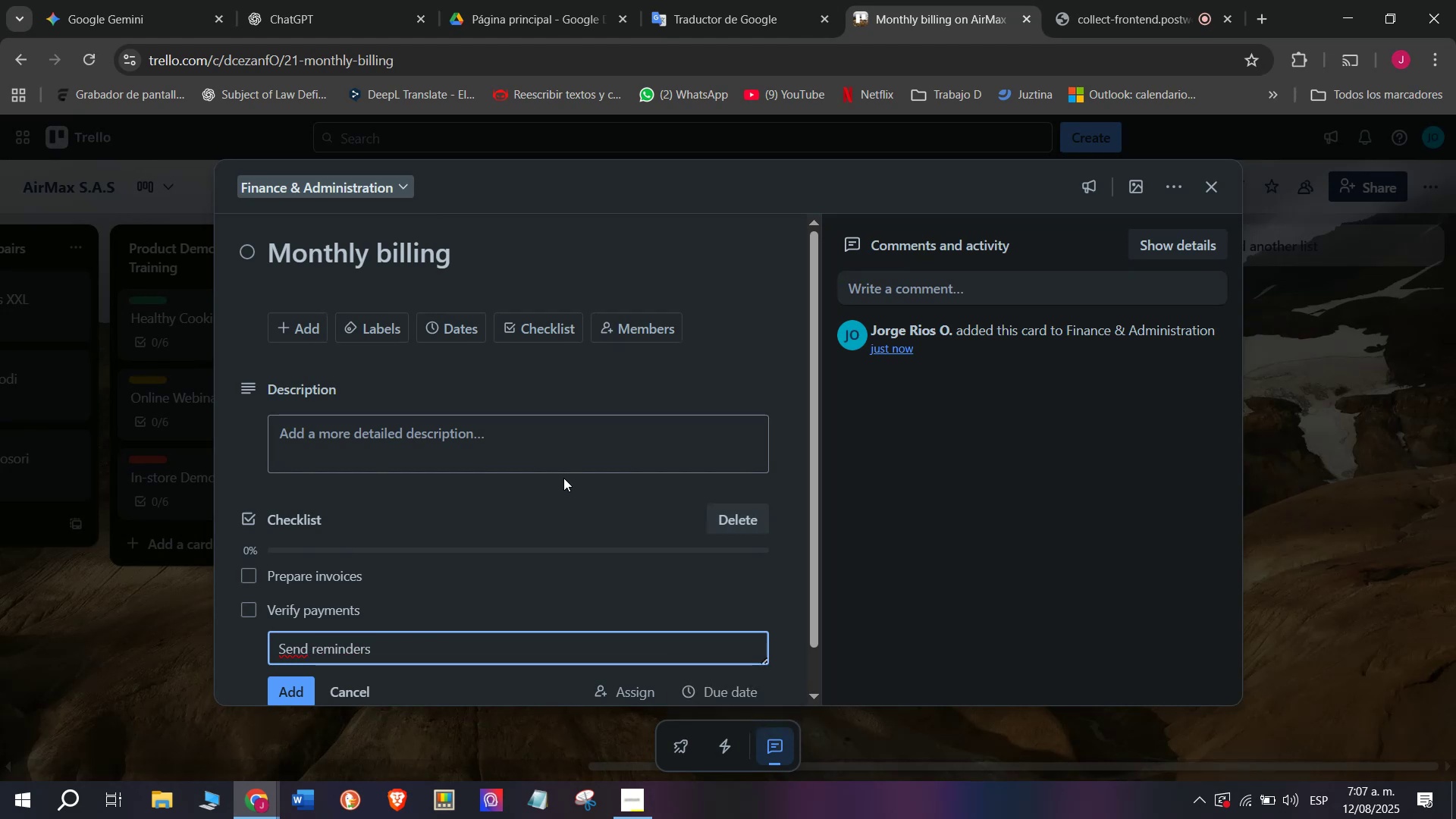 
key(Enter)
 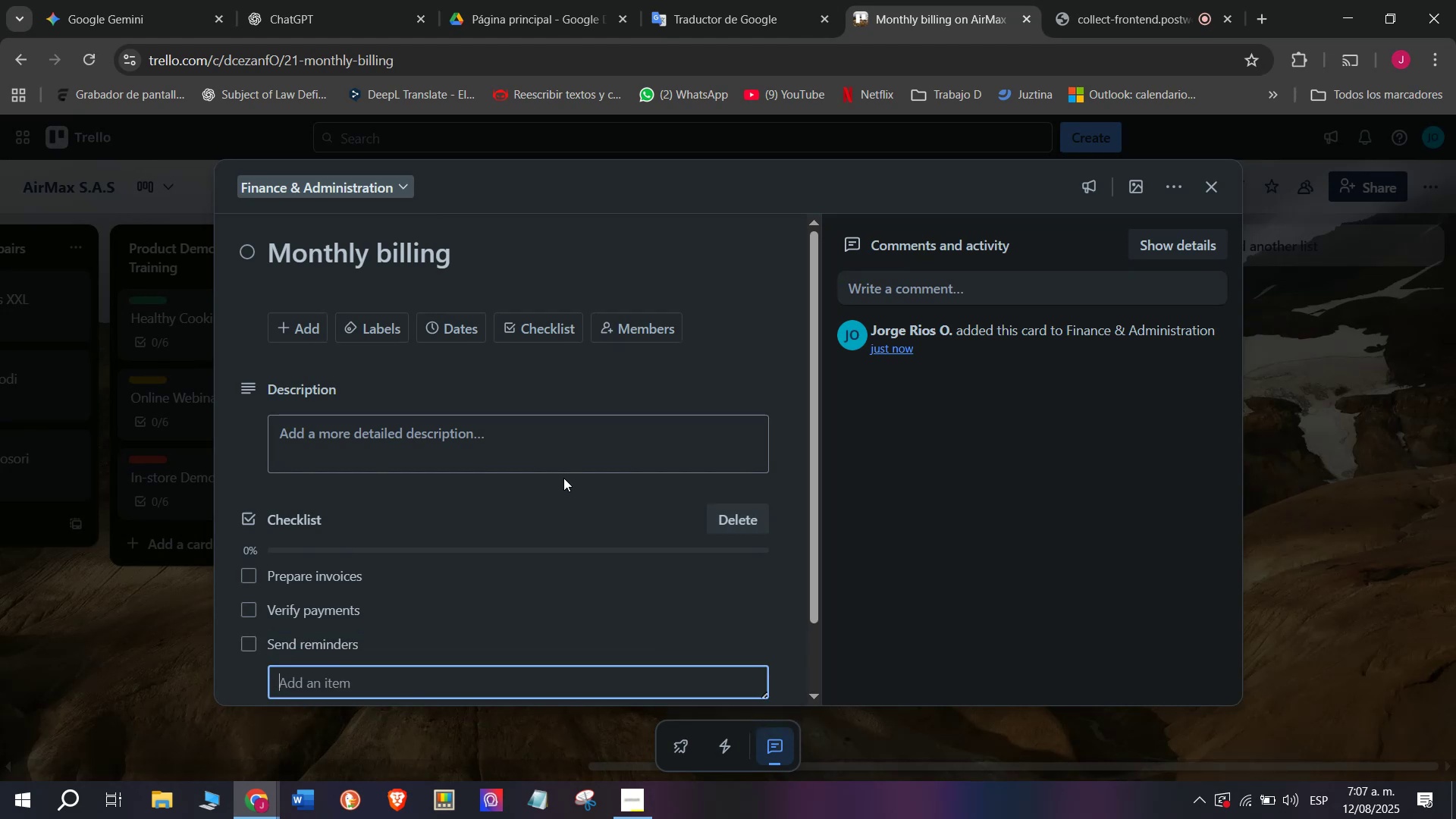 
type(Updates)
key(Backspace)
type( accounts)
 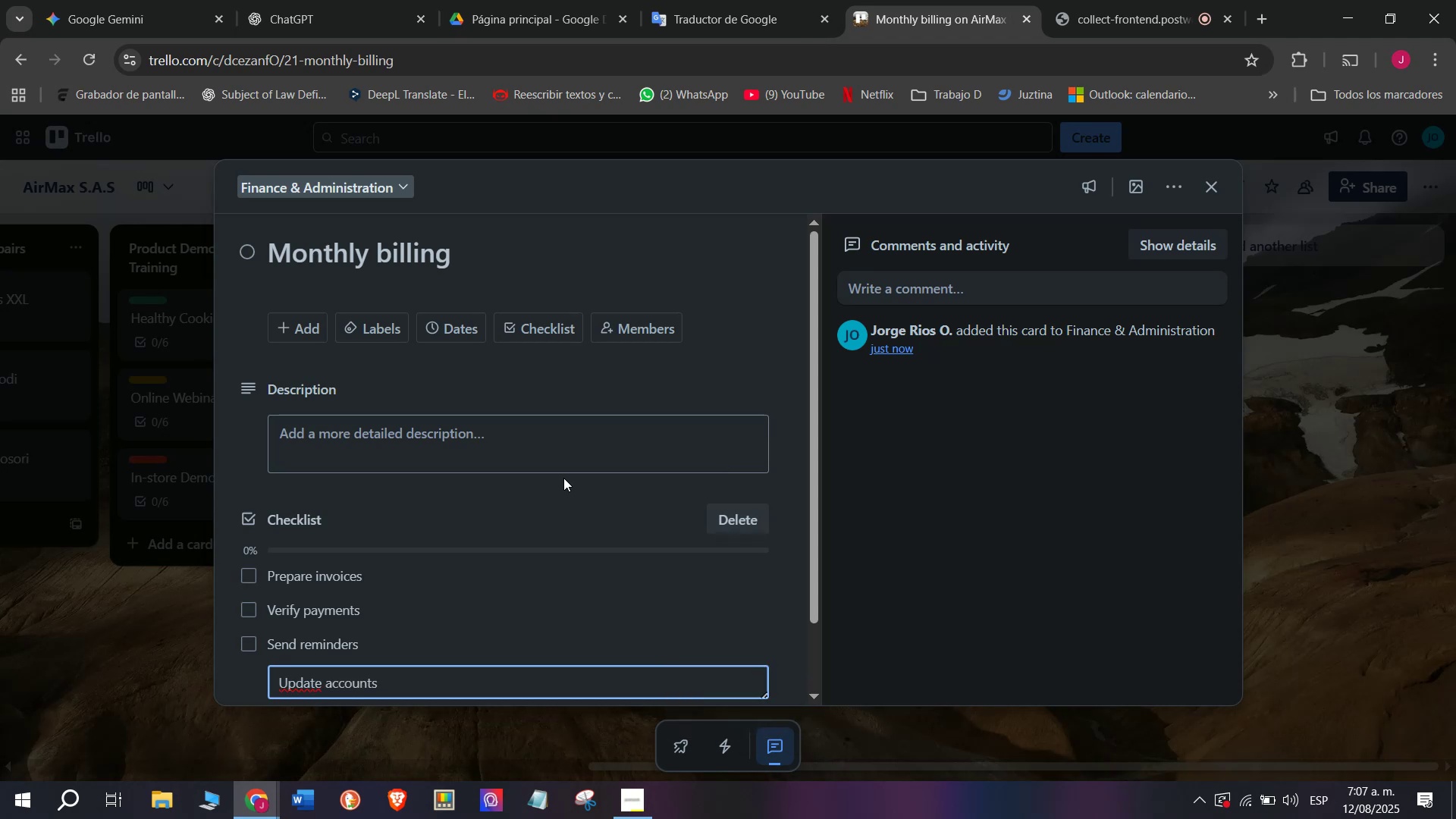 
key(Enter)
 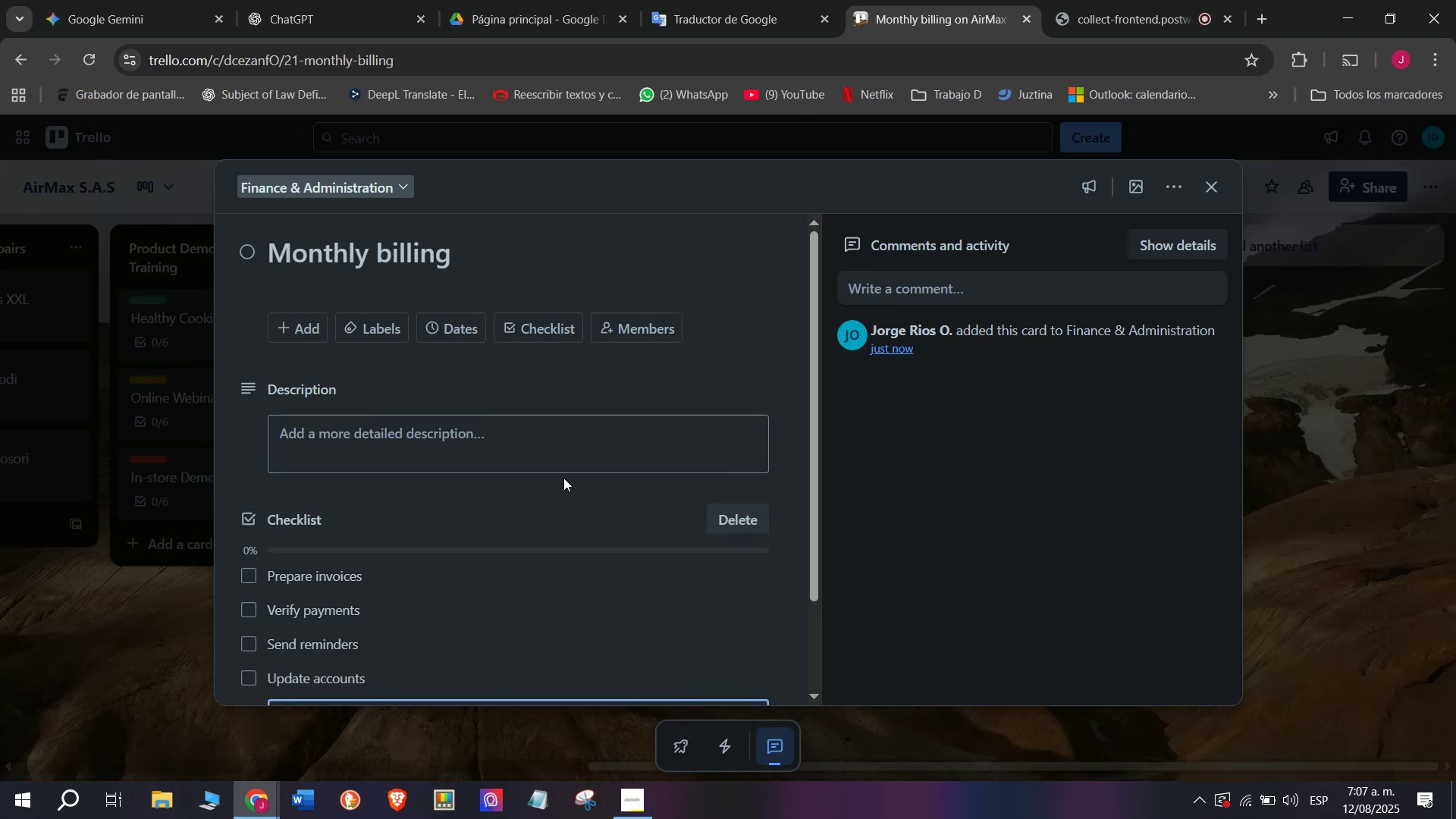 
type(File records)
 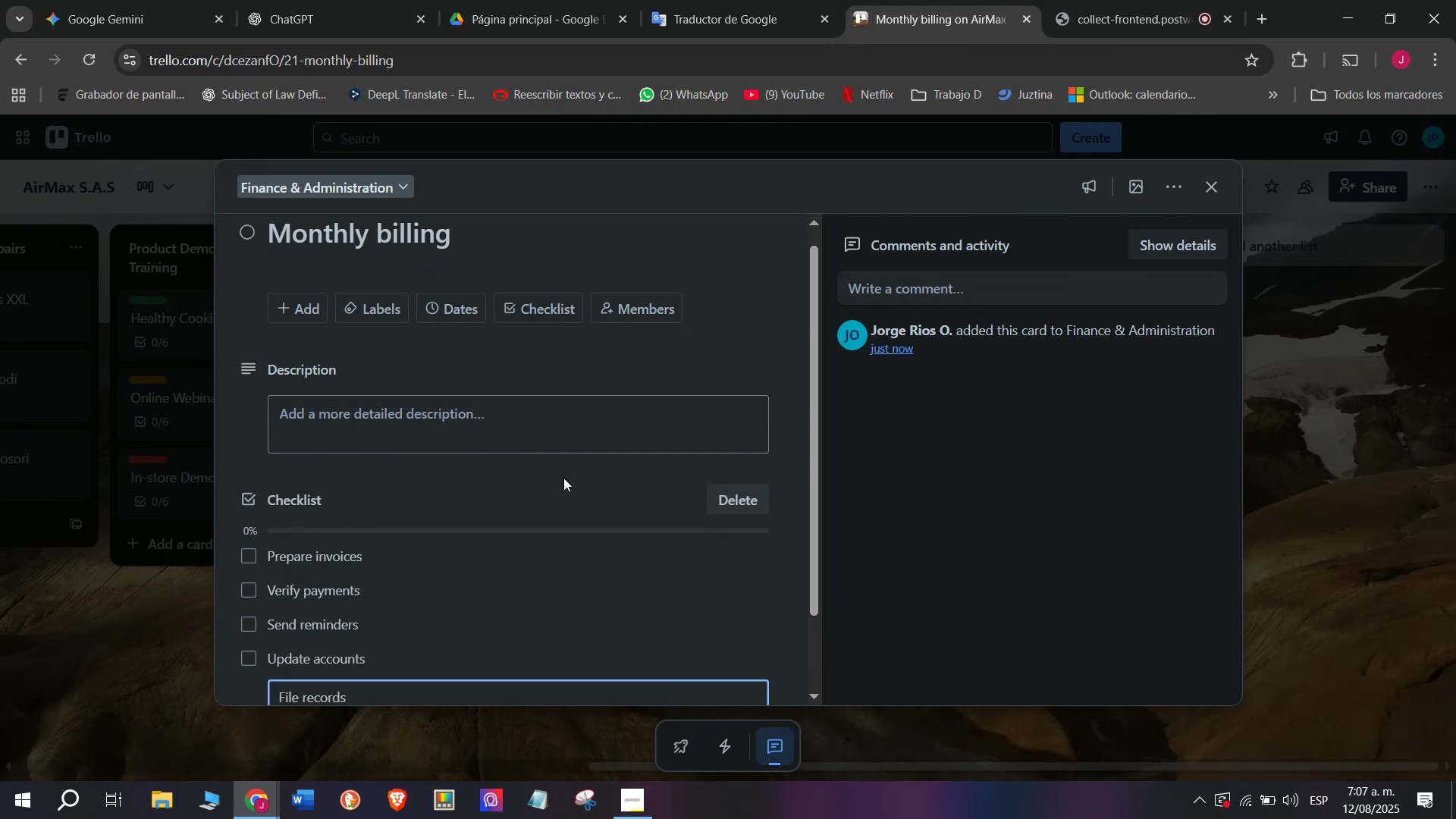 
key(Enter)
 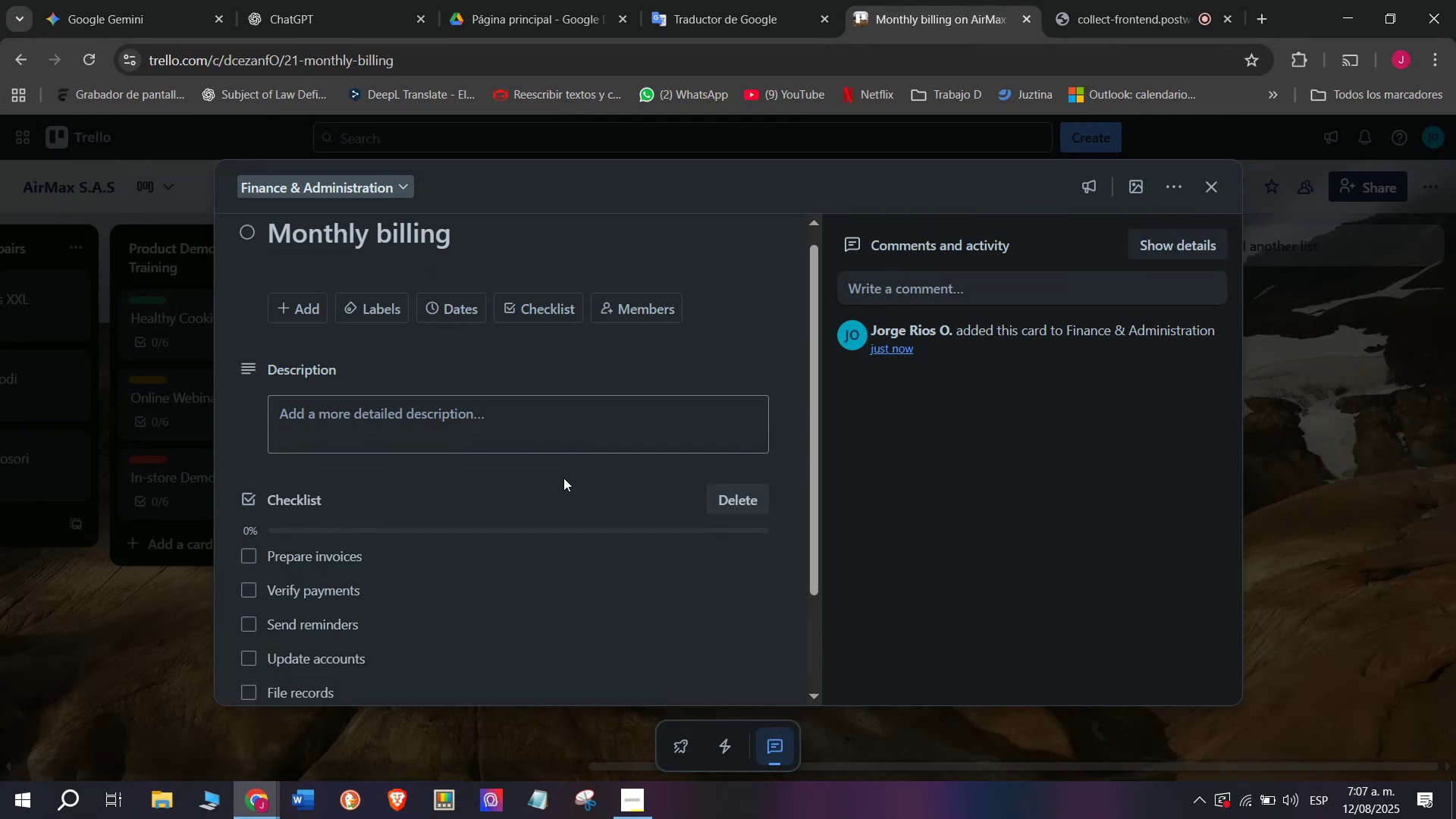 
type(Send report)
 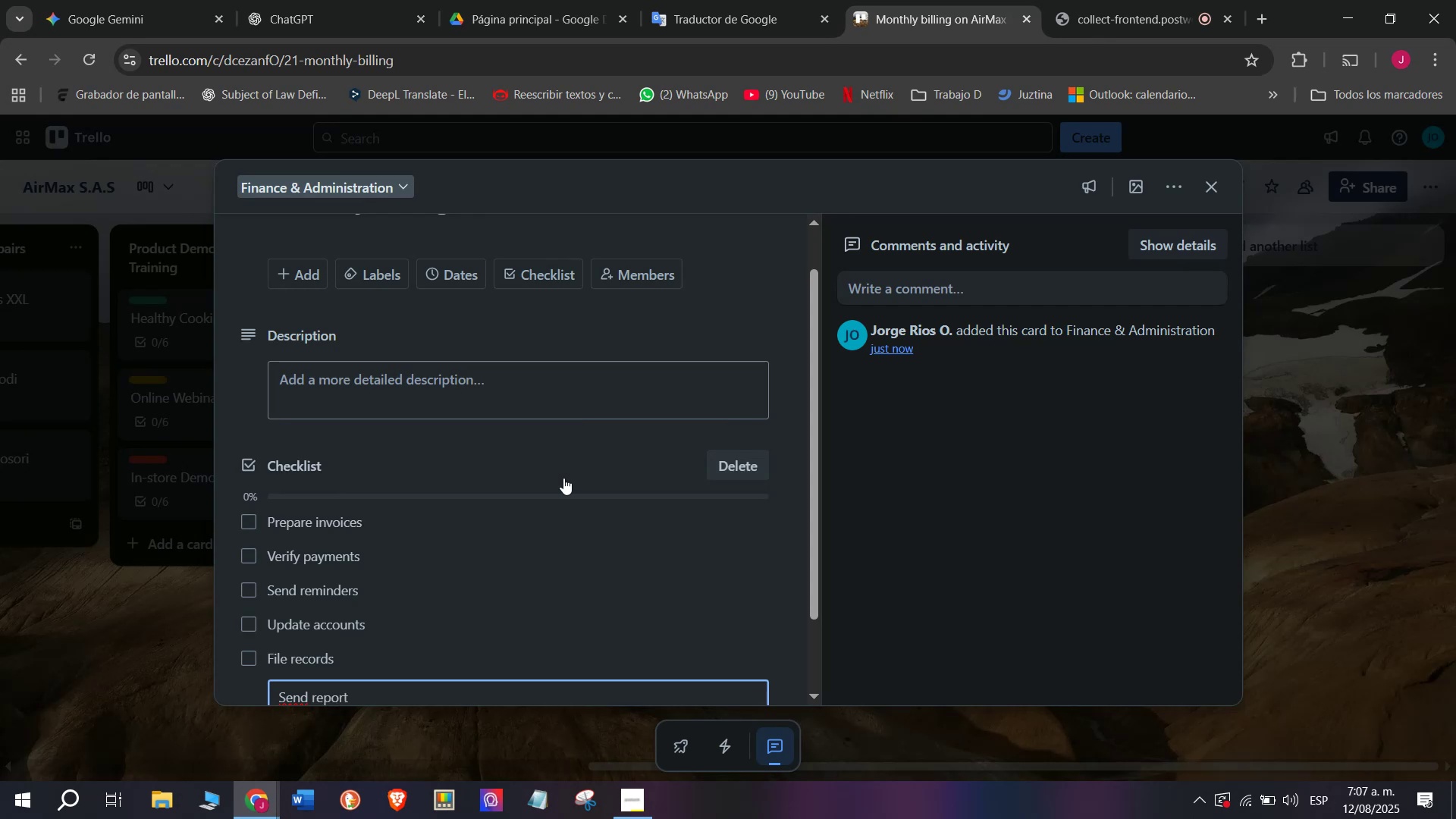 
key(Enter)
 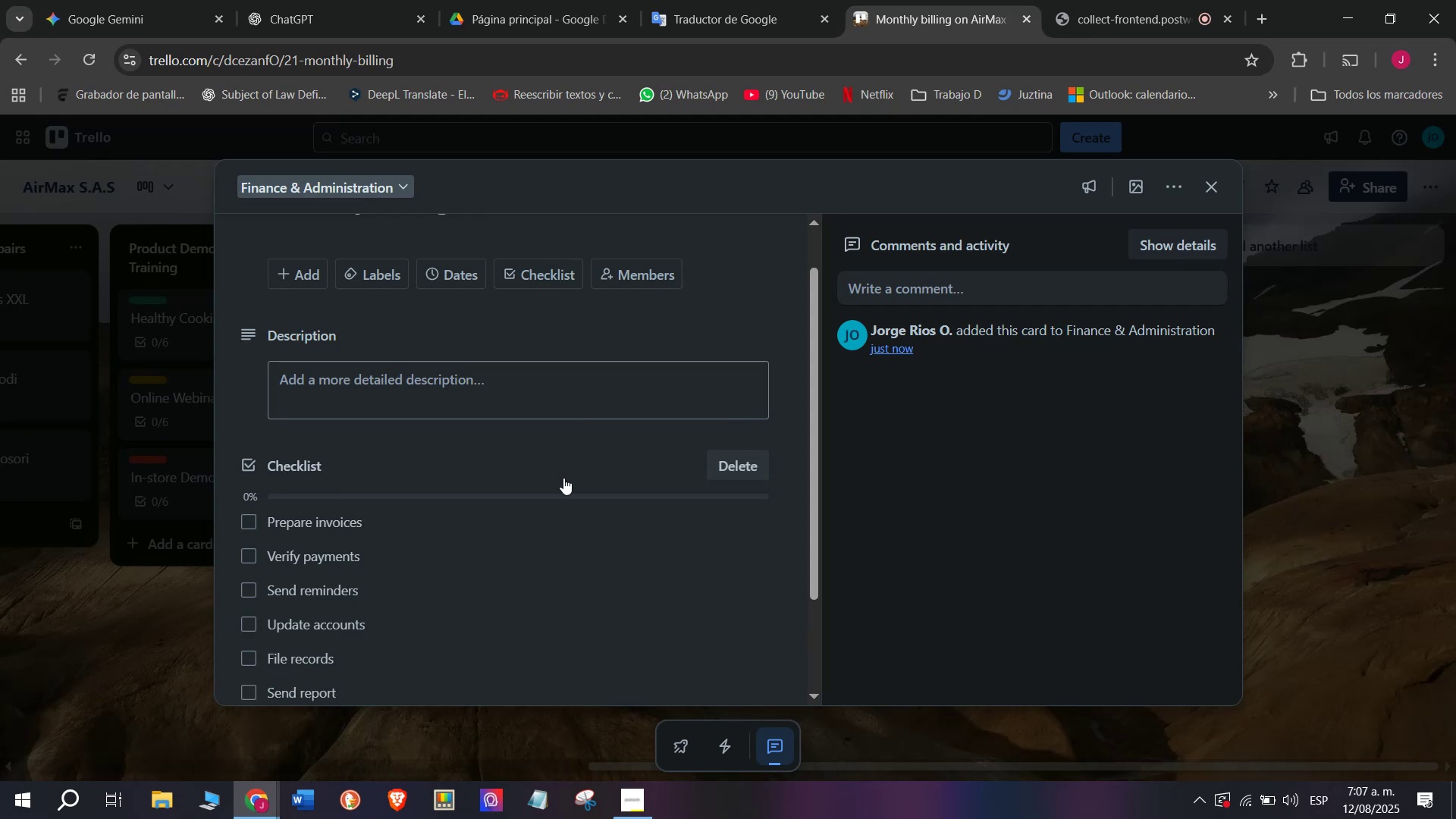 
scroll: coordinate [563, 478], scroll_direction: up, amount: 2.0
 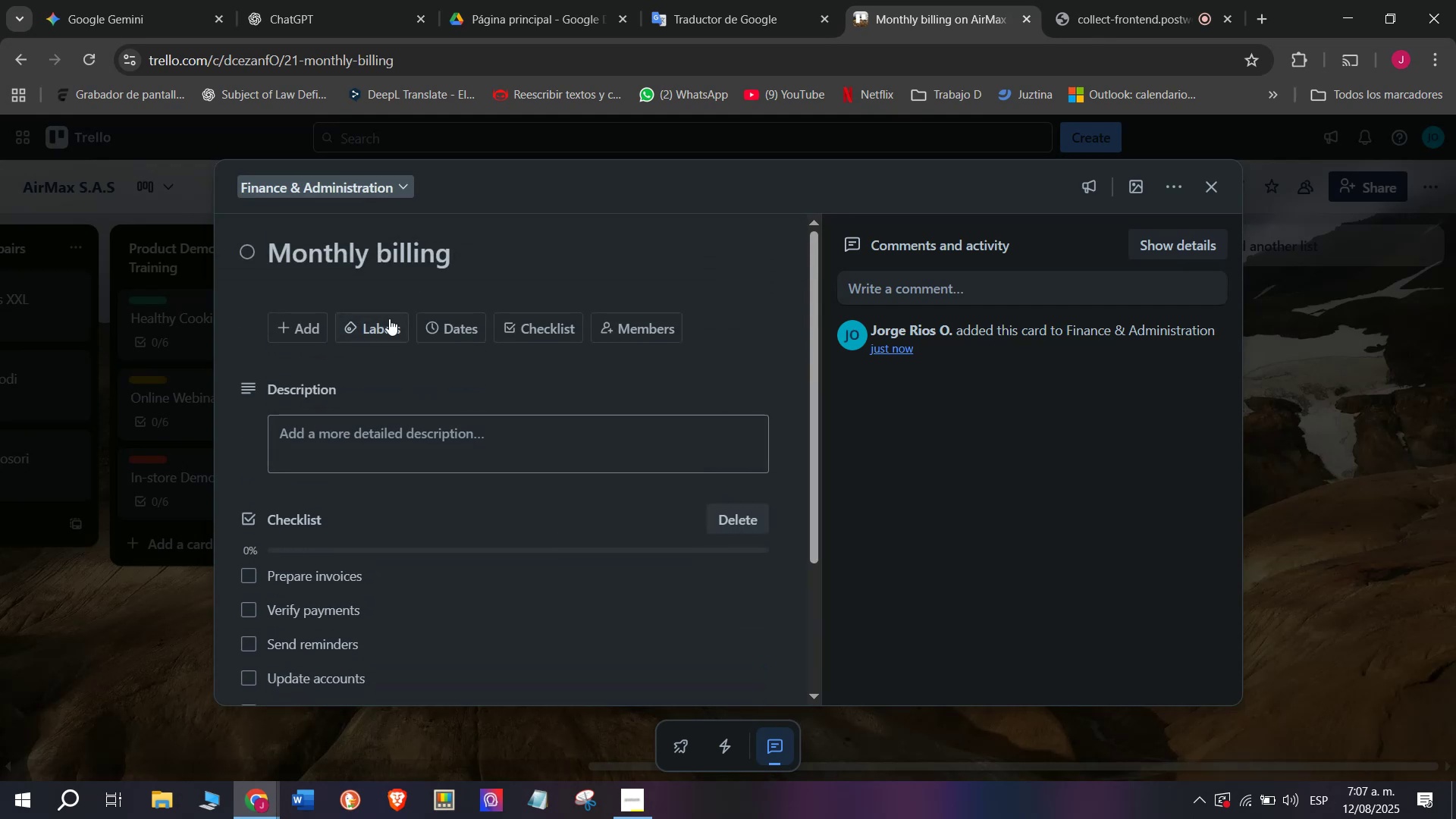 
left_click([387, 321])
 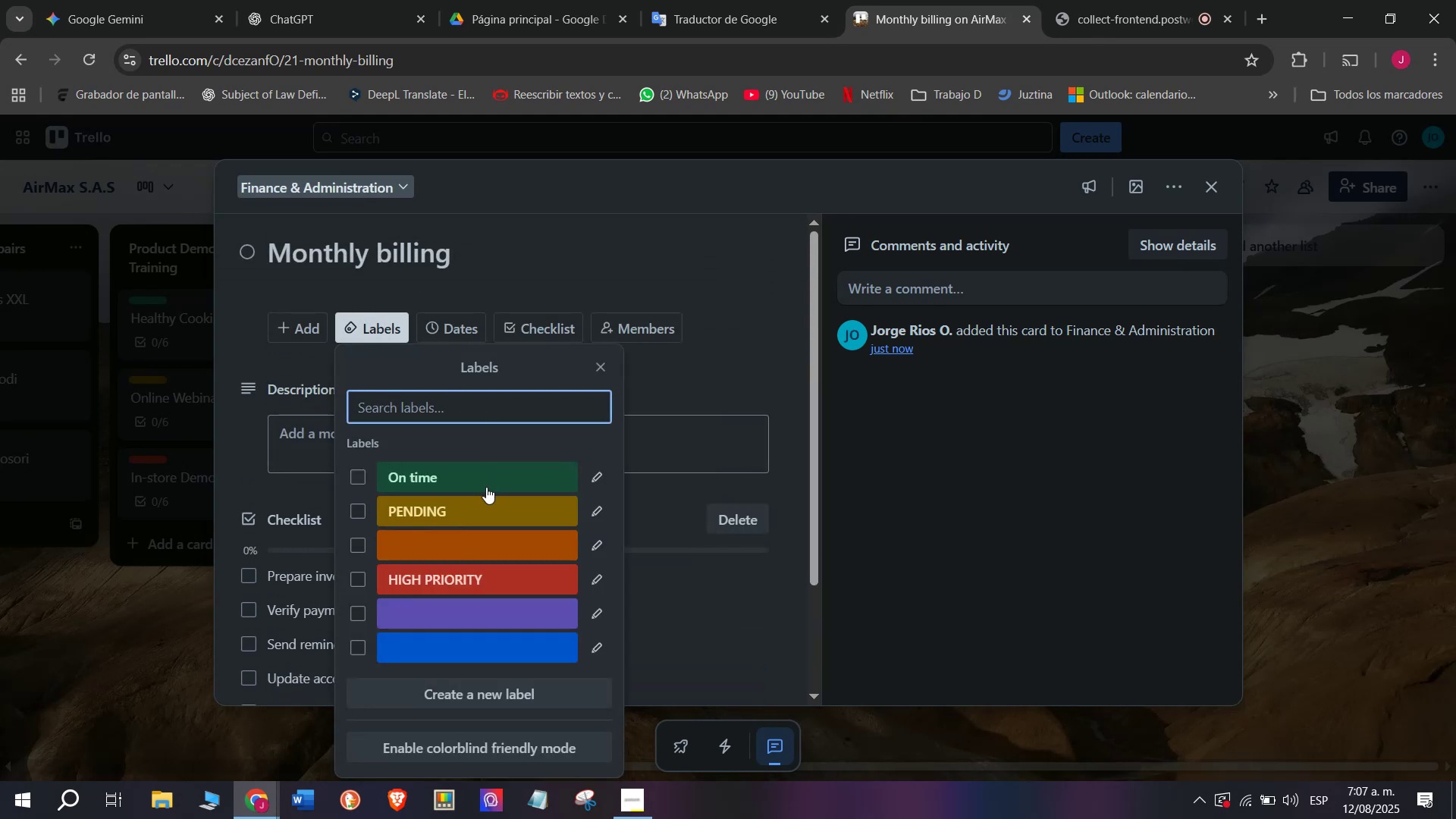 
left_click([488, 478])
 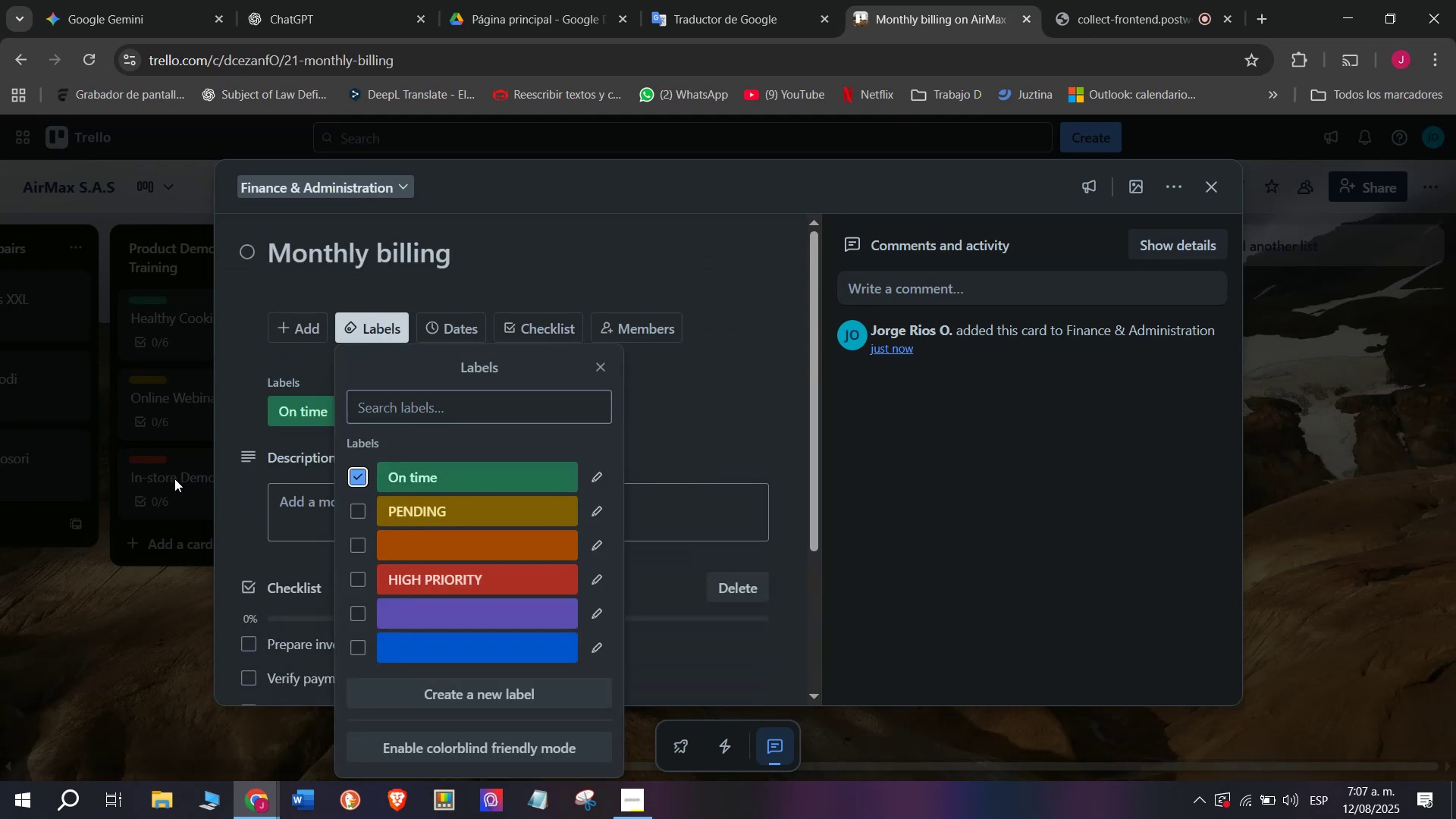 
left_click([174, 479])
 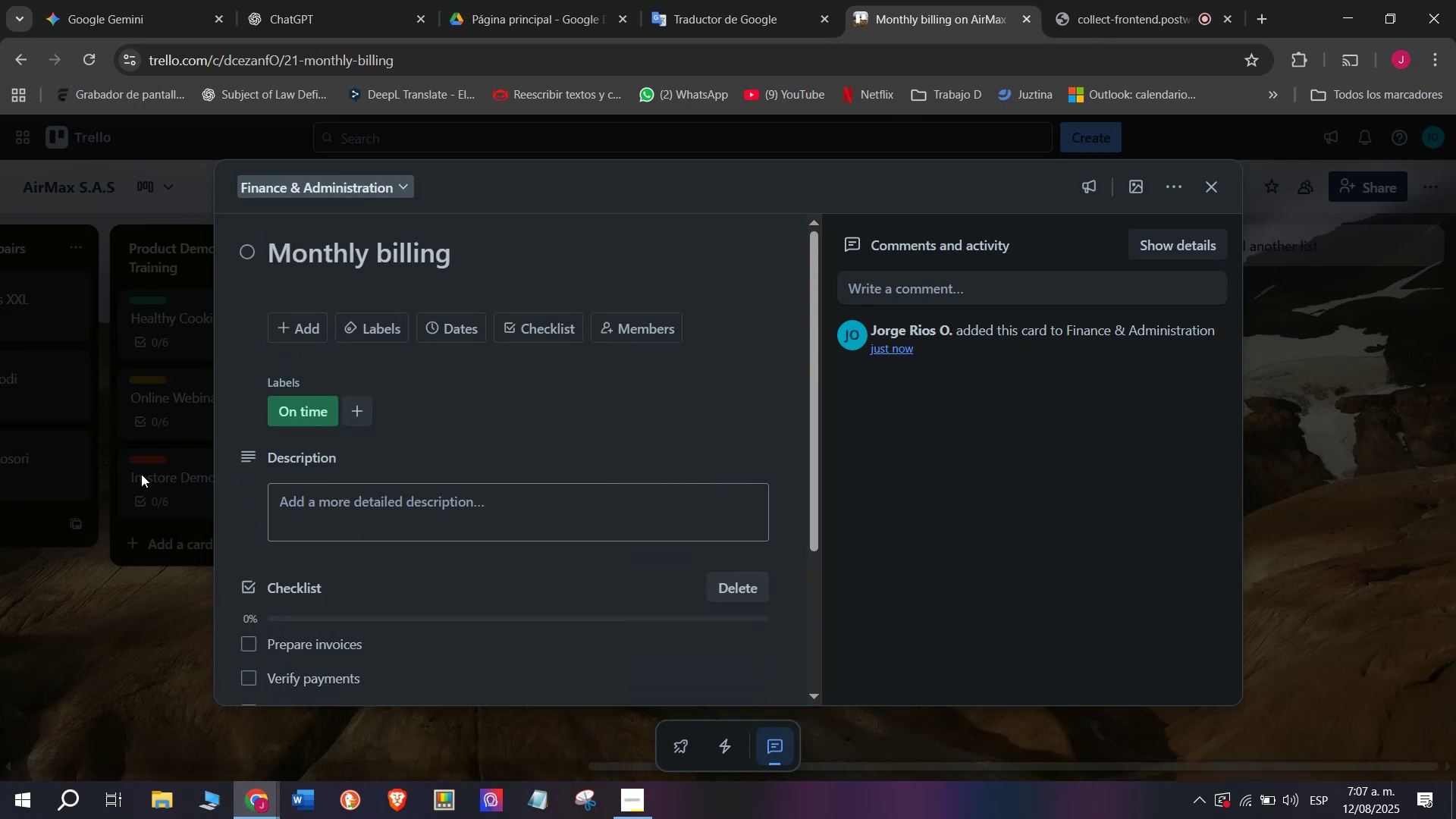 
left_click([141, 474])
 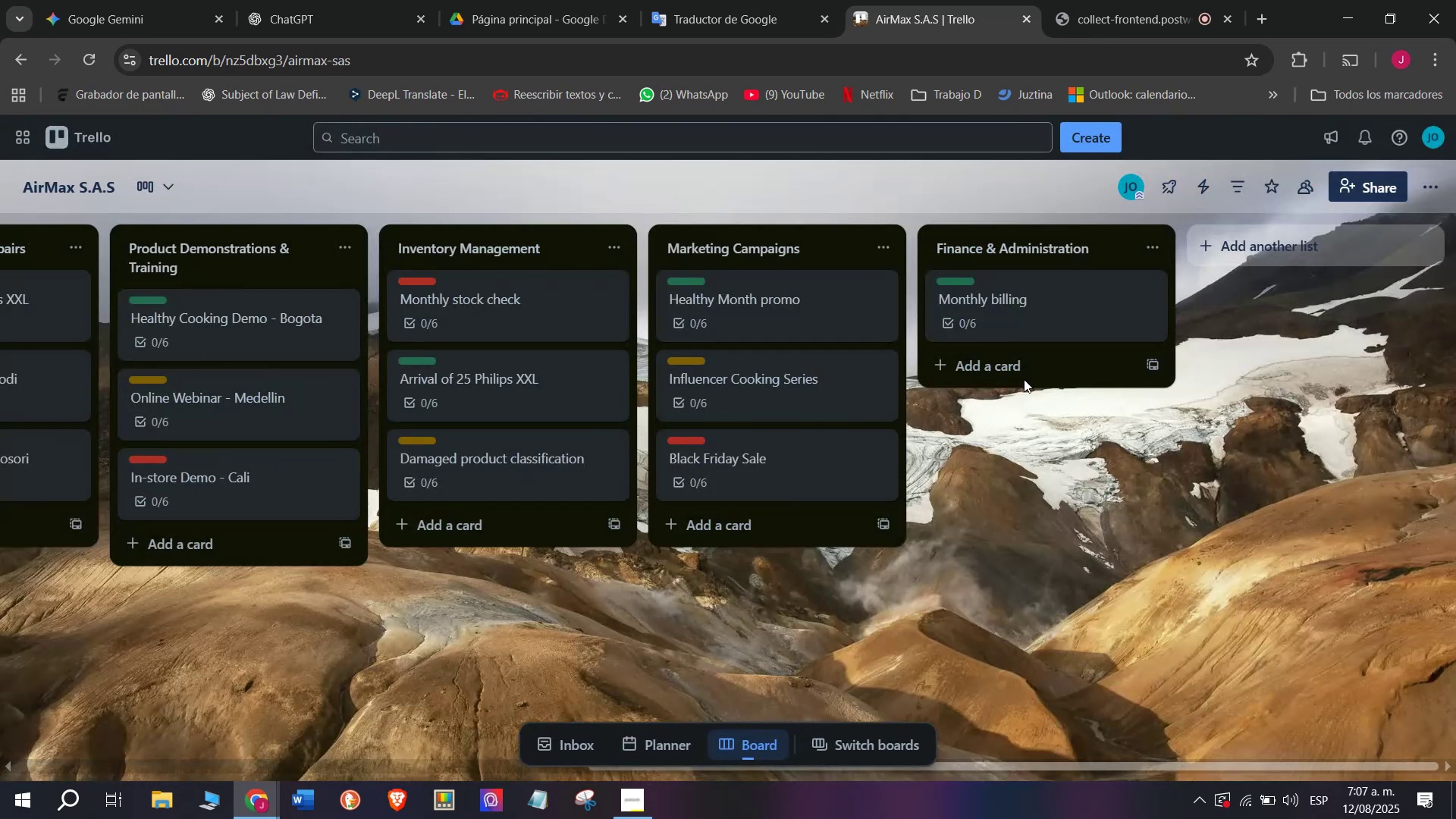 
left_click([1028, 369])
 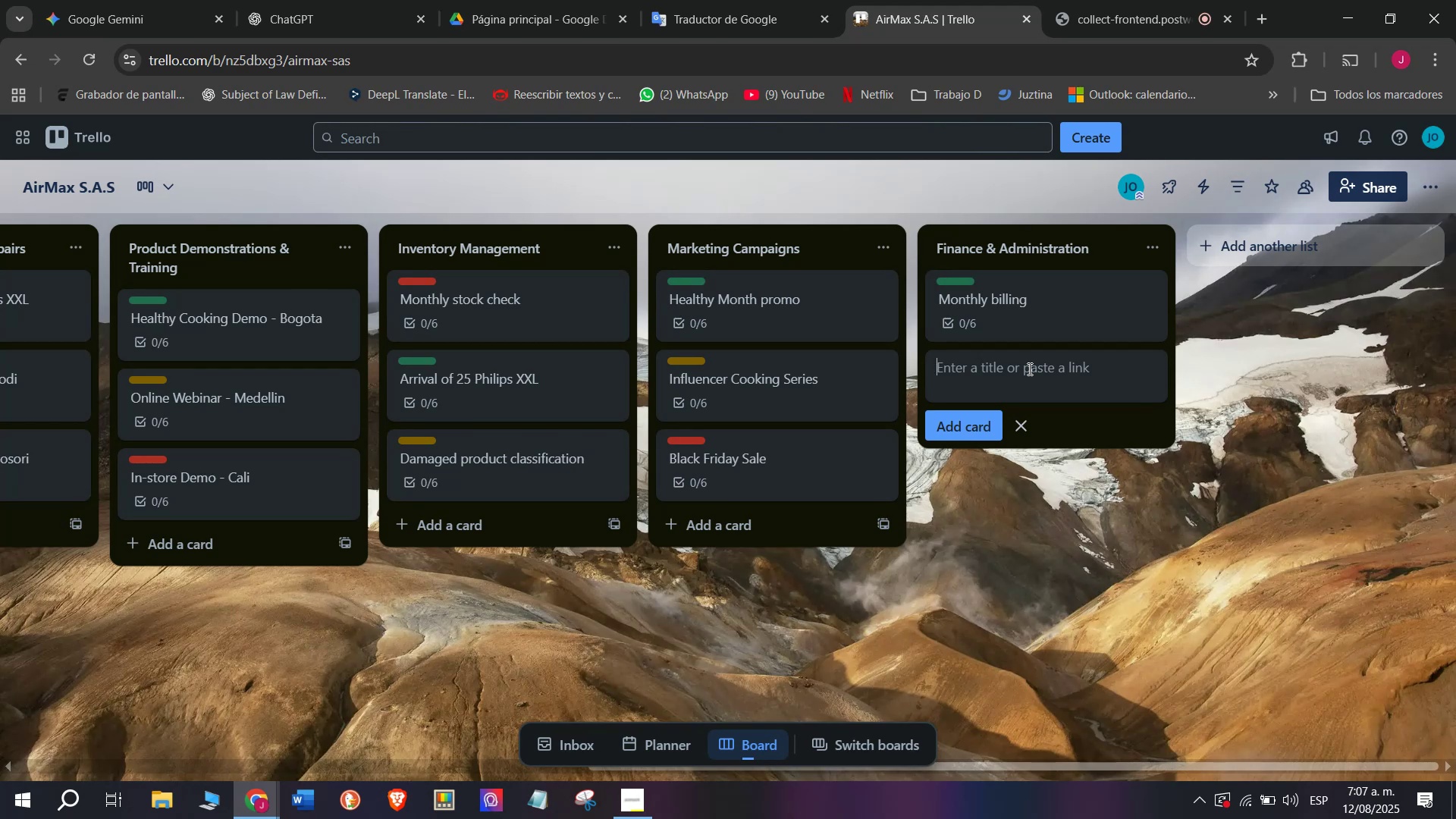 
key(CapsLock)
 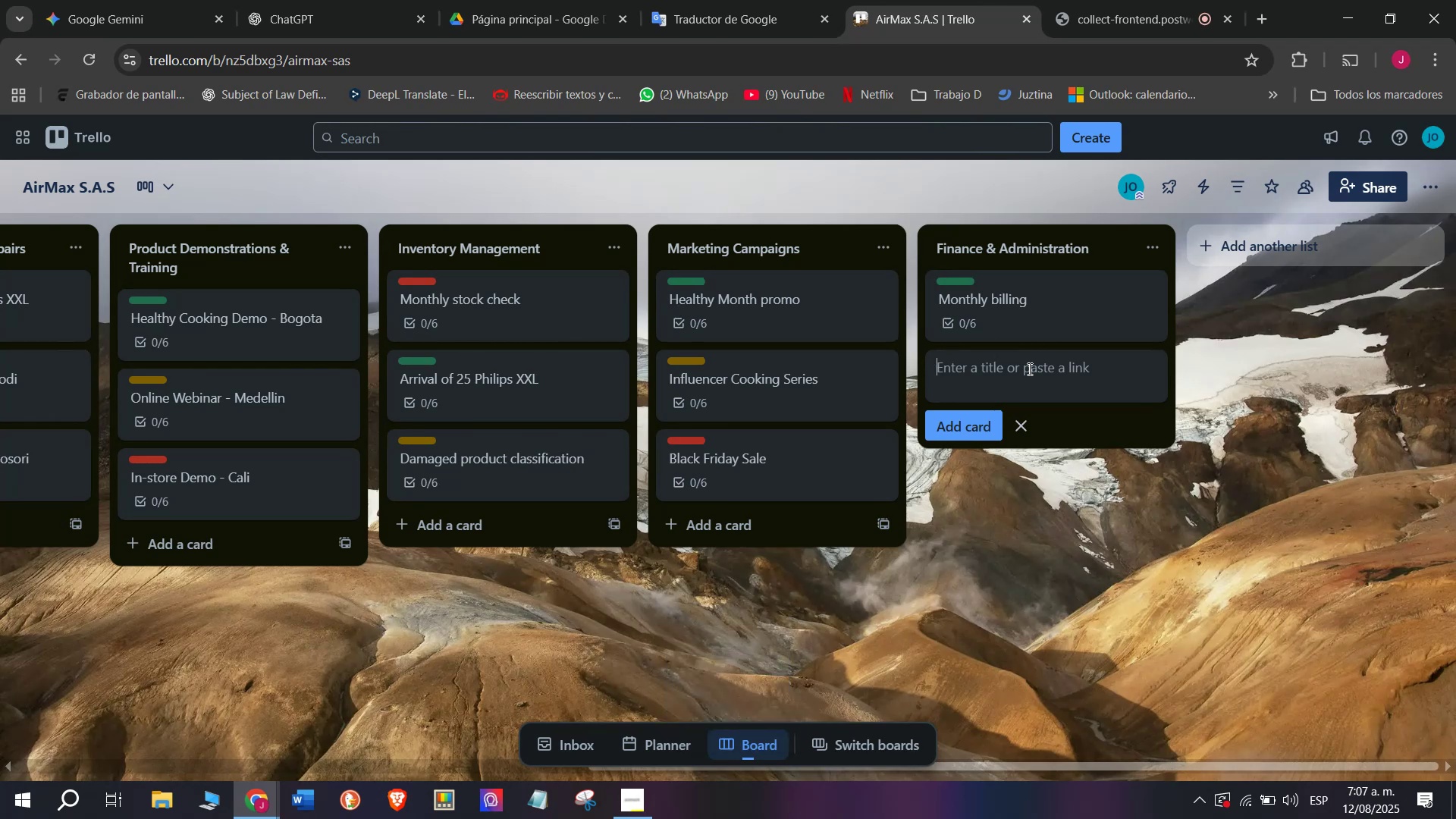 
type(Supplier payment)
 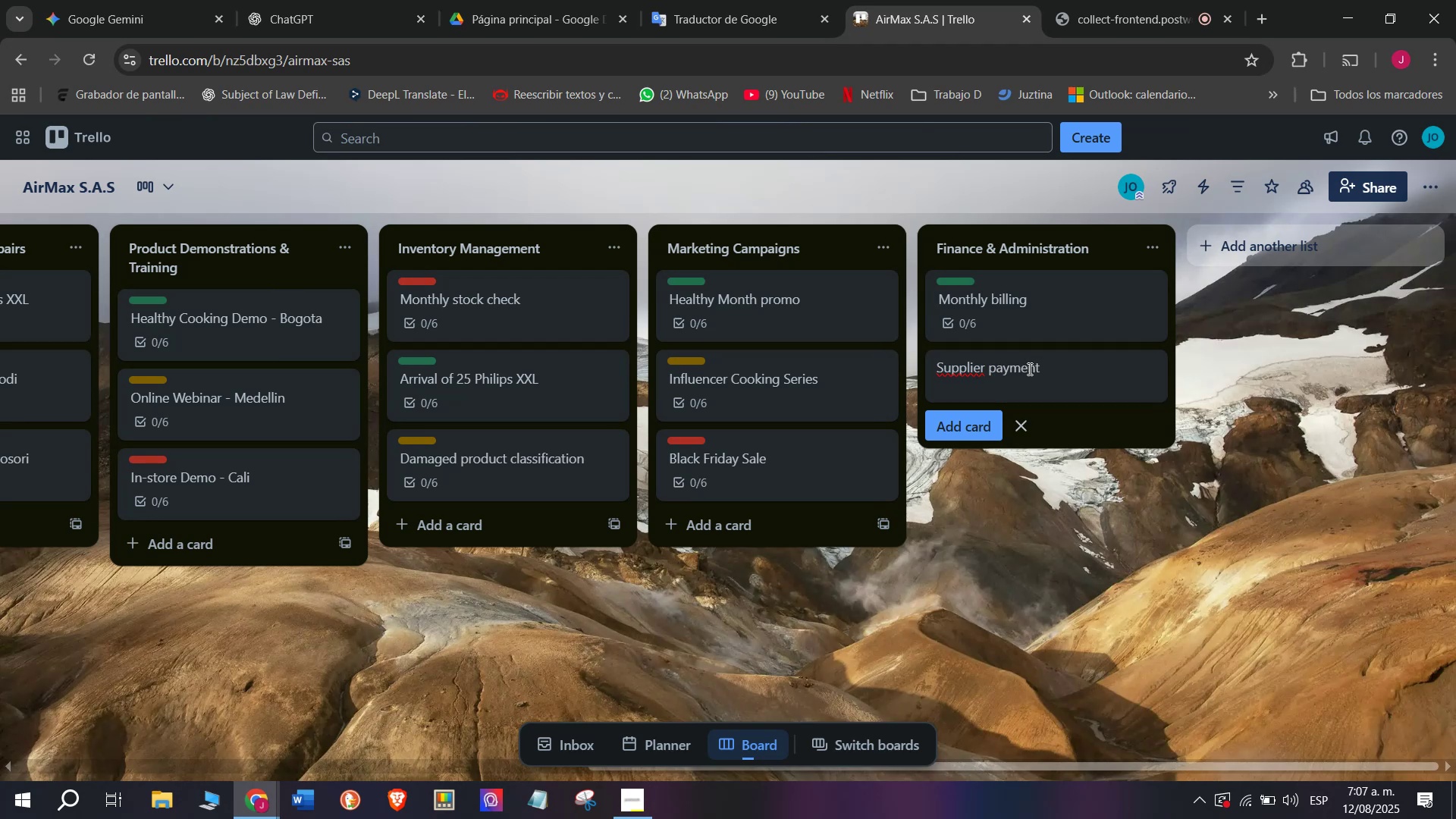 
key(Enter)
 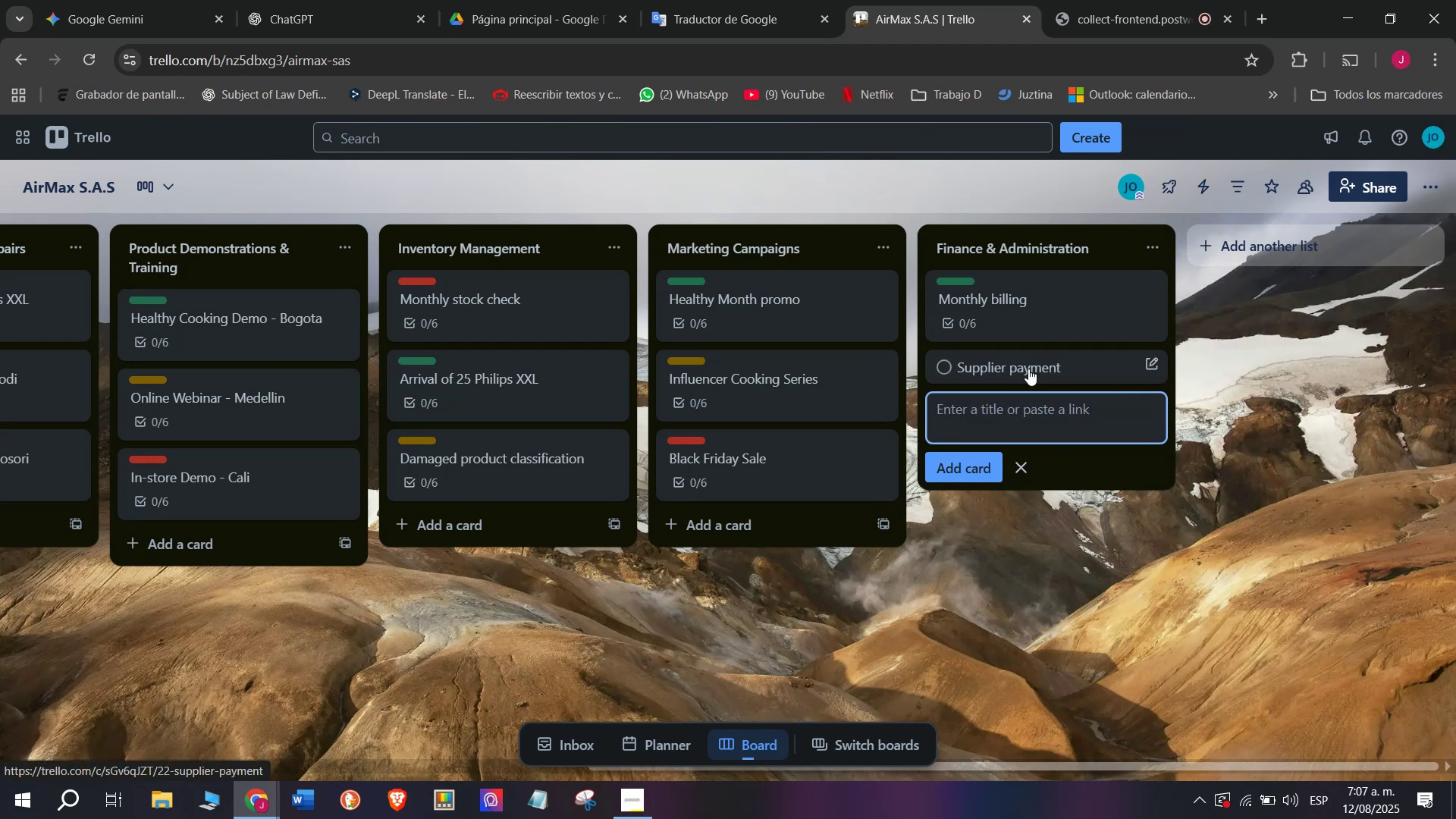 
left_click([1028, 369])
 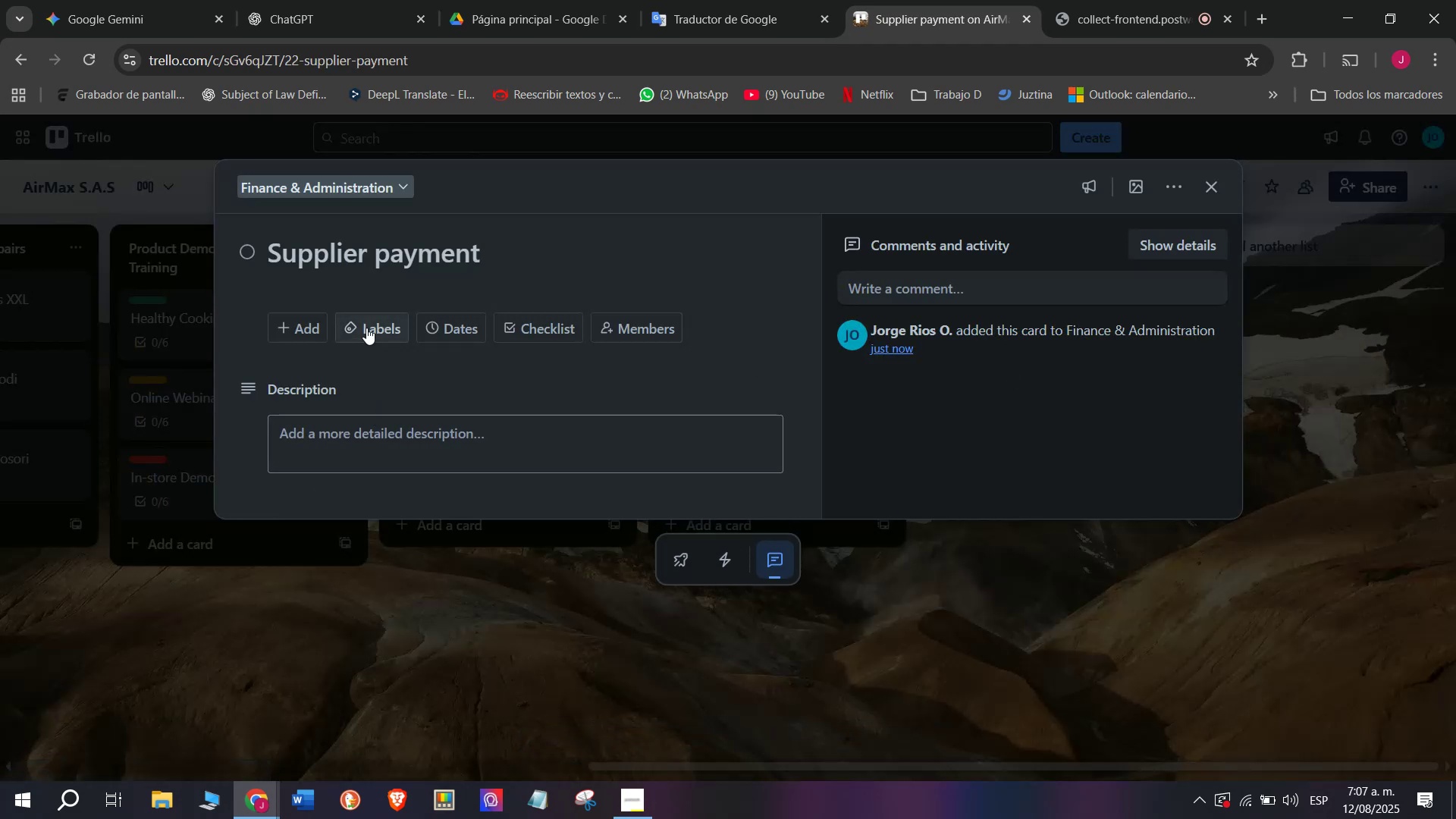 
wait(8.12)
 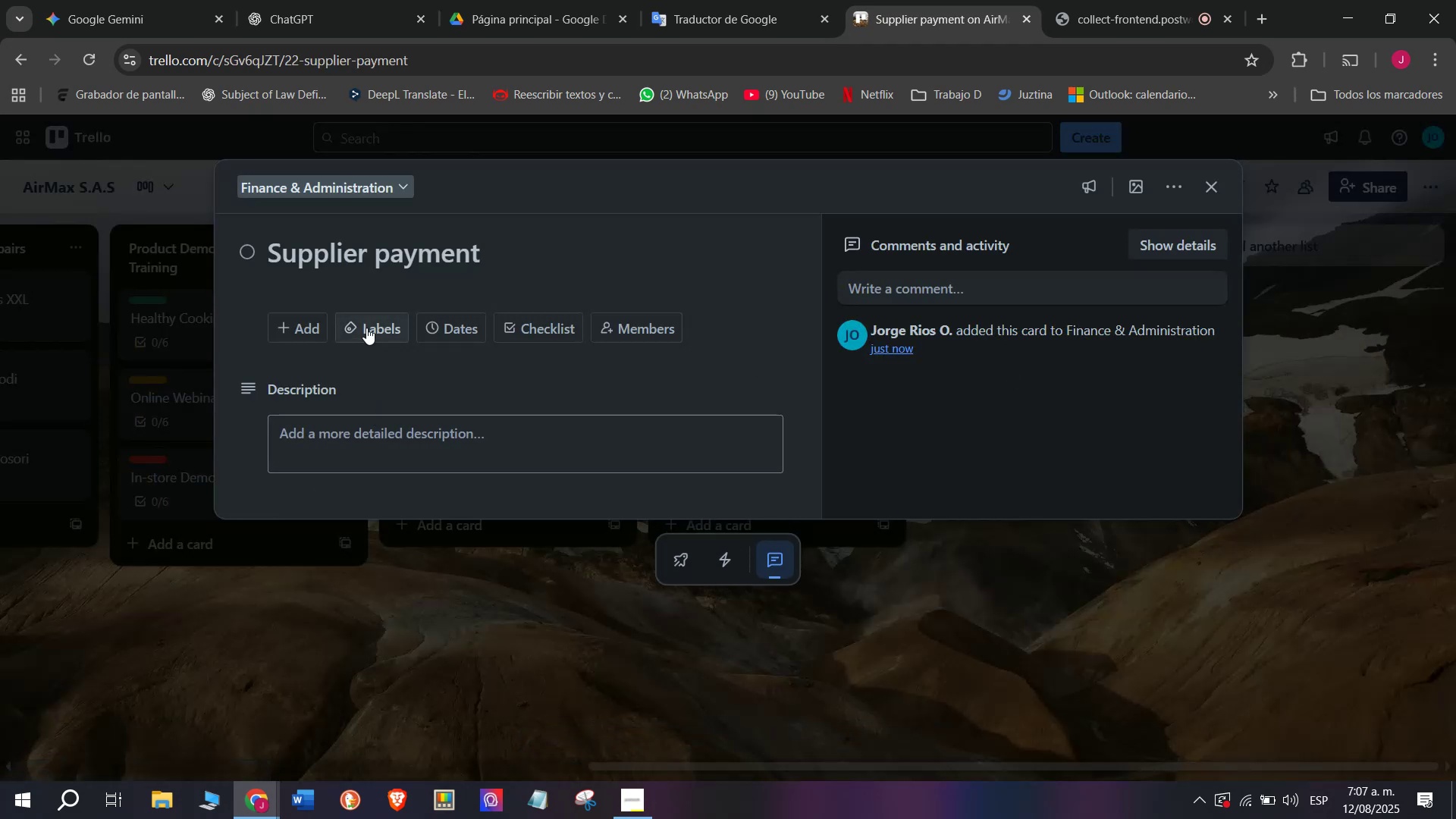 
left_click([560, 561])
 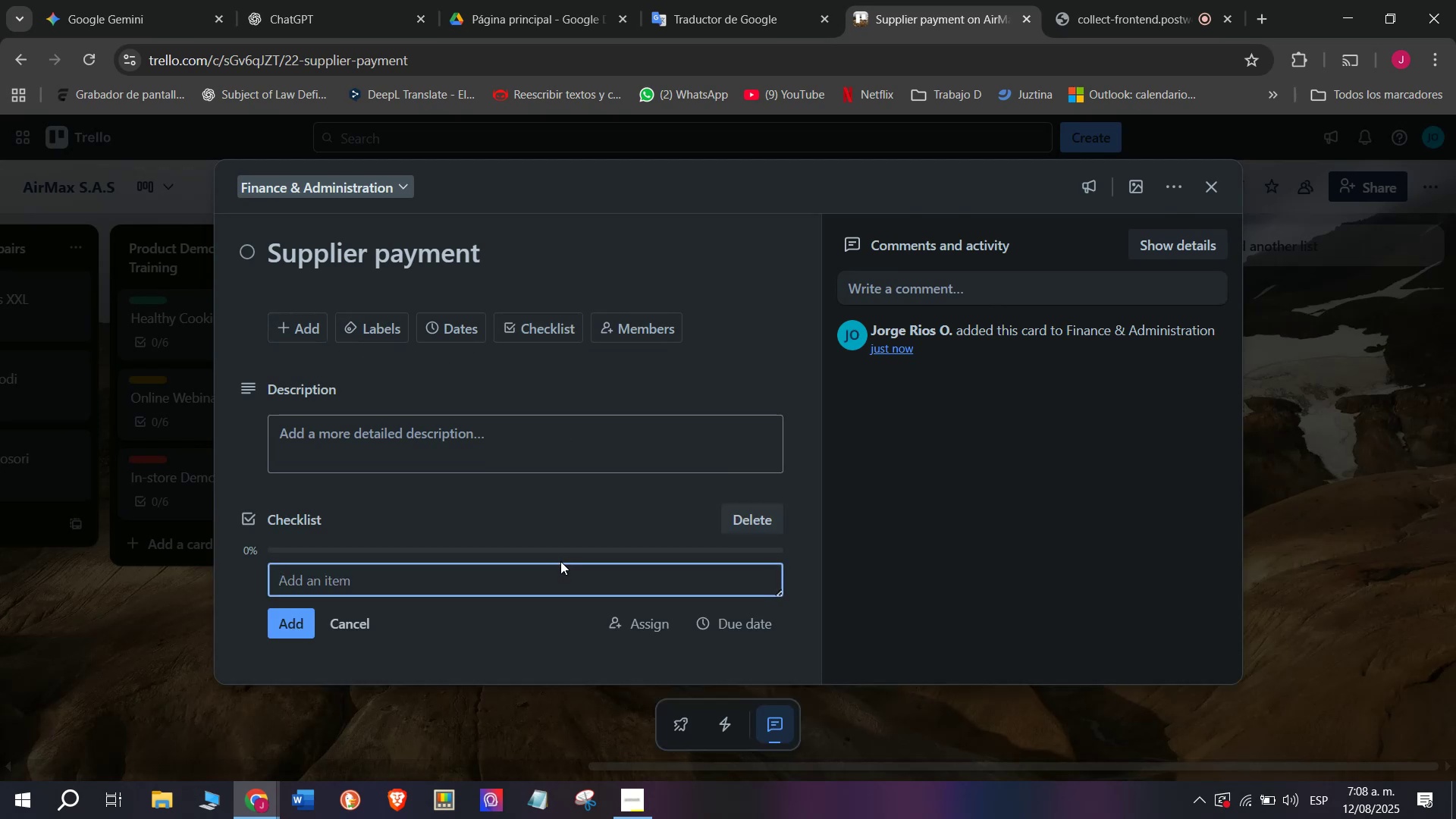 
type(Review invoice)
 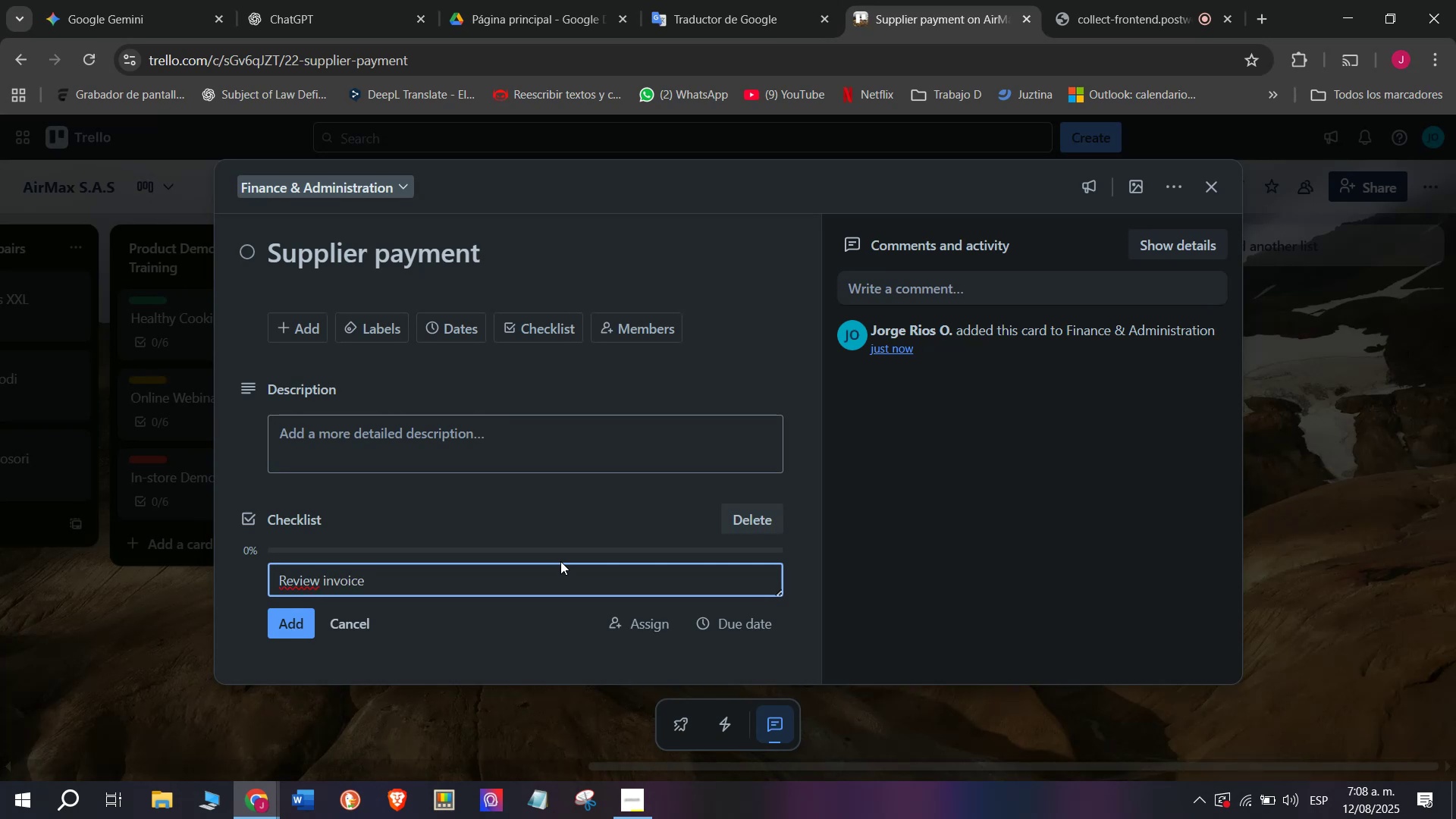 
key(Enter)
 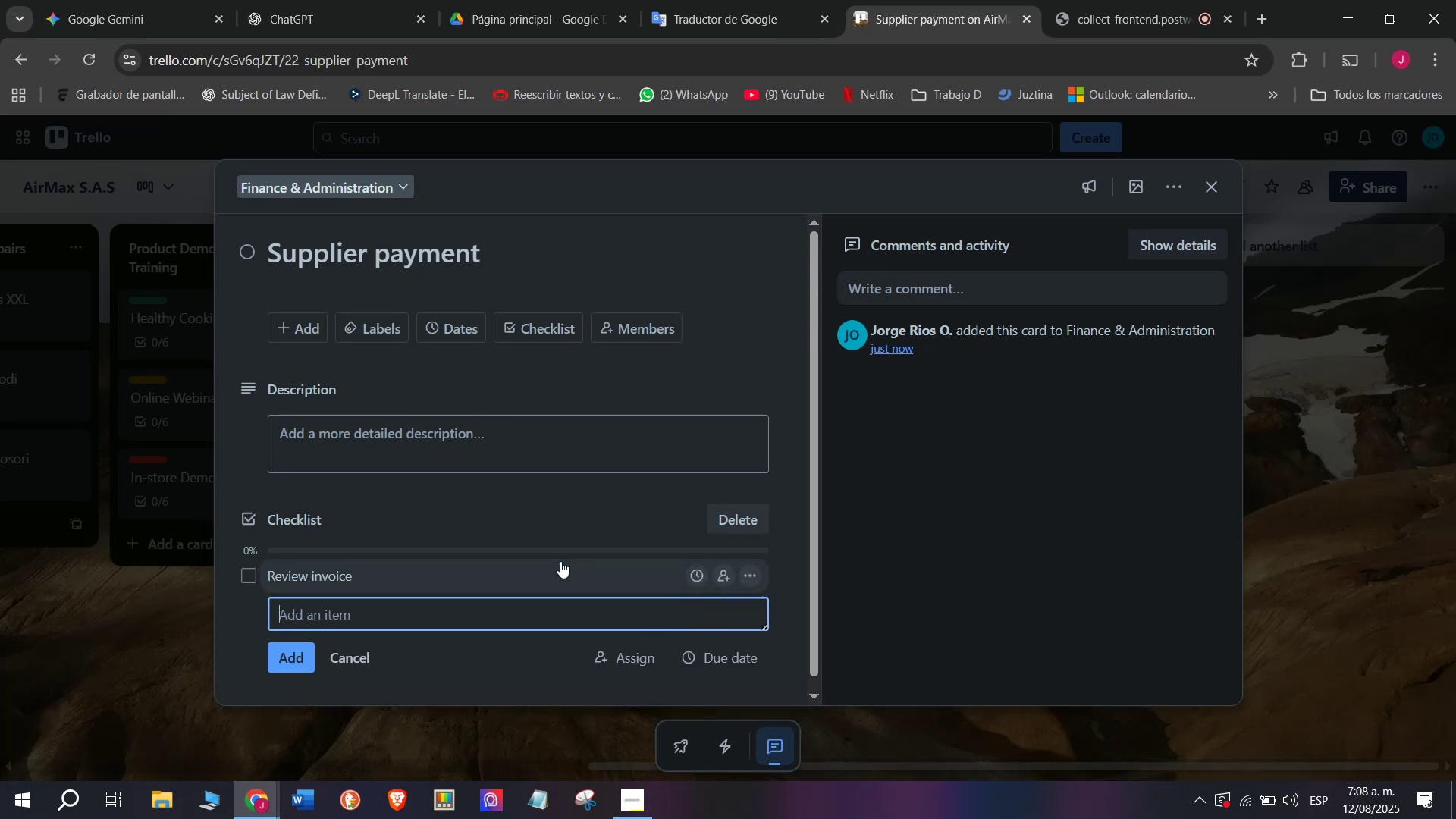 
type(Approve payment)
 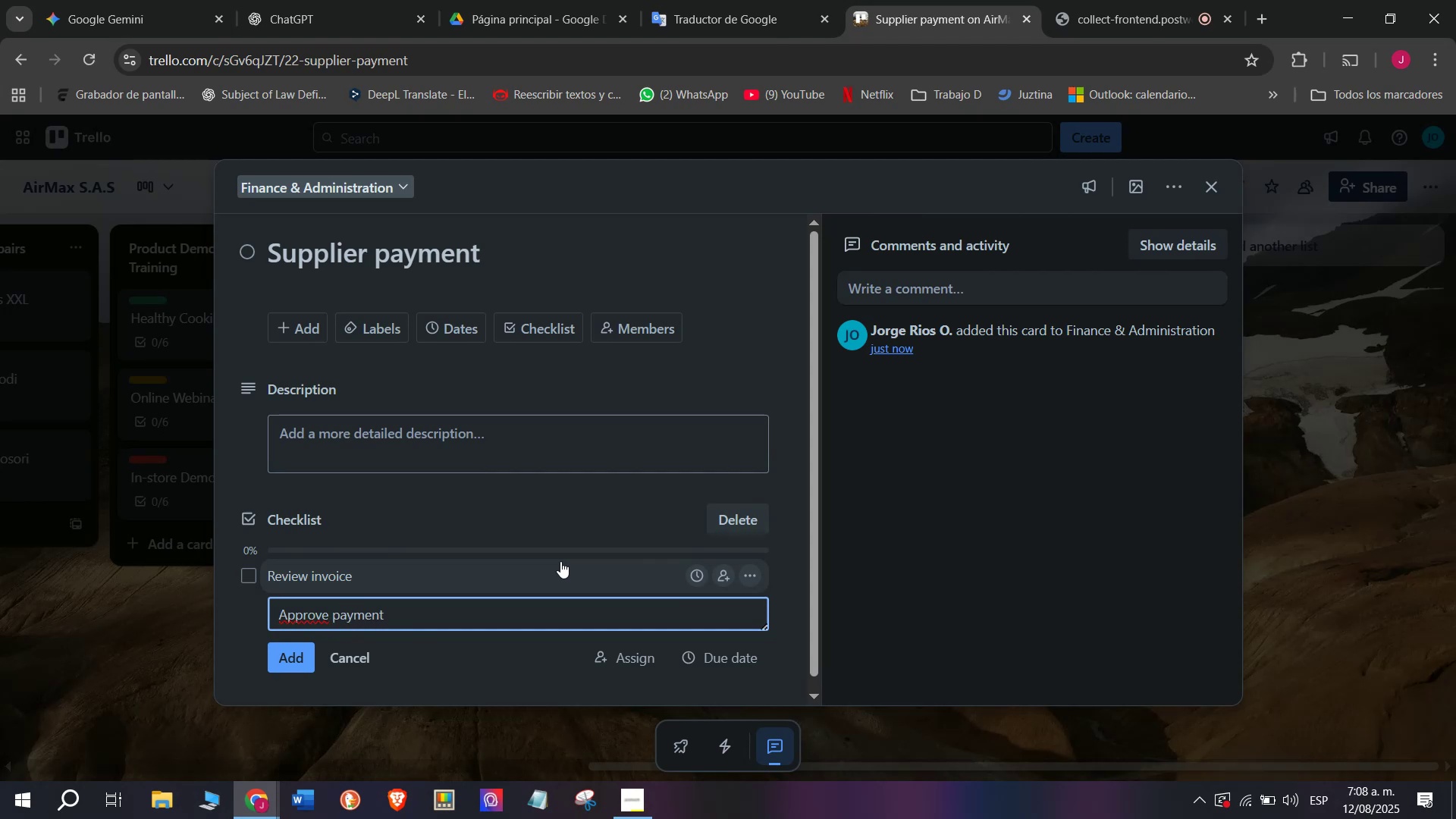 
key(Enter)
 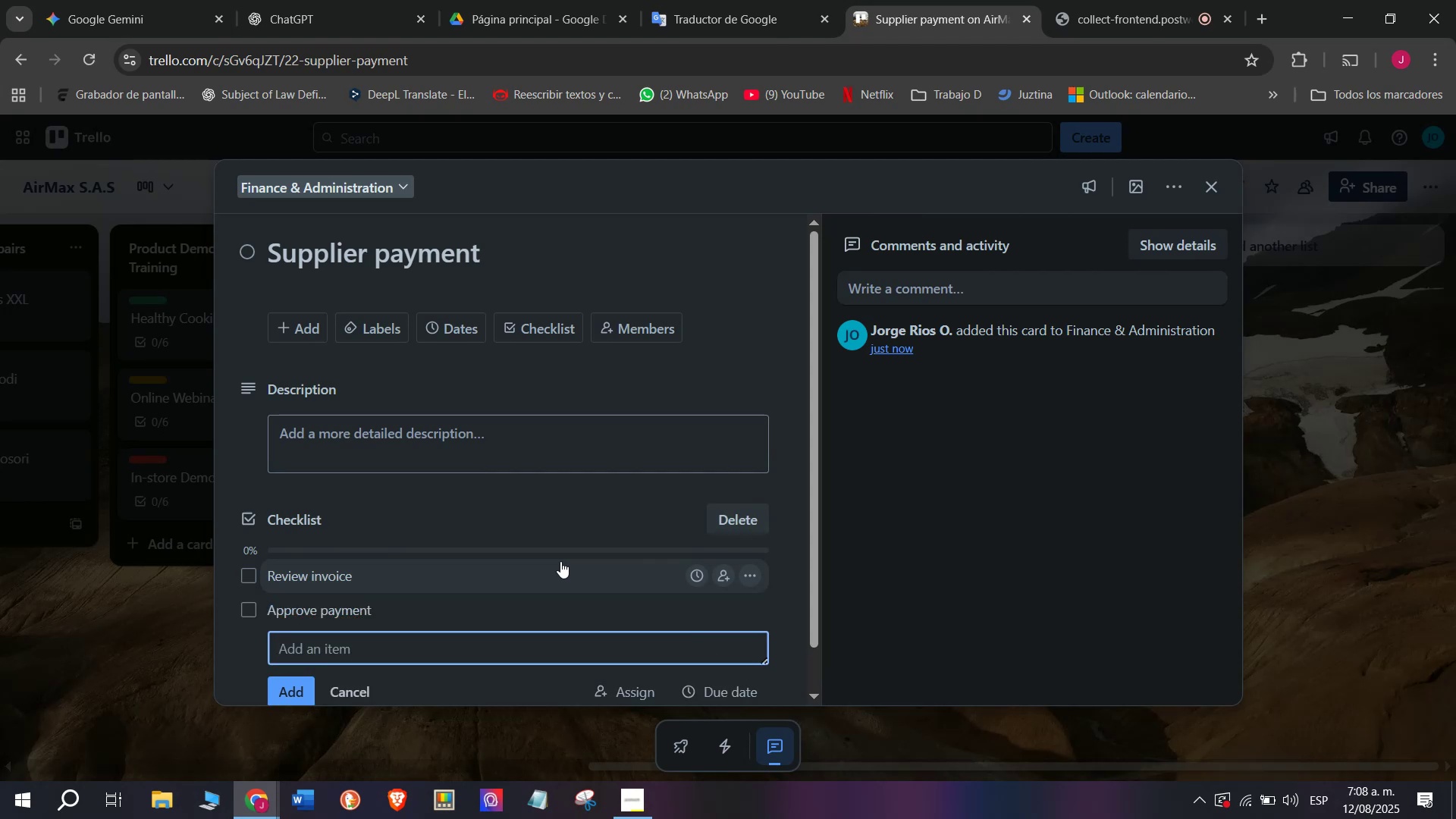 
type(Make transfer)
 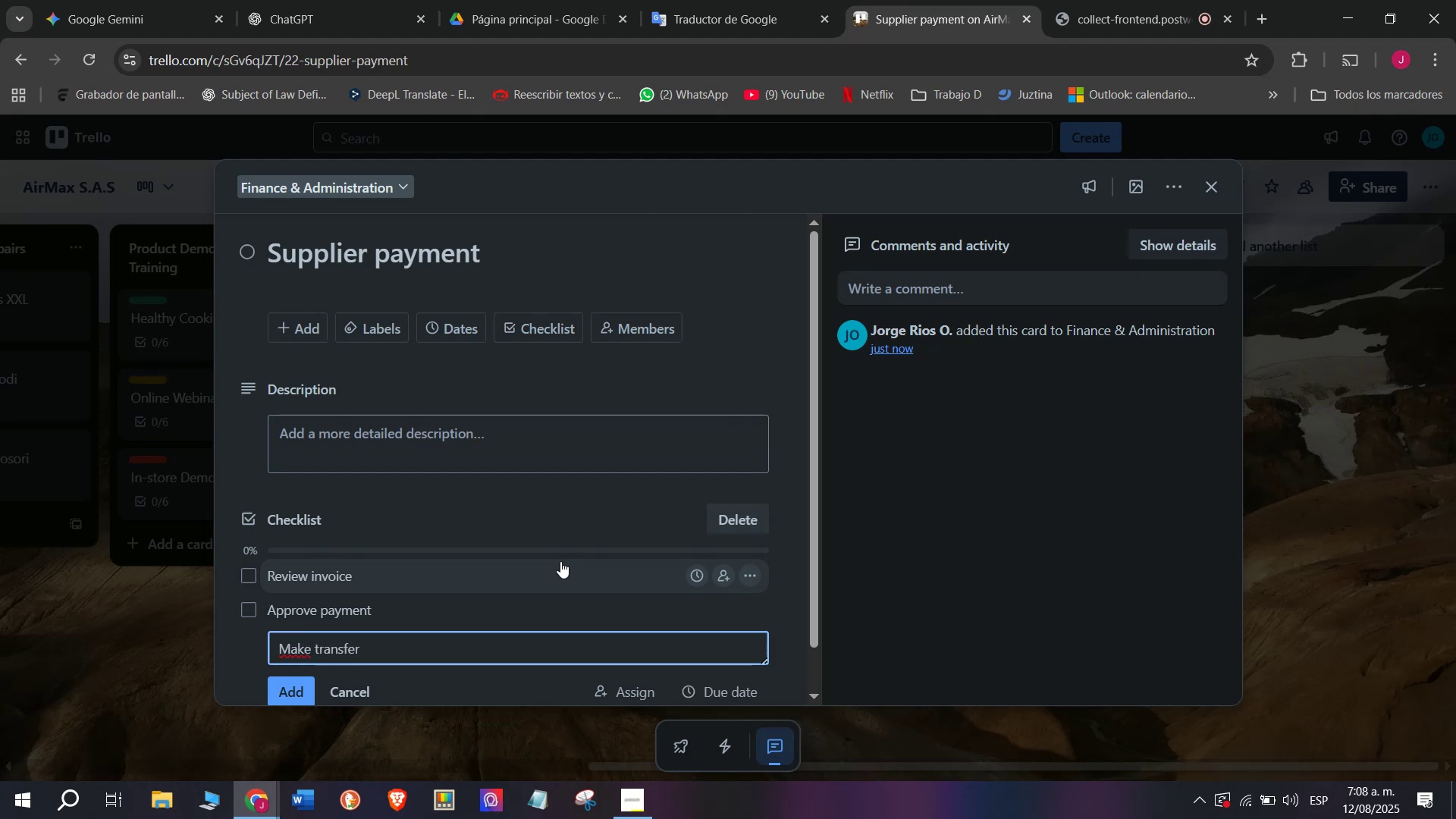 
key(Enter)
 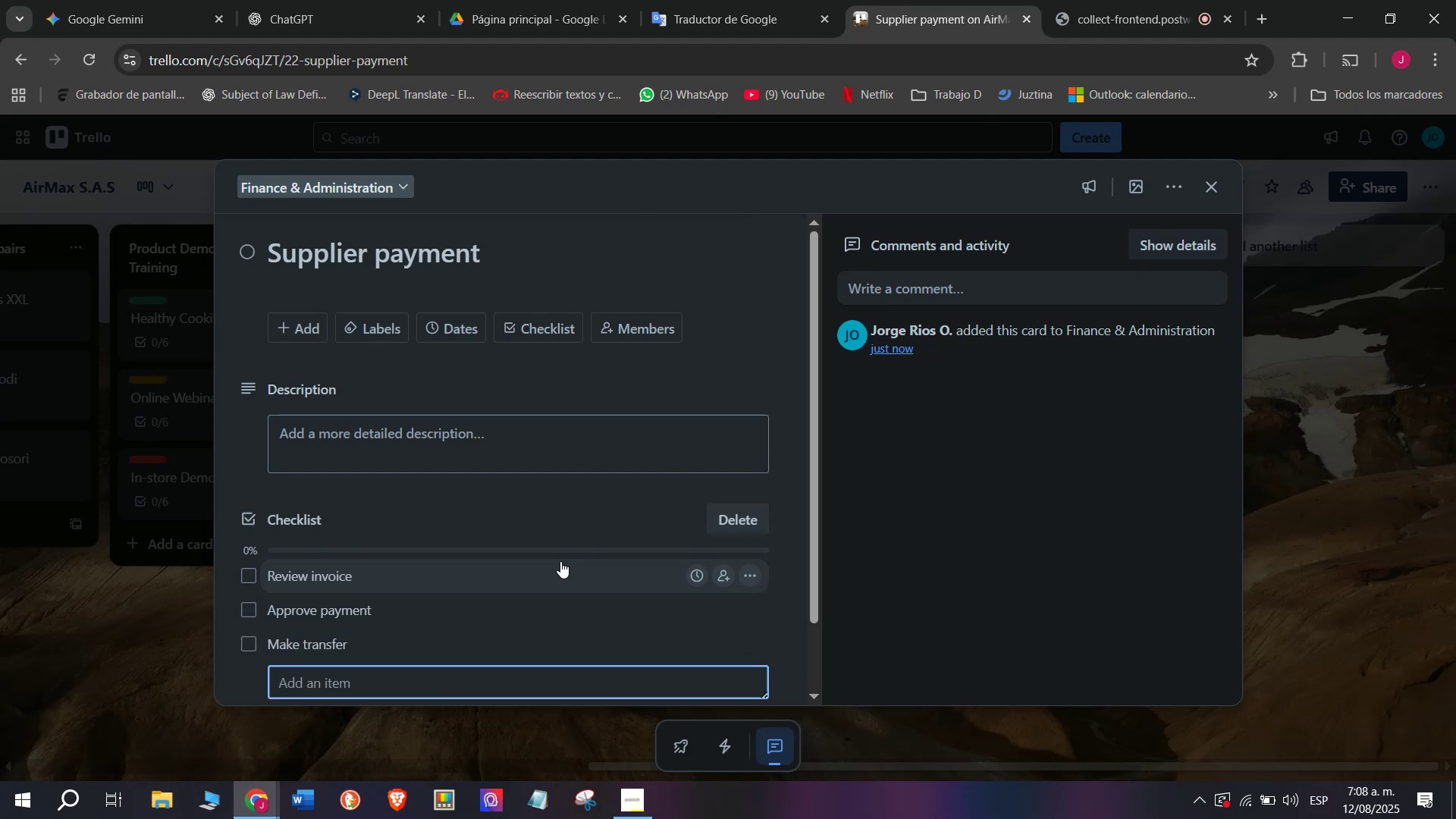 
type(Notify supplier)
 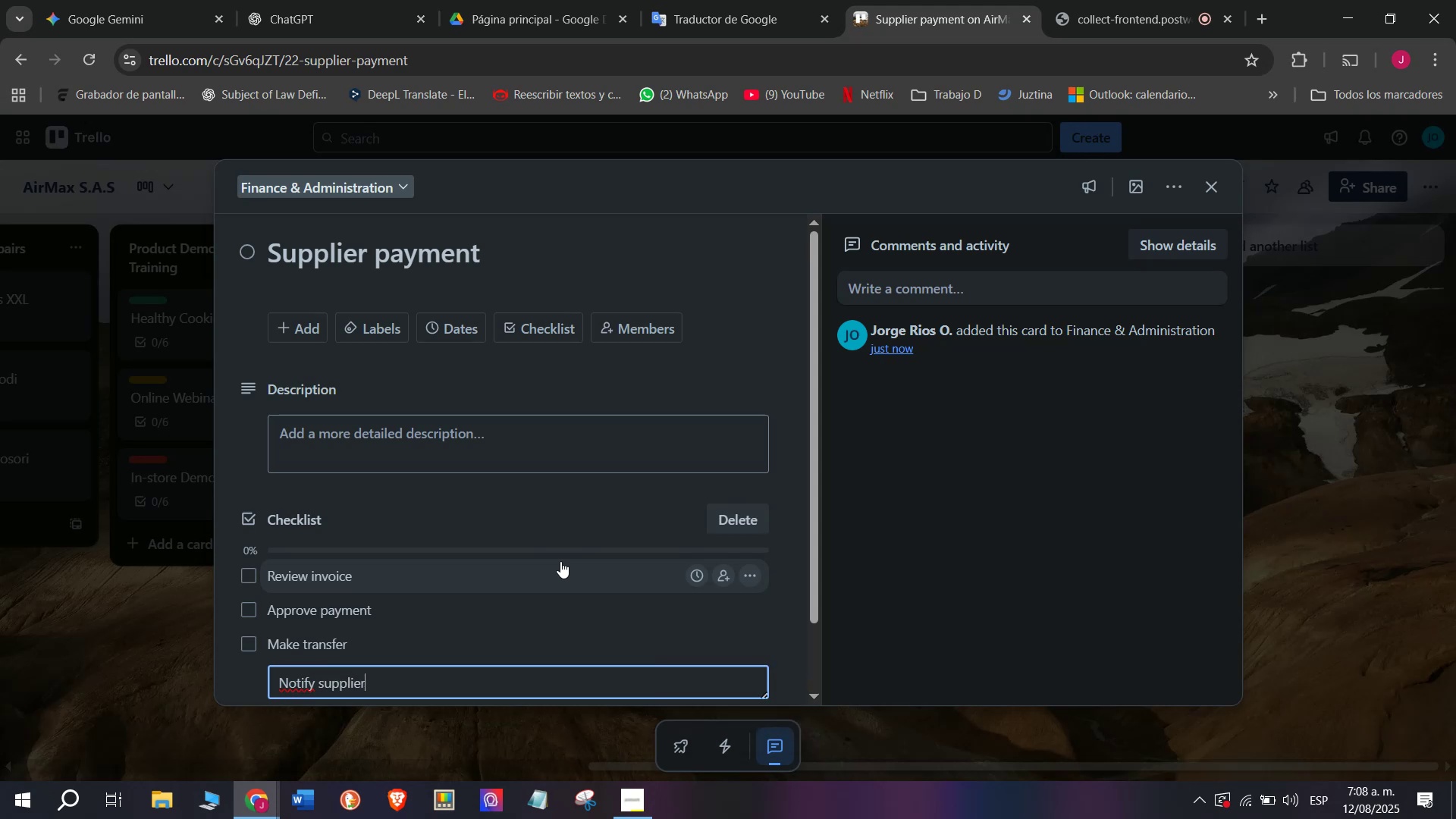 
key(Enter)
 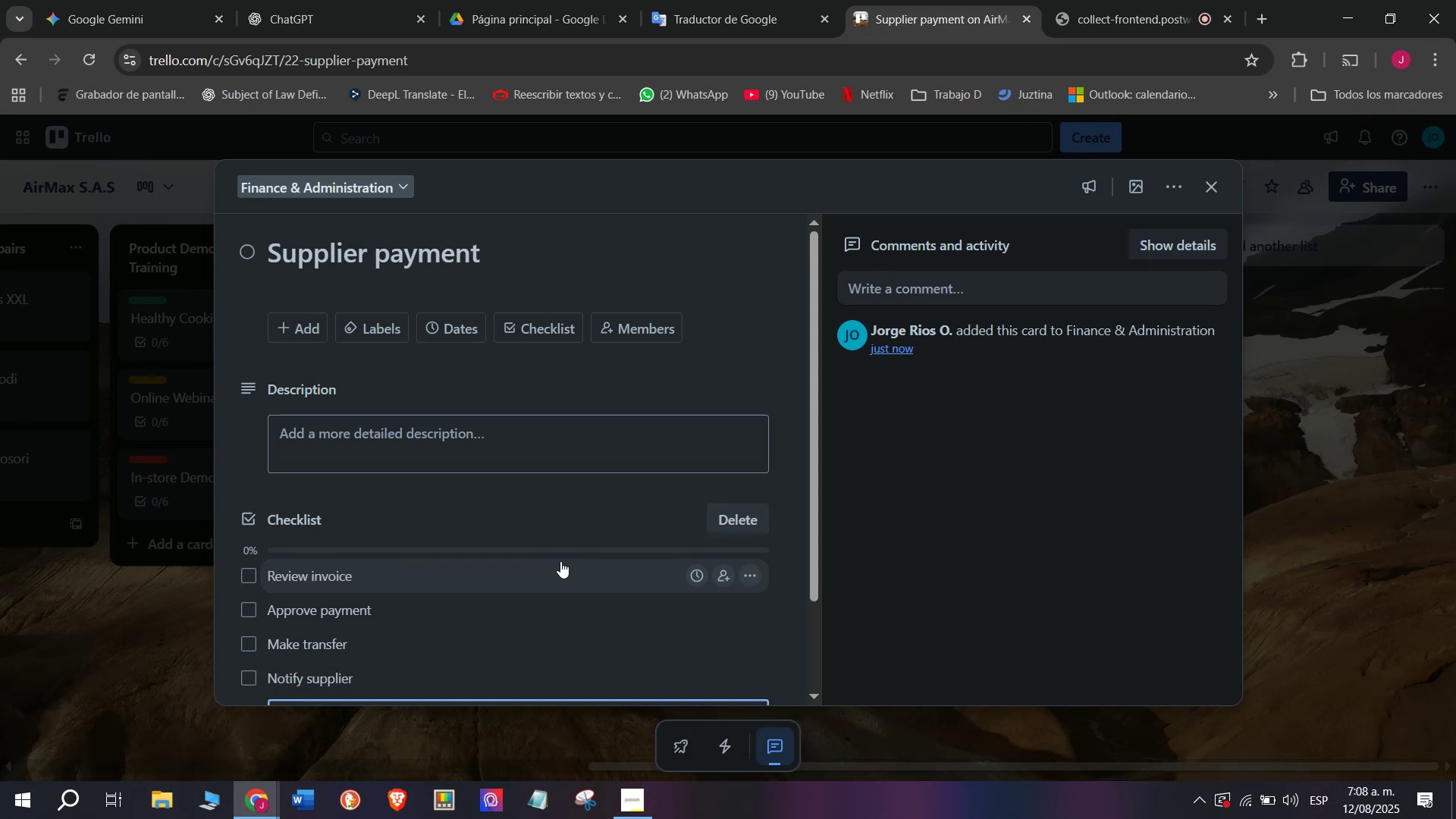 
type(Record payment)
 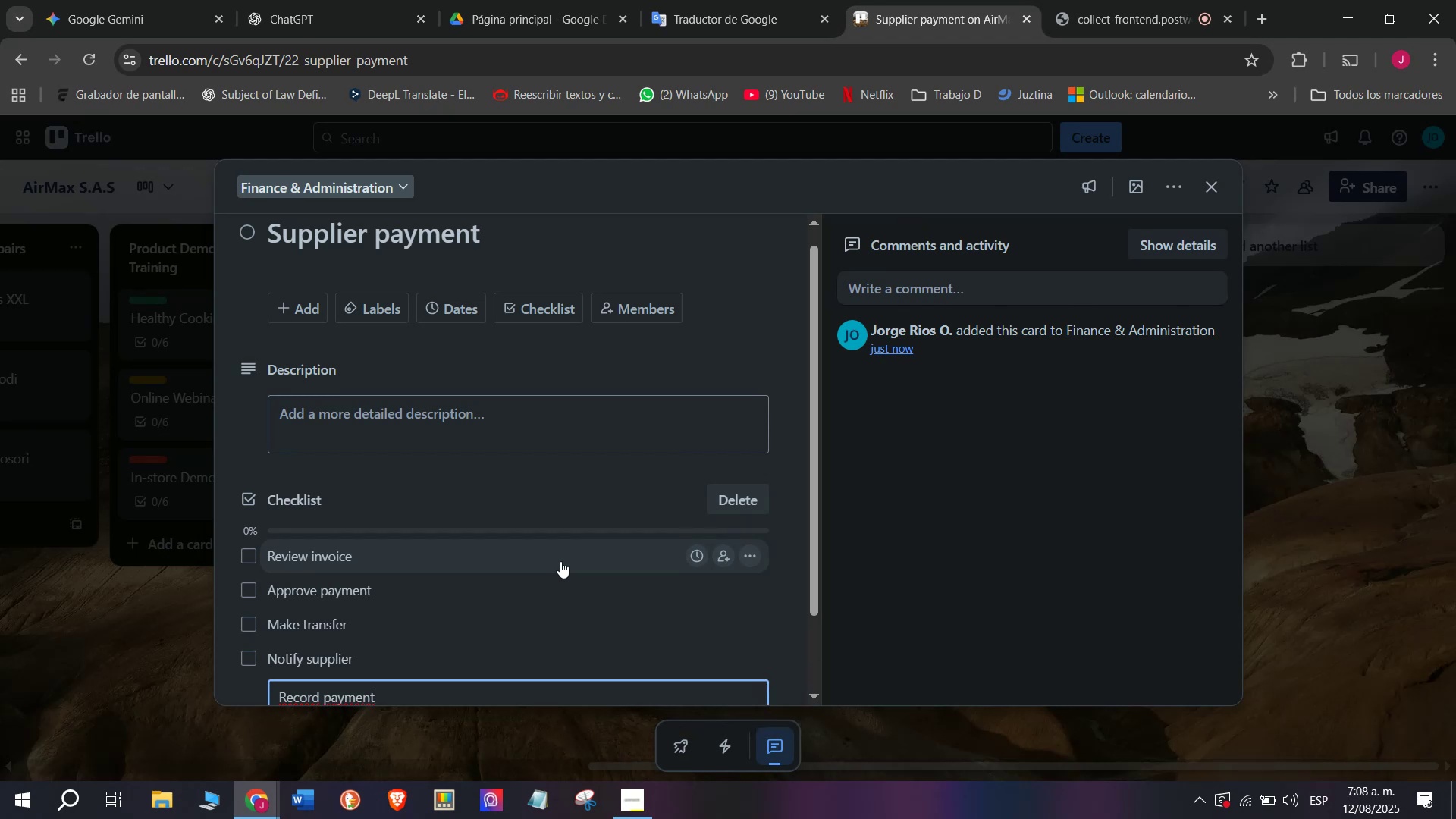 
key(Enter)
 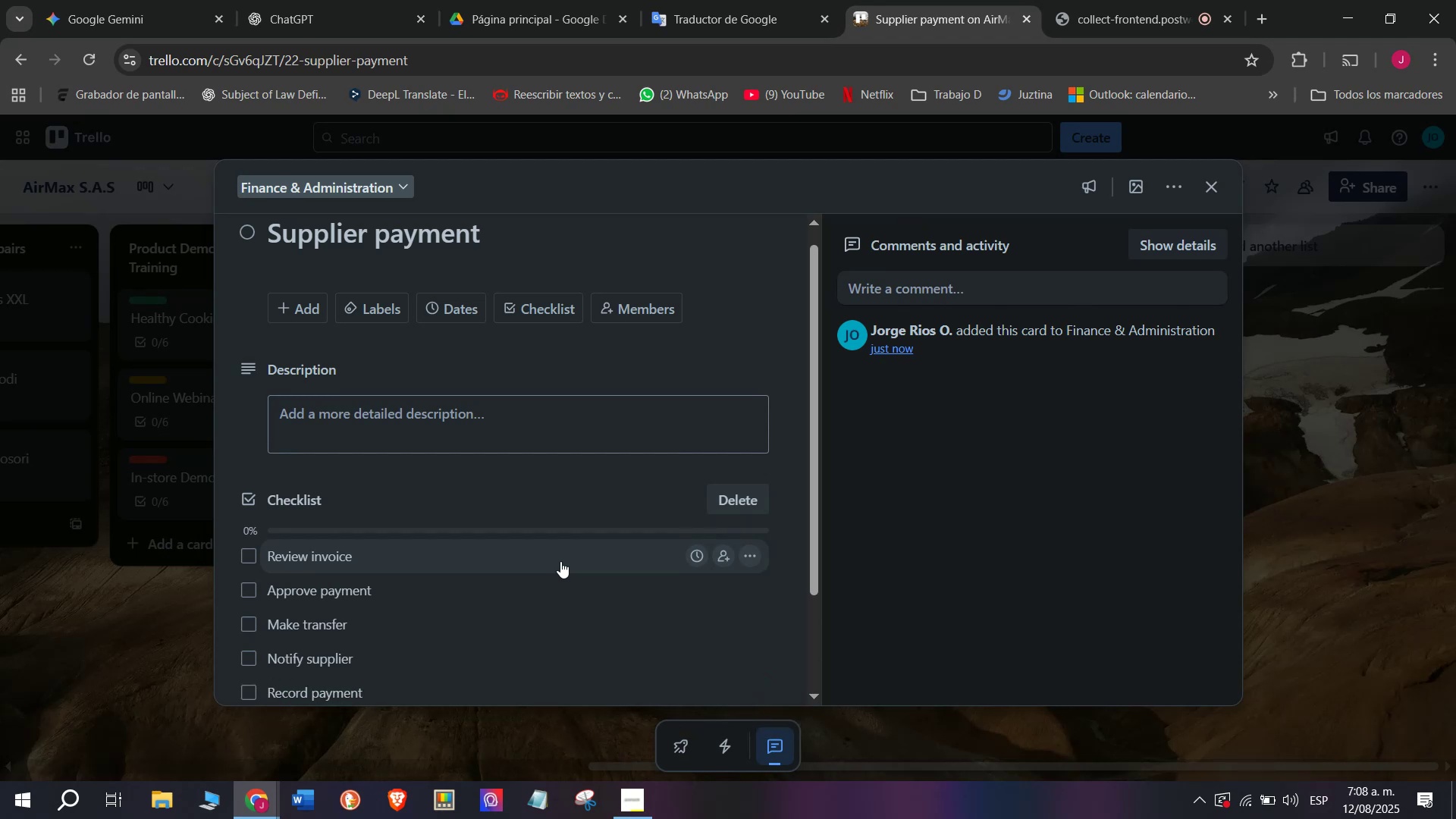 
type(Archive receipt)
 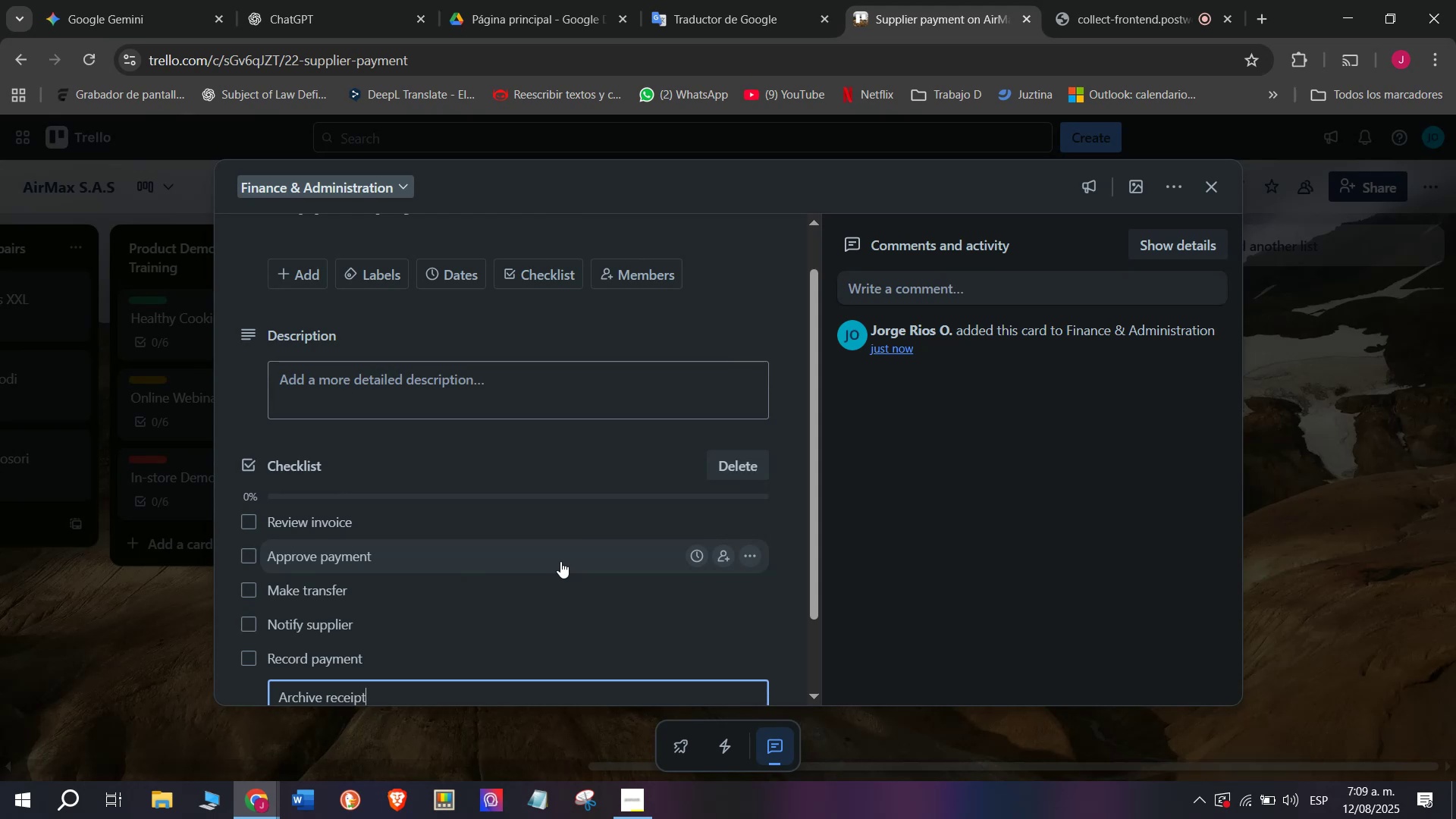 
key(Enter)
 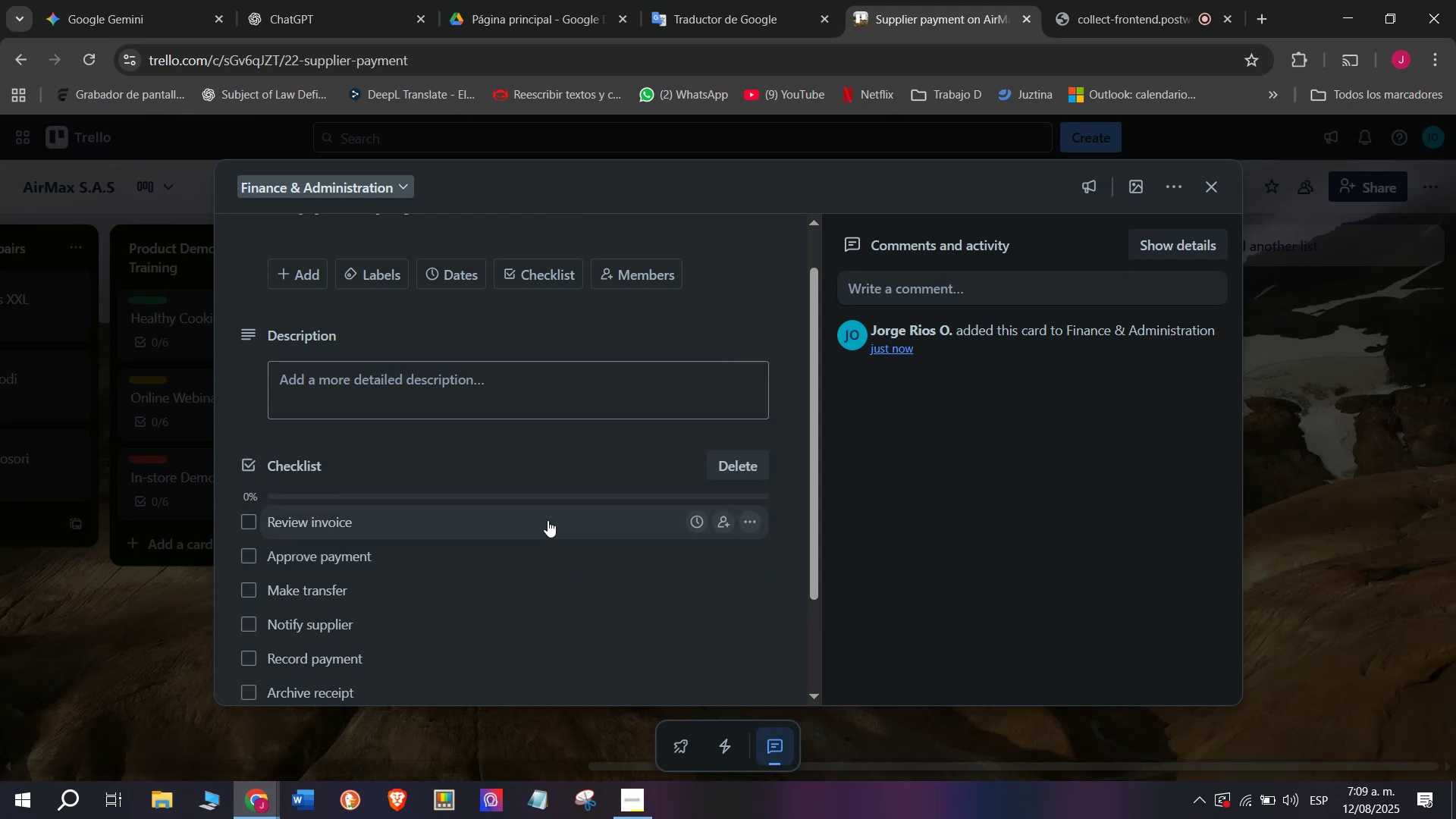 
wait(5.03)
 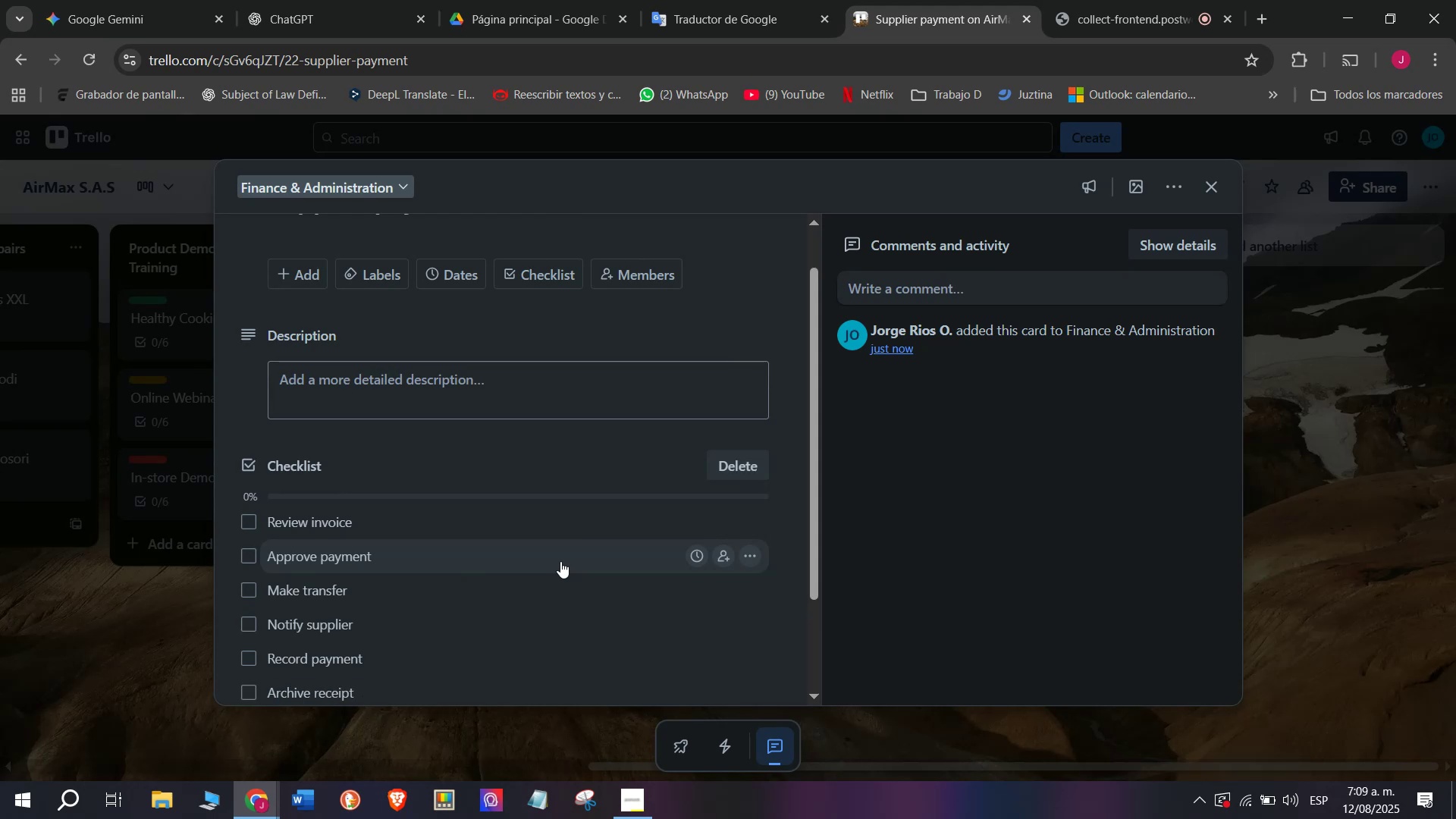 
scroll: coordinate [516, 686], scroll_direction: down, amount: 1.0
 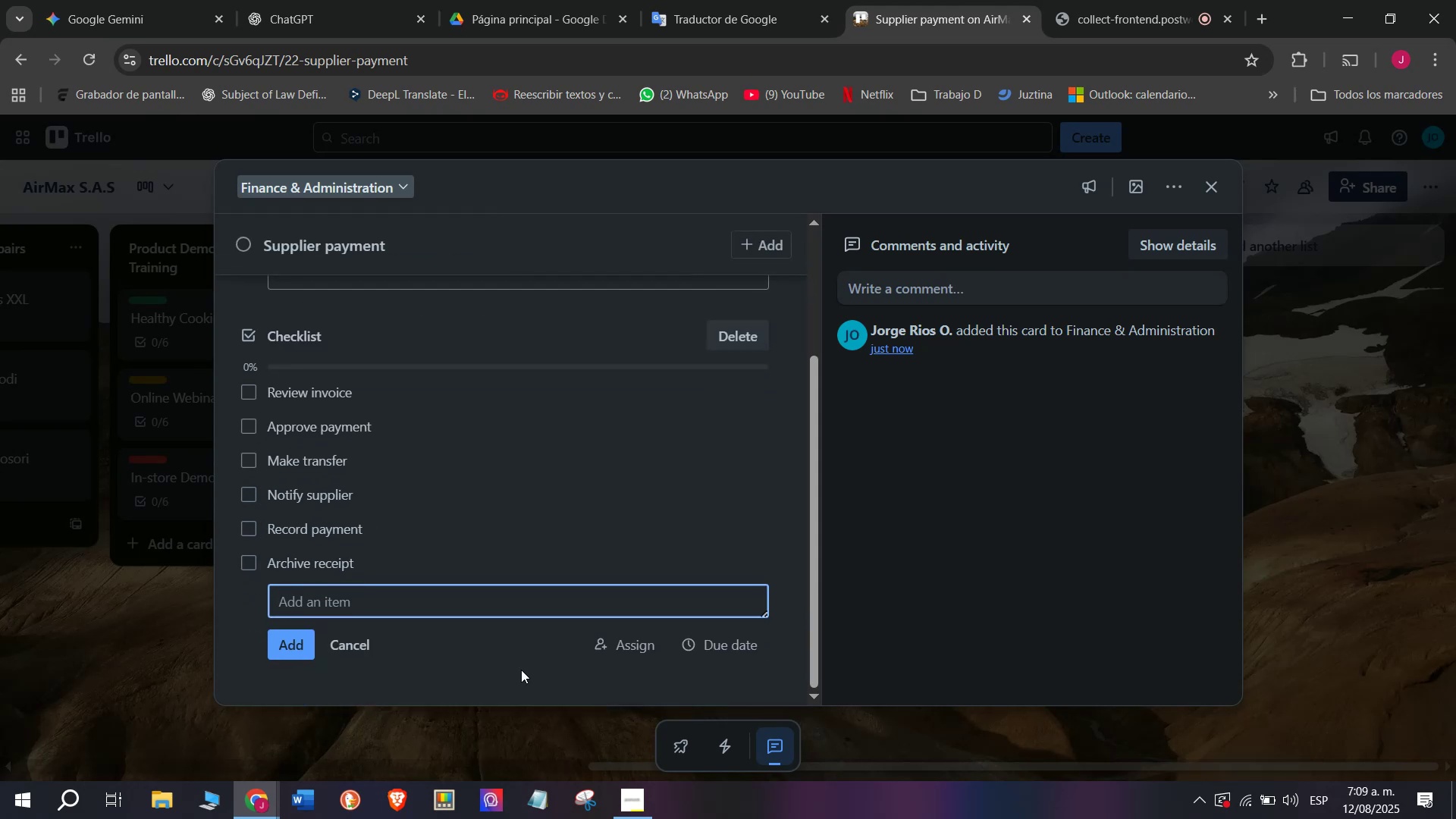 
scroll: coordinate [540, 560], scroll_direction: up, amount: 4.0
 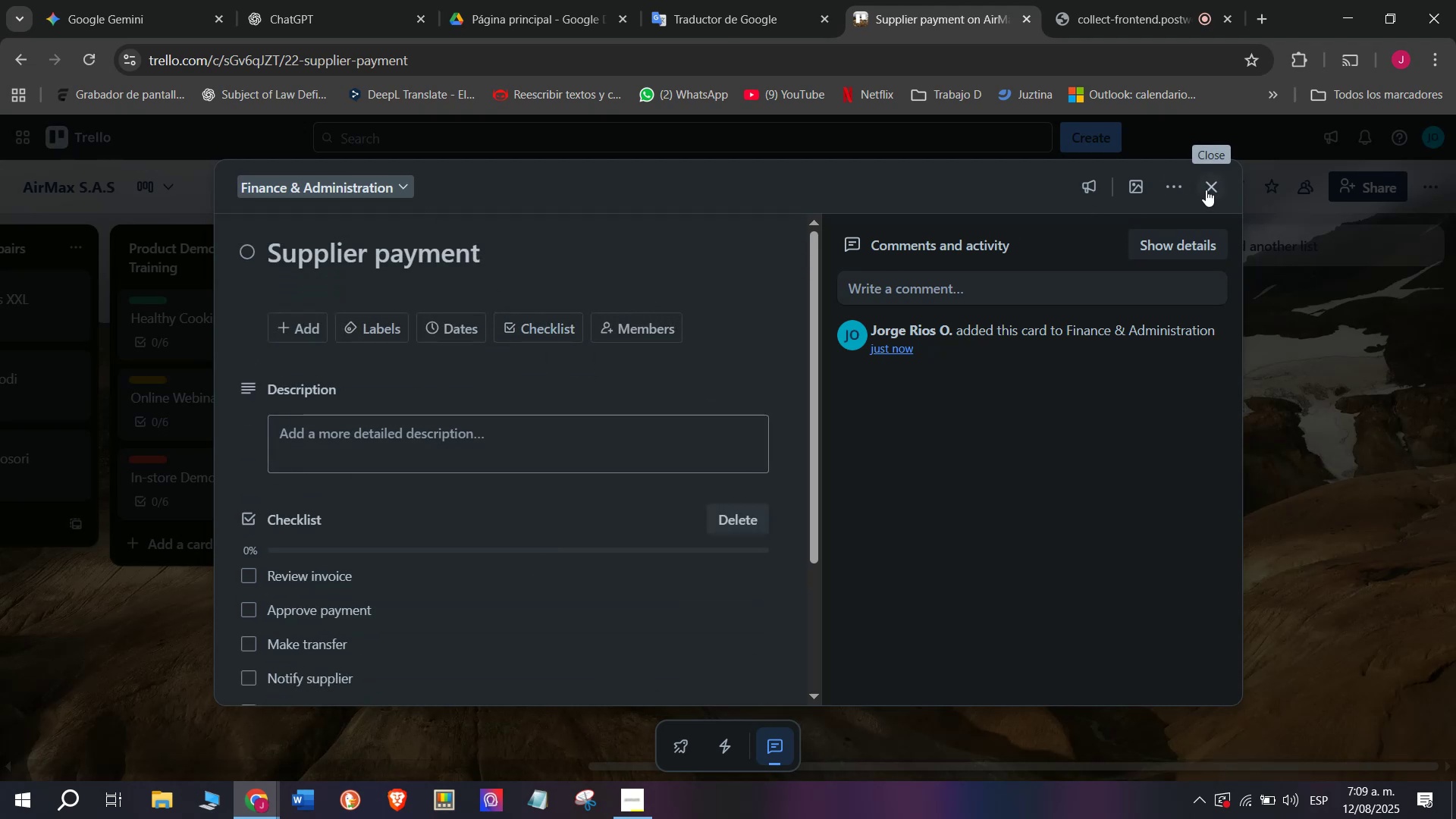 
wait(5.13)
 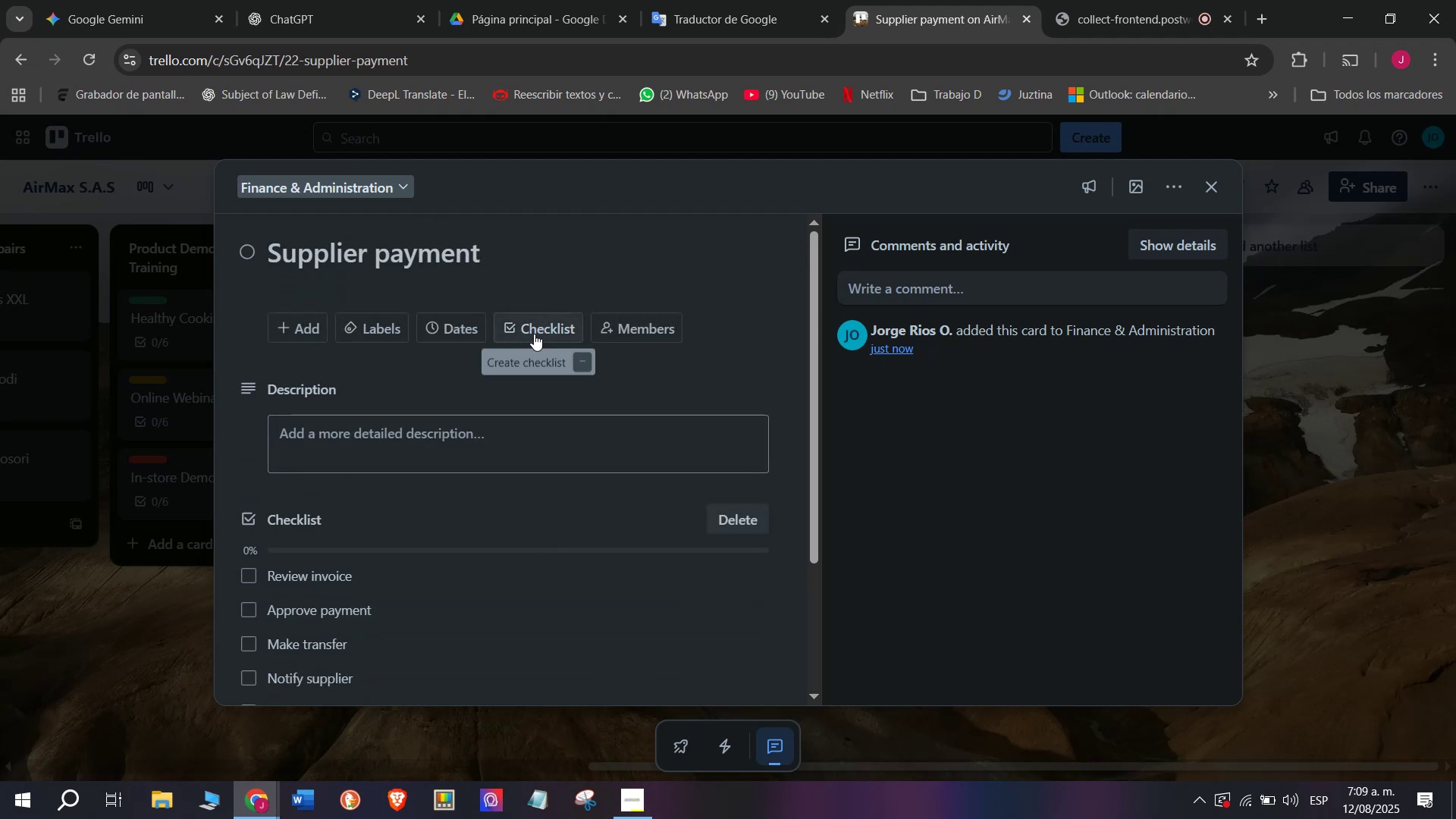 
left_click([388, 320])
 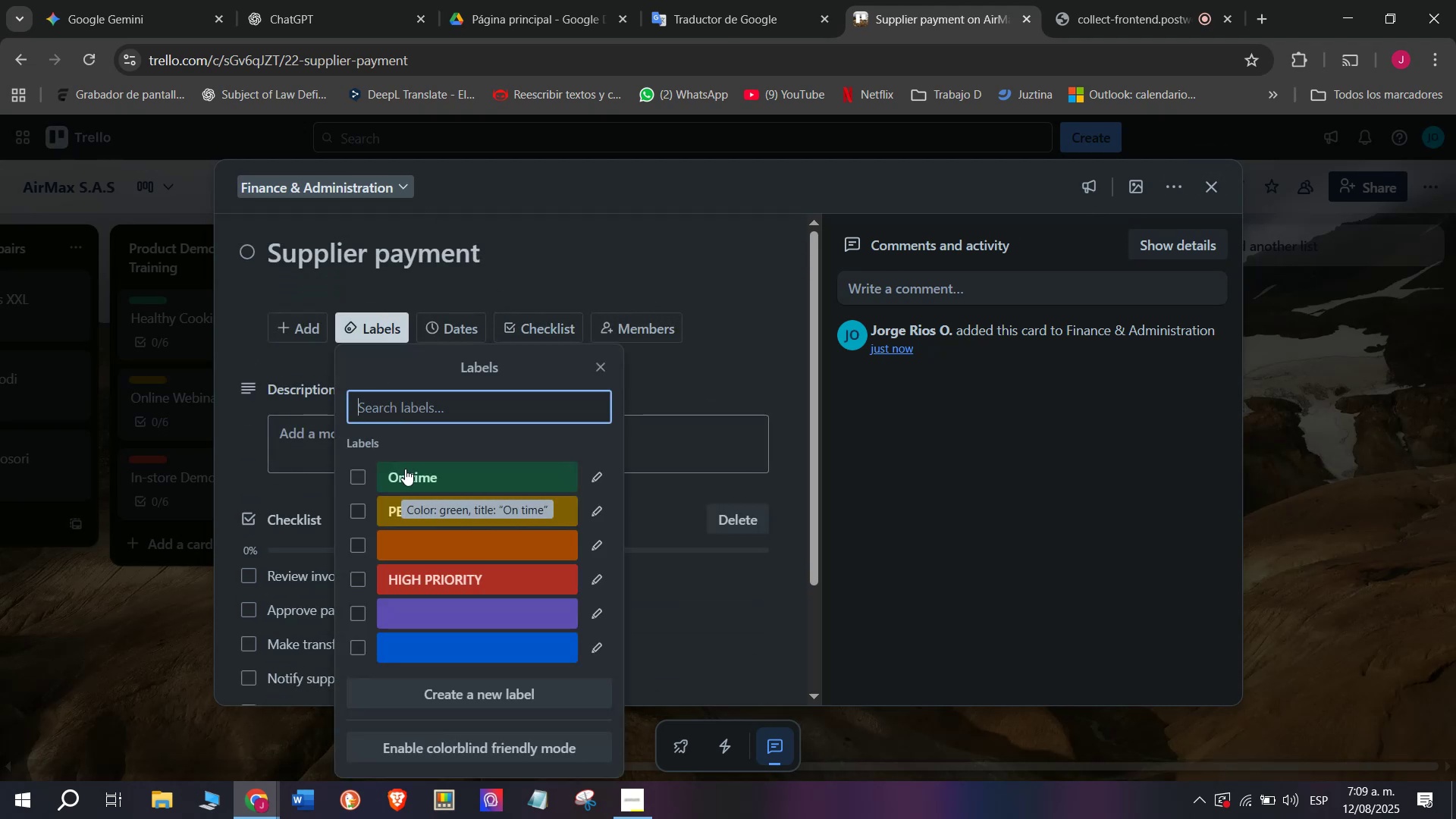 
left_click([441, 576])
 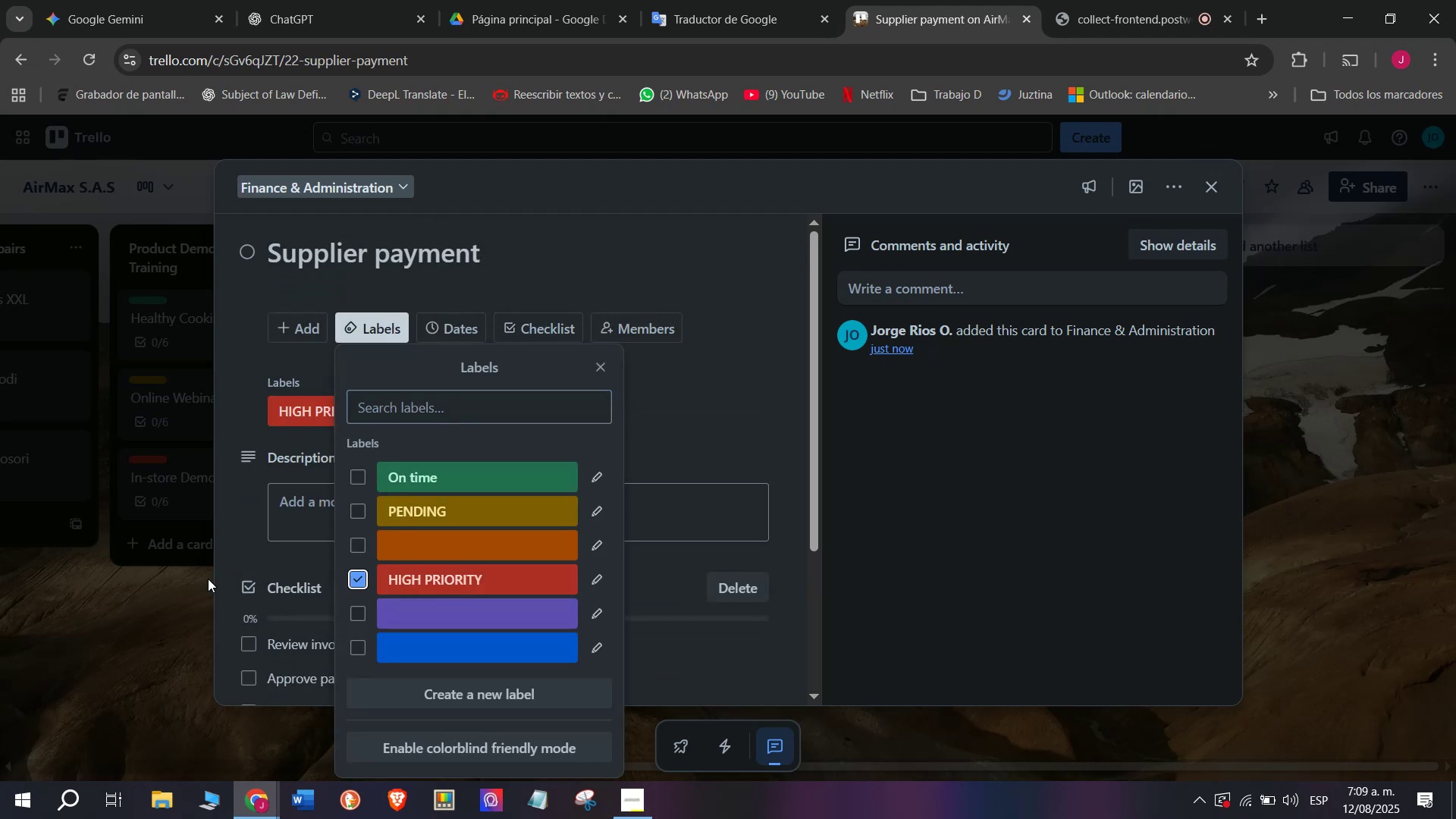 
left_click([191, 584])
 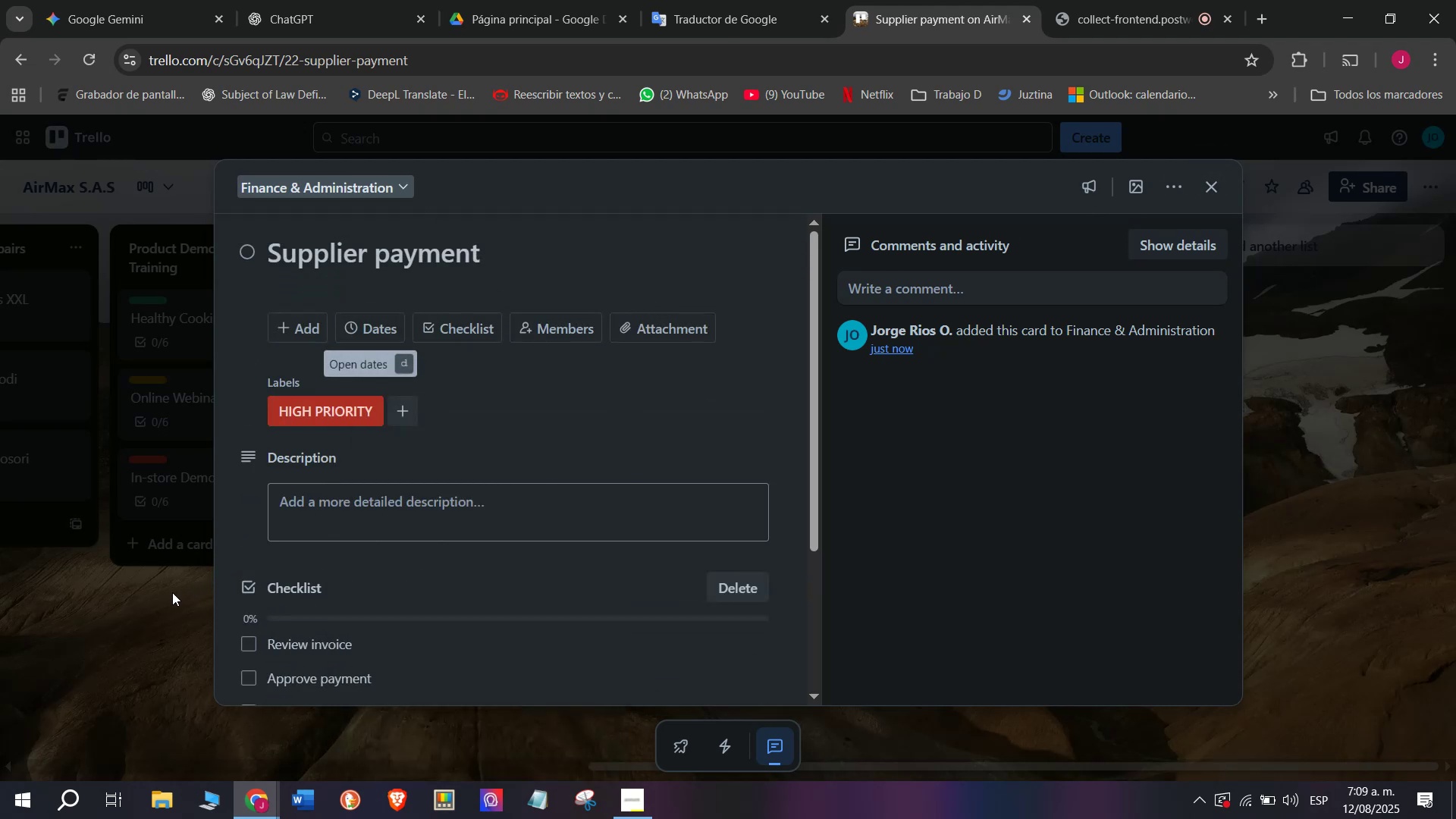 
left_click([160, 598])
 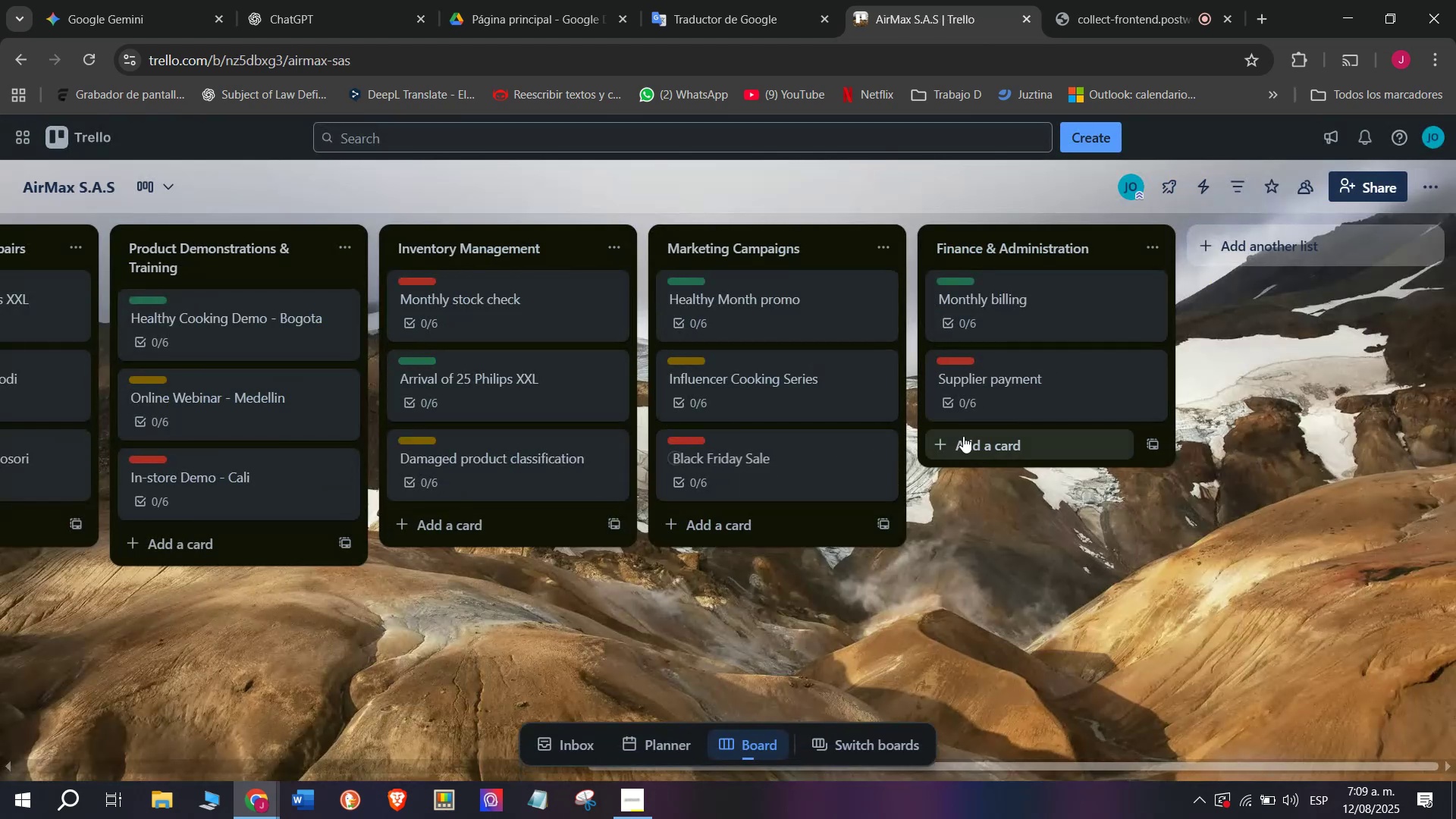 
left_click([974, 436])
 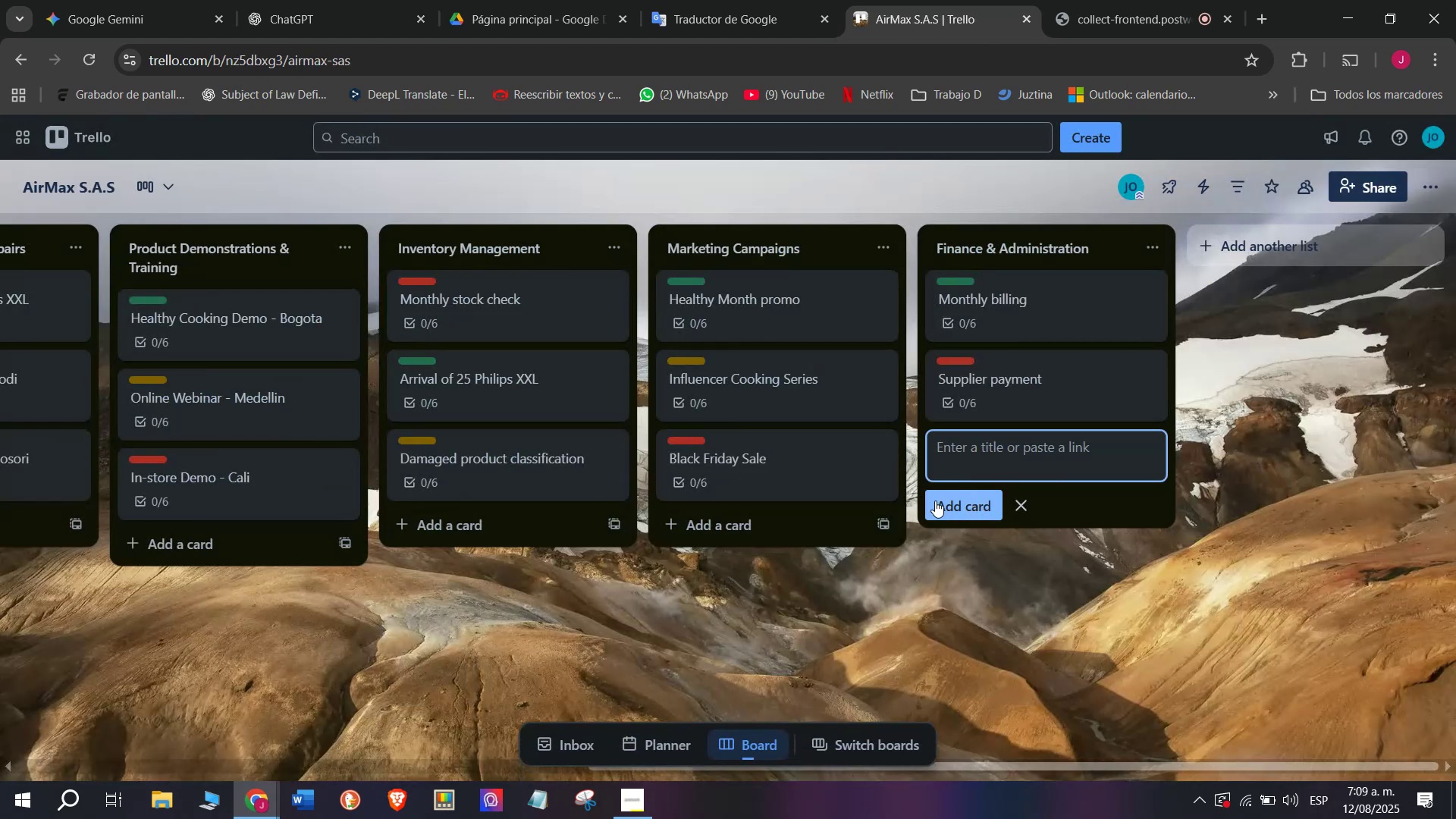 
type(Annu)
 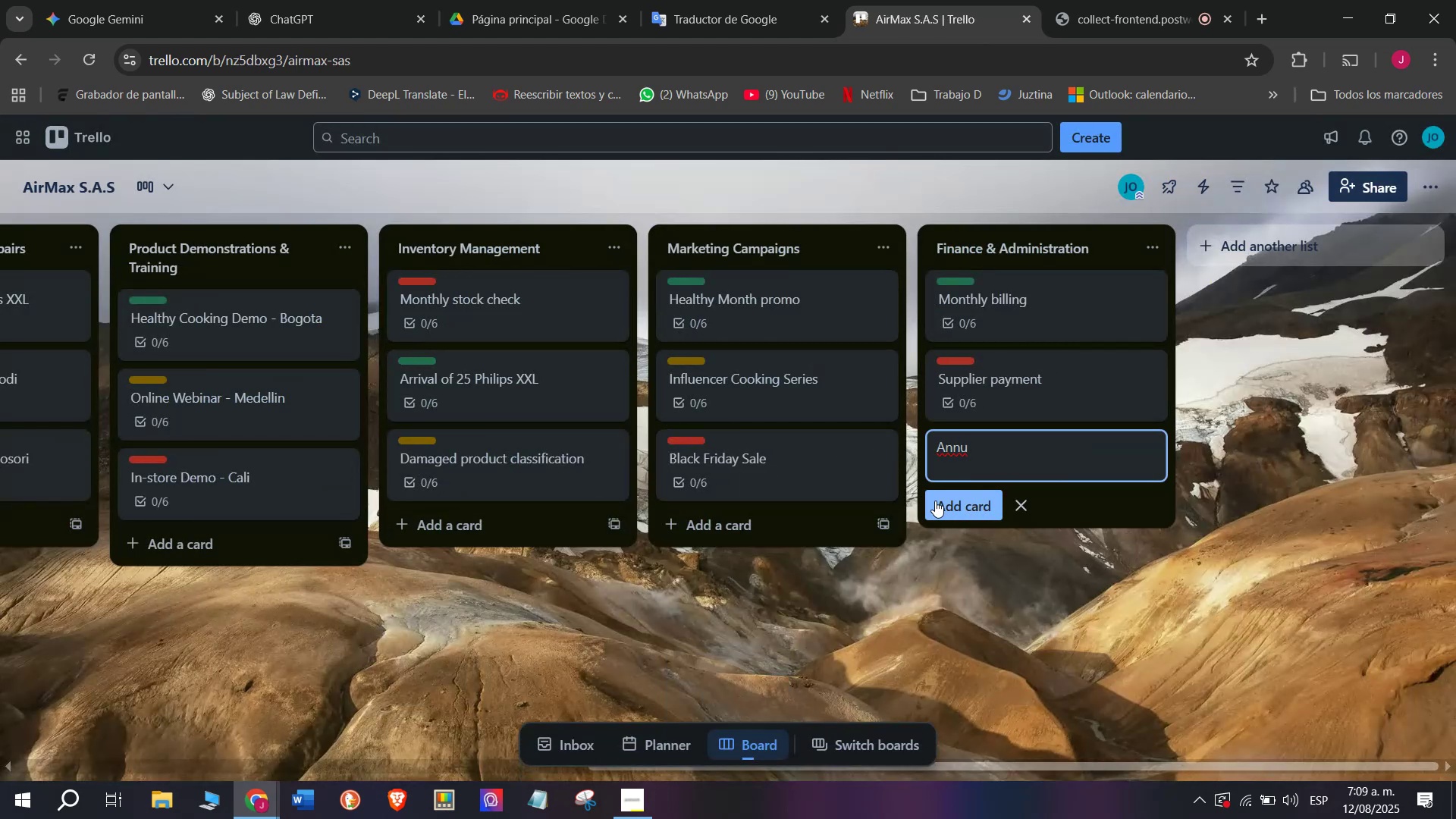 
type(al recep)
 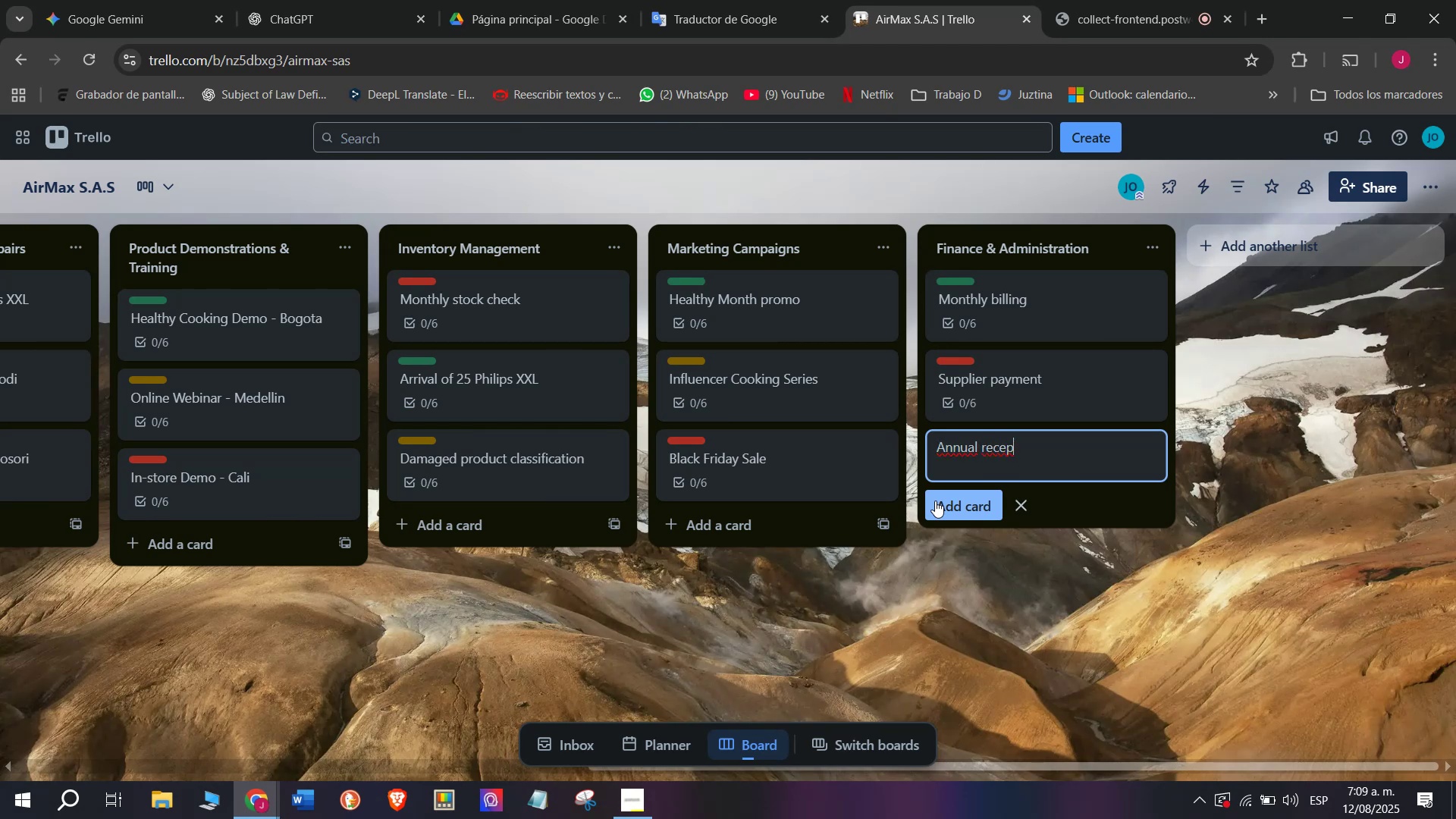 
wait(10.81)
 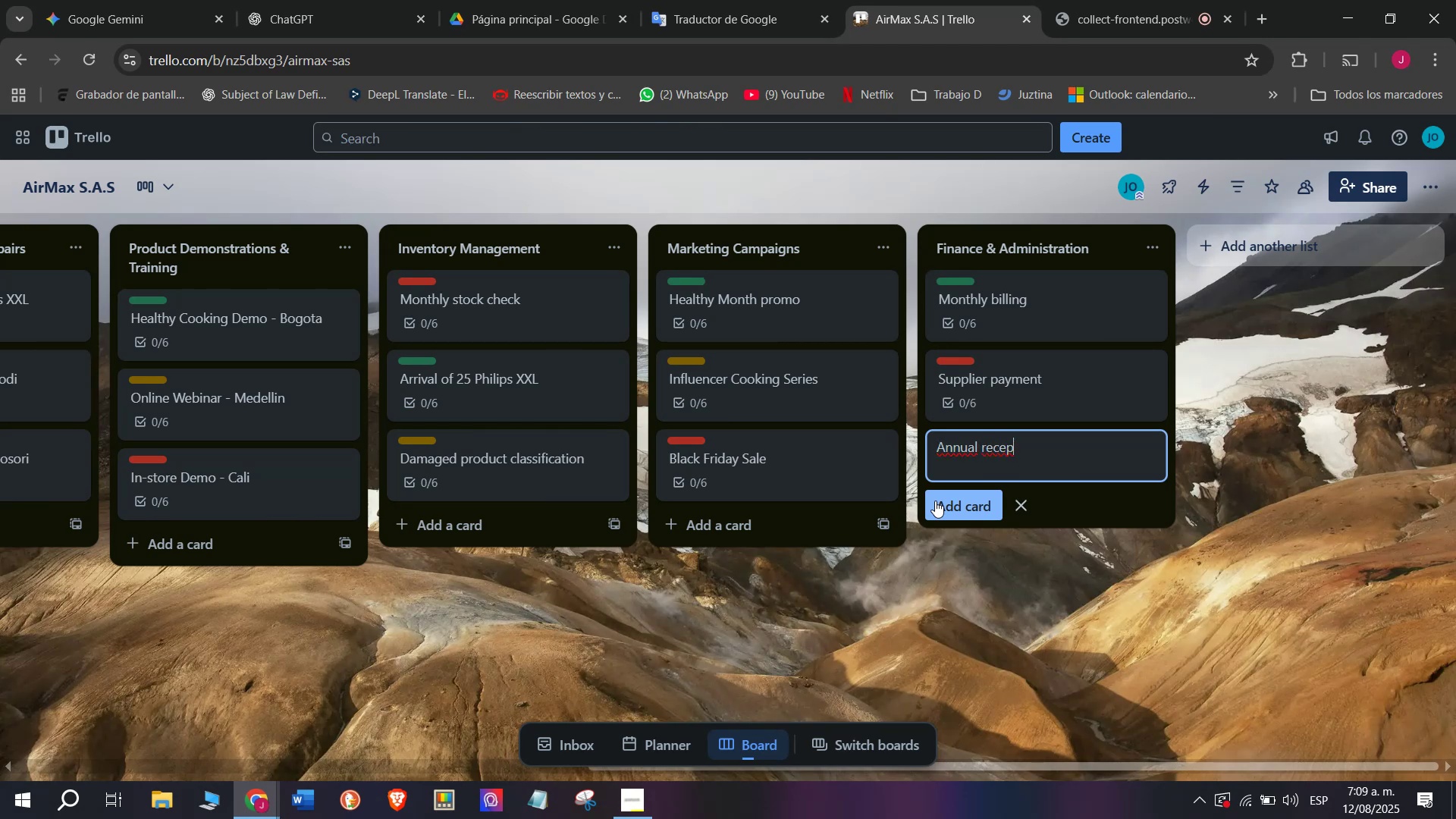 
key(Backspace)
key(Backspace)
key(Backspace)
key(Backspace)
key(Backspace)
type(tax declaration)
 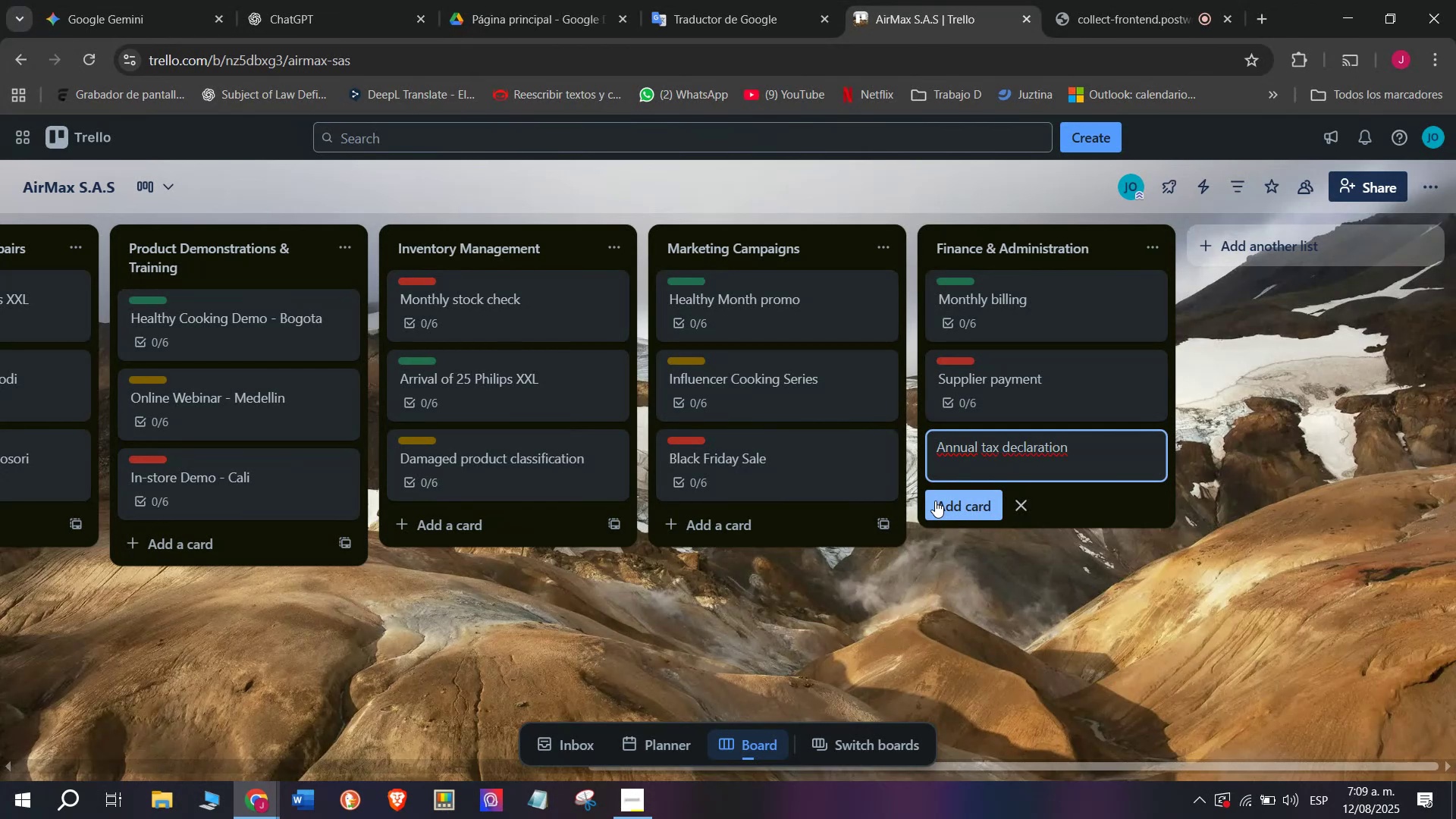 
key(Enter)
 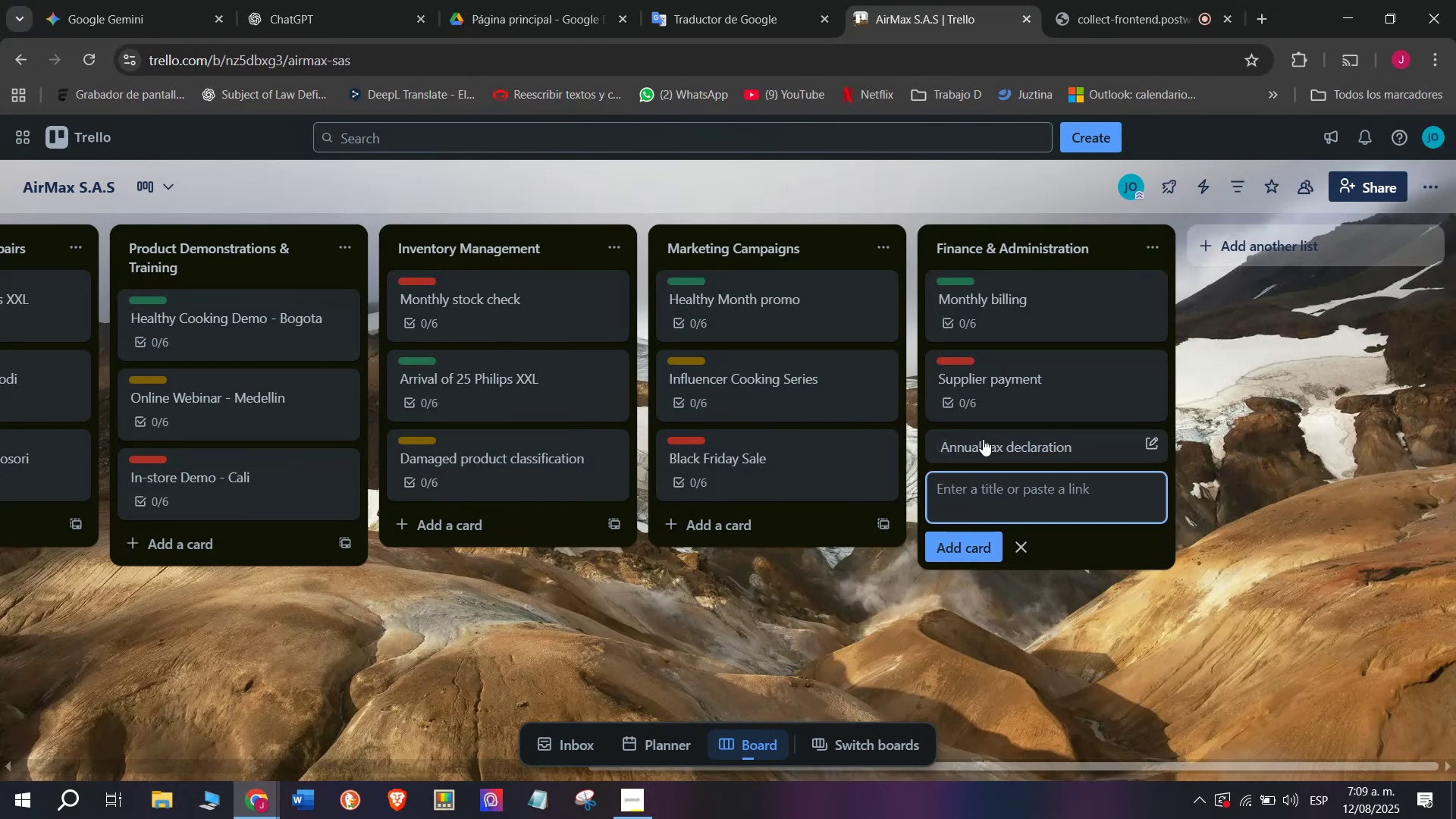 
left_click([983, 439])
 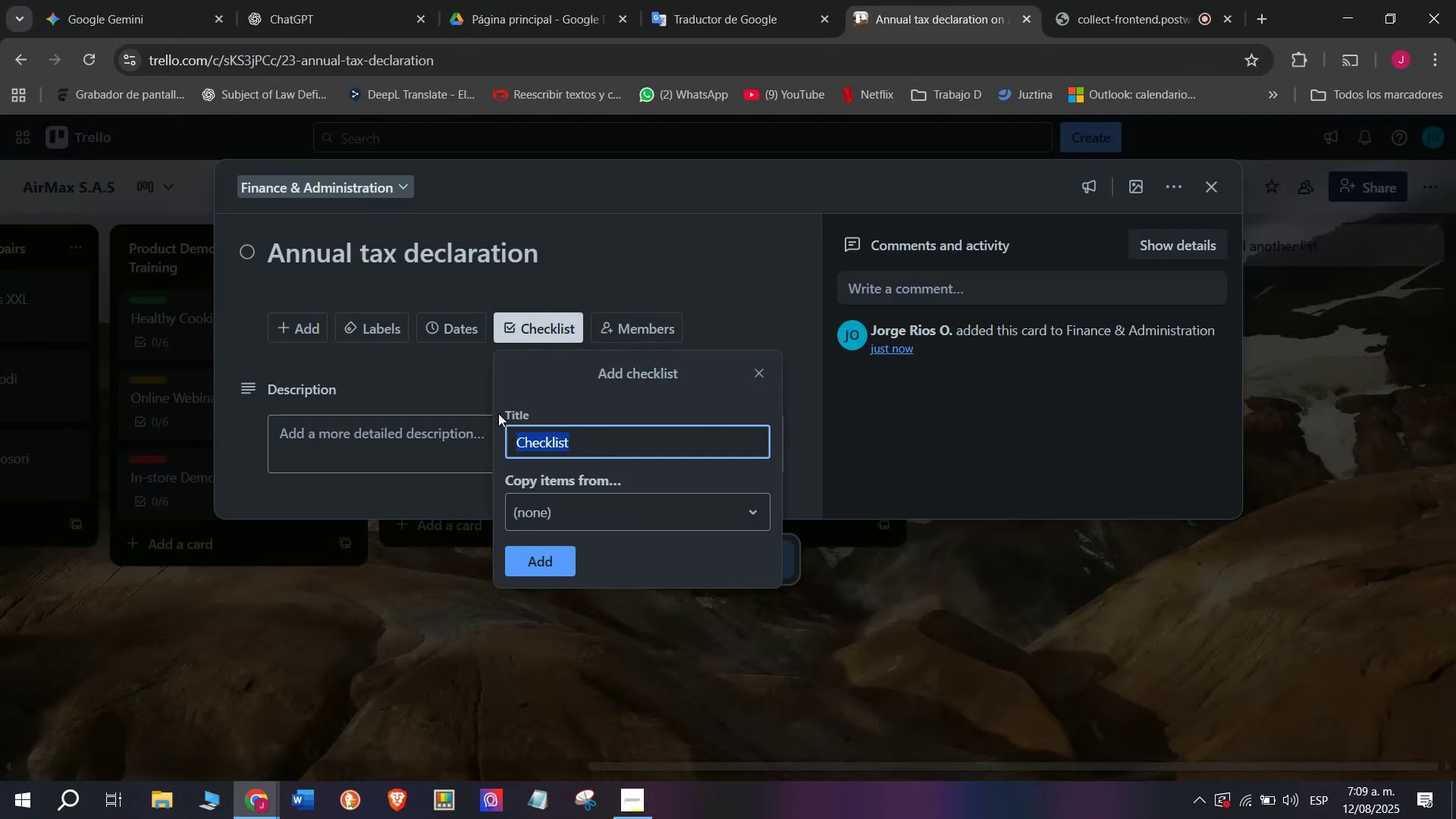 
left_click([553, 559])
 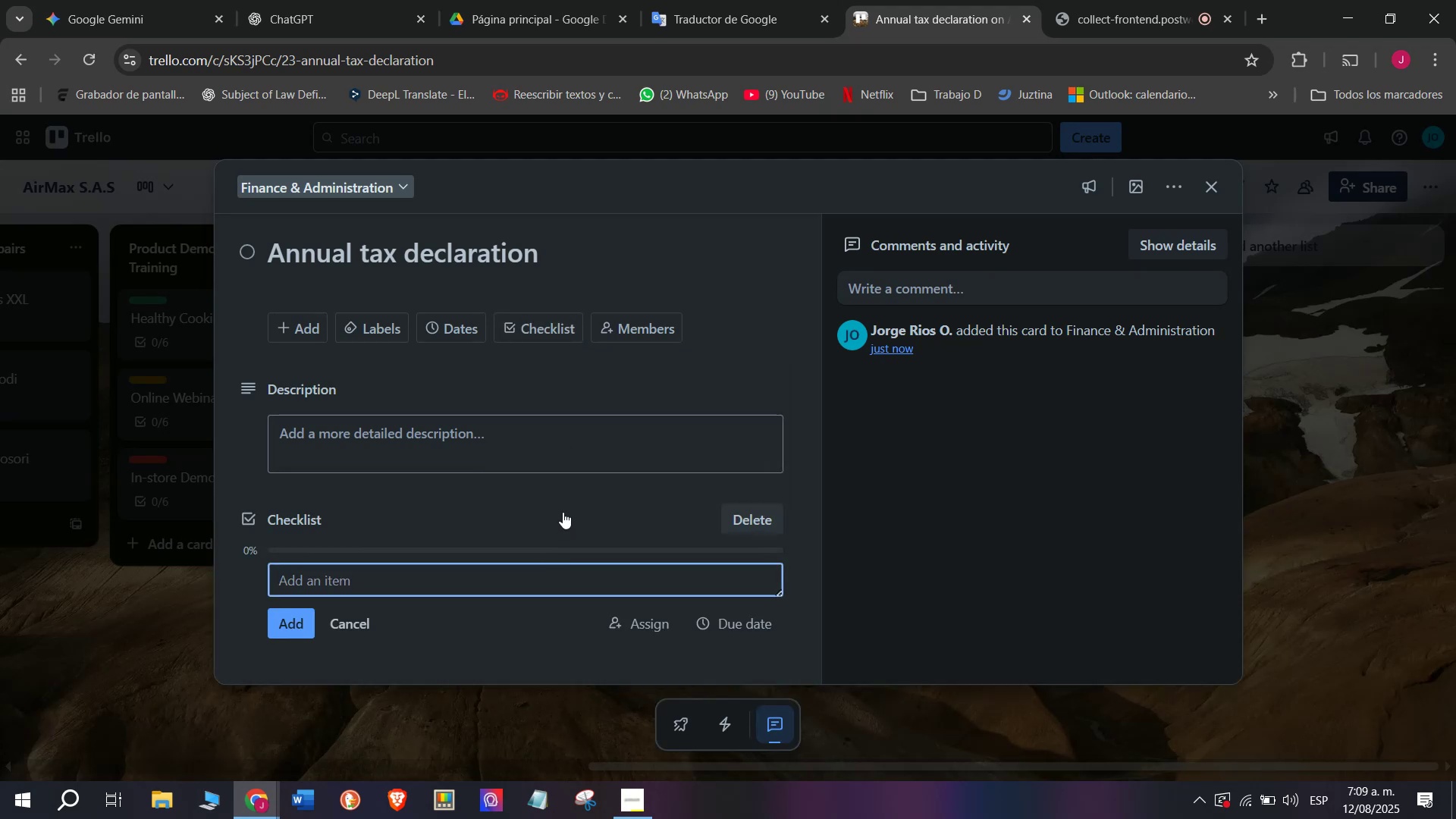 
type(Gather documents)
 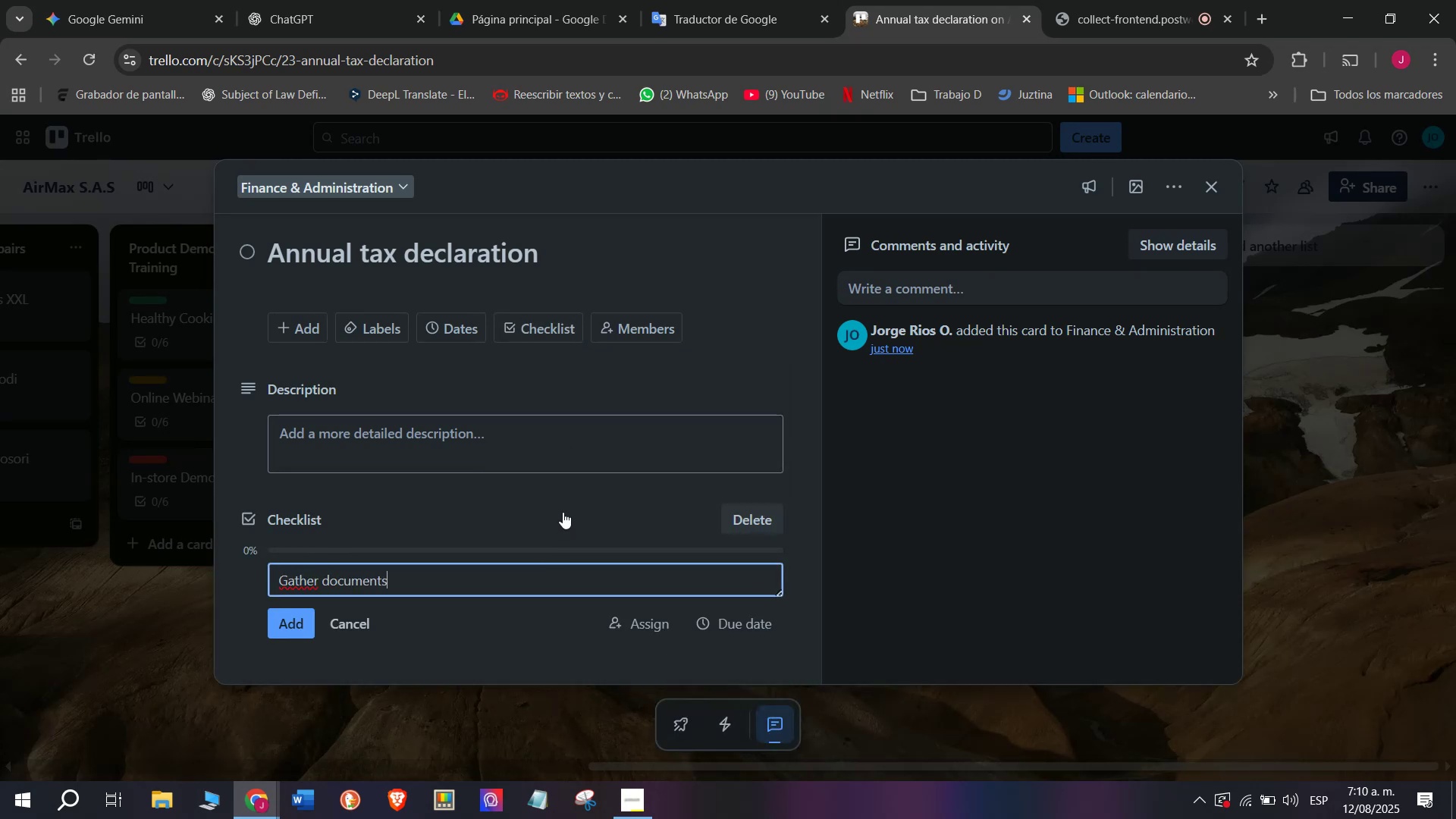 
key(Enter)
 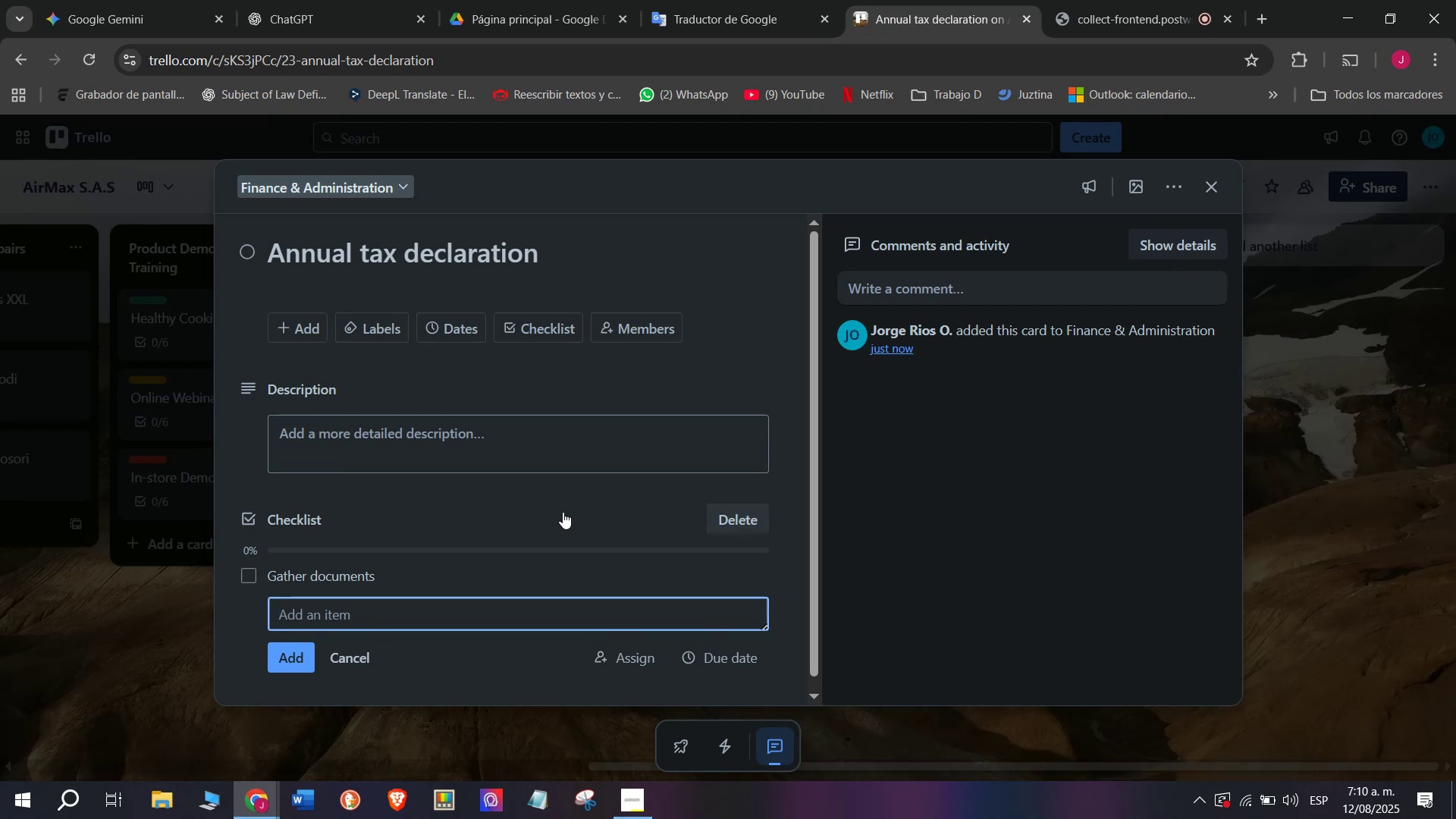 
type(Review ewx)
key(Backspace)
key(Backspace)
key(Backspace)
type(expren)
key(Backspace)
key(Backspace)
key(Backspace)
key(Backspace)
type(enses)
 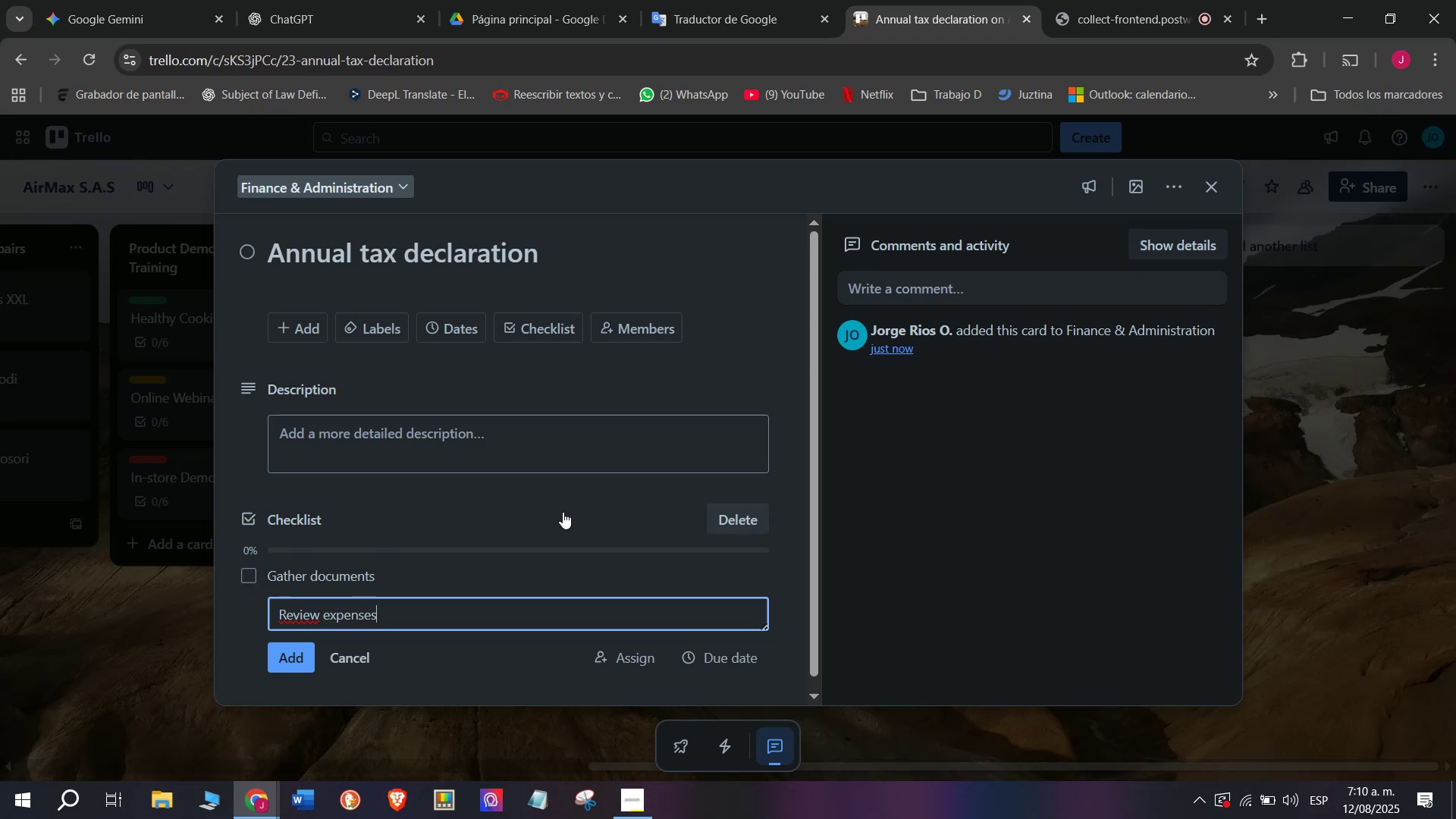 
key(Enter)
 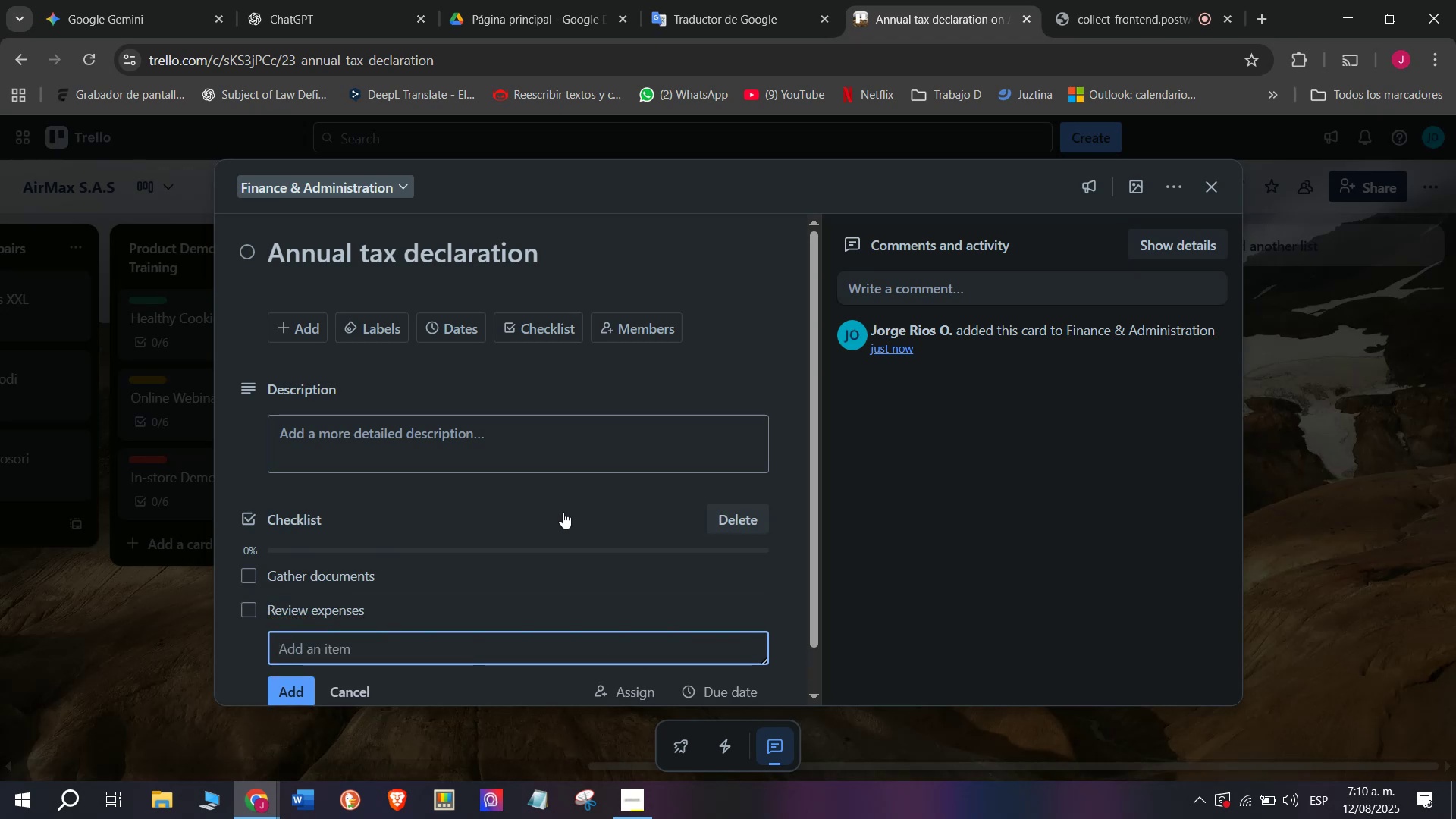 
type(Calculate tr)
key(Backspace)
type(axes)
 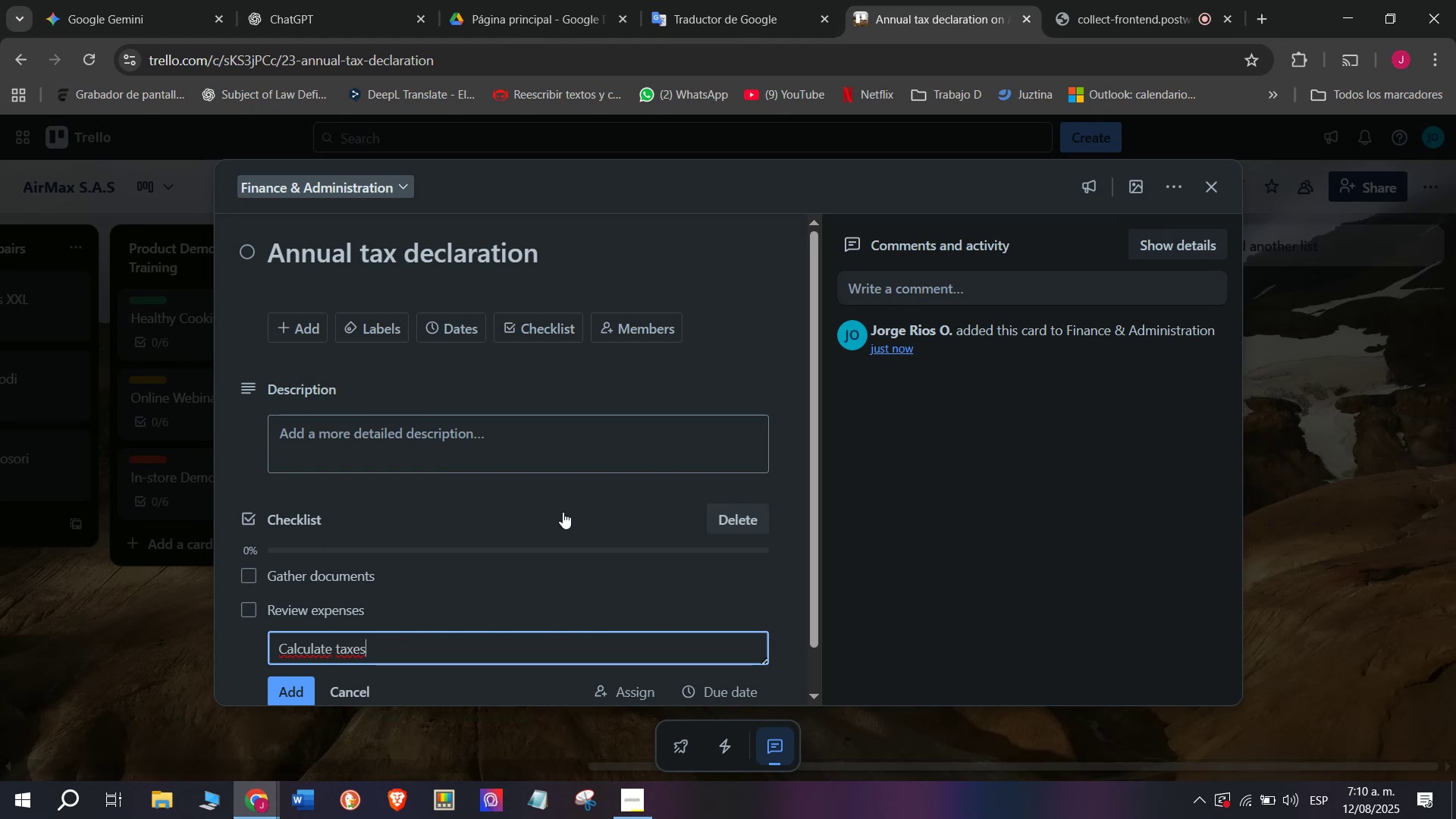 
key(Enter)
 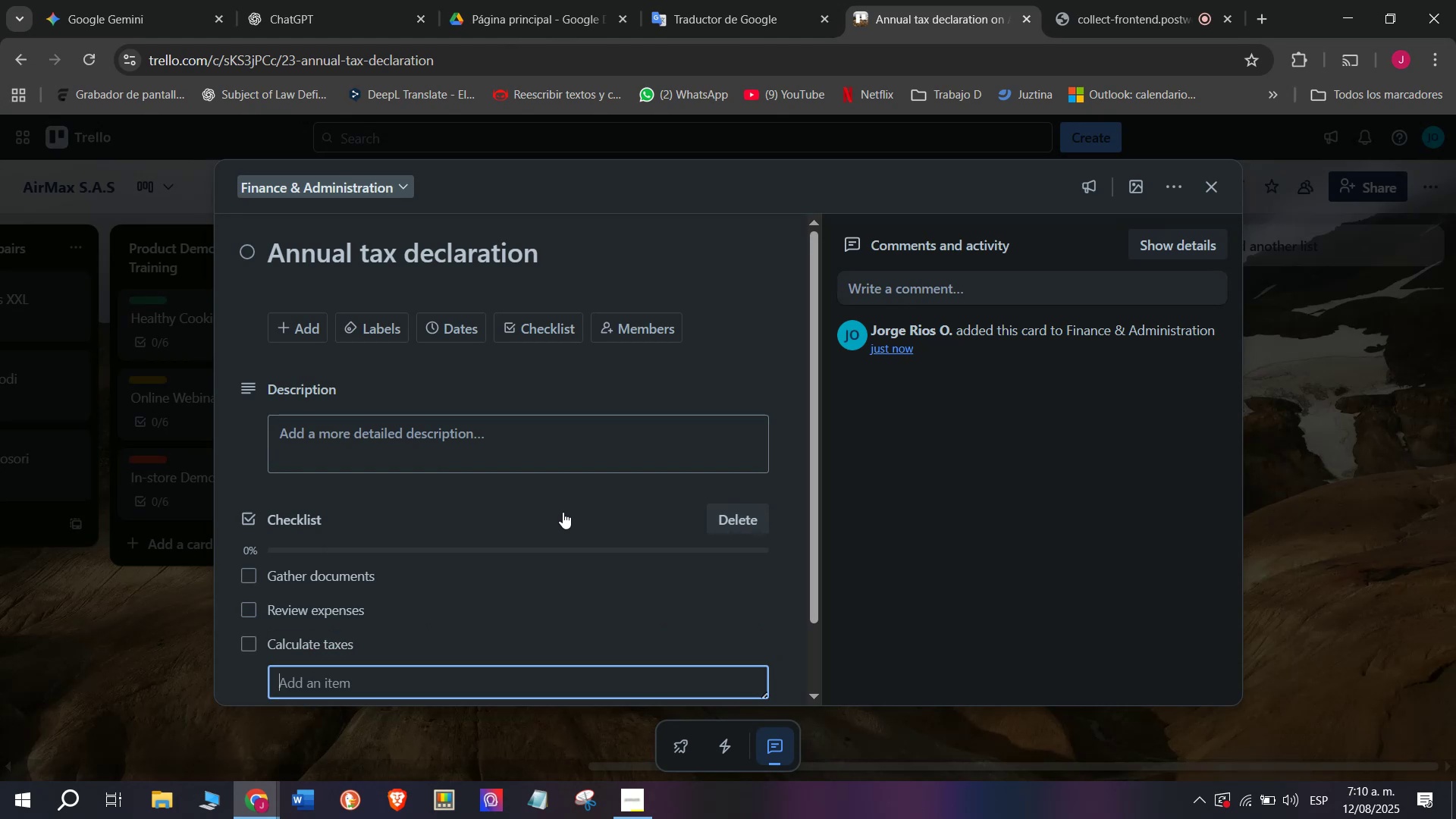 
type(Apr)
key(Backspace)
type(prove submussion)
key(Backspace)
key(Backspace)
key(Backspace)
key(Backspace)
key(Backspace)
key(Backspace)
type(ission)
 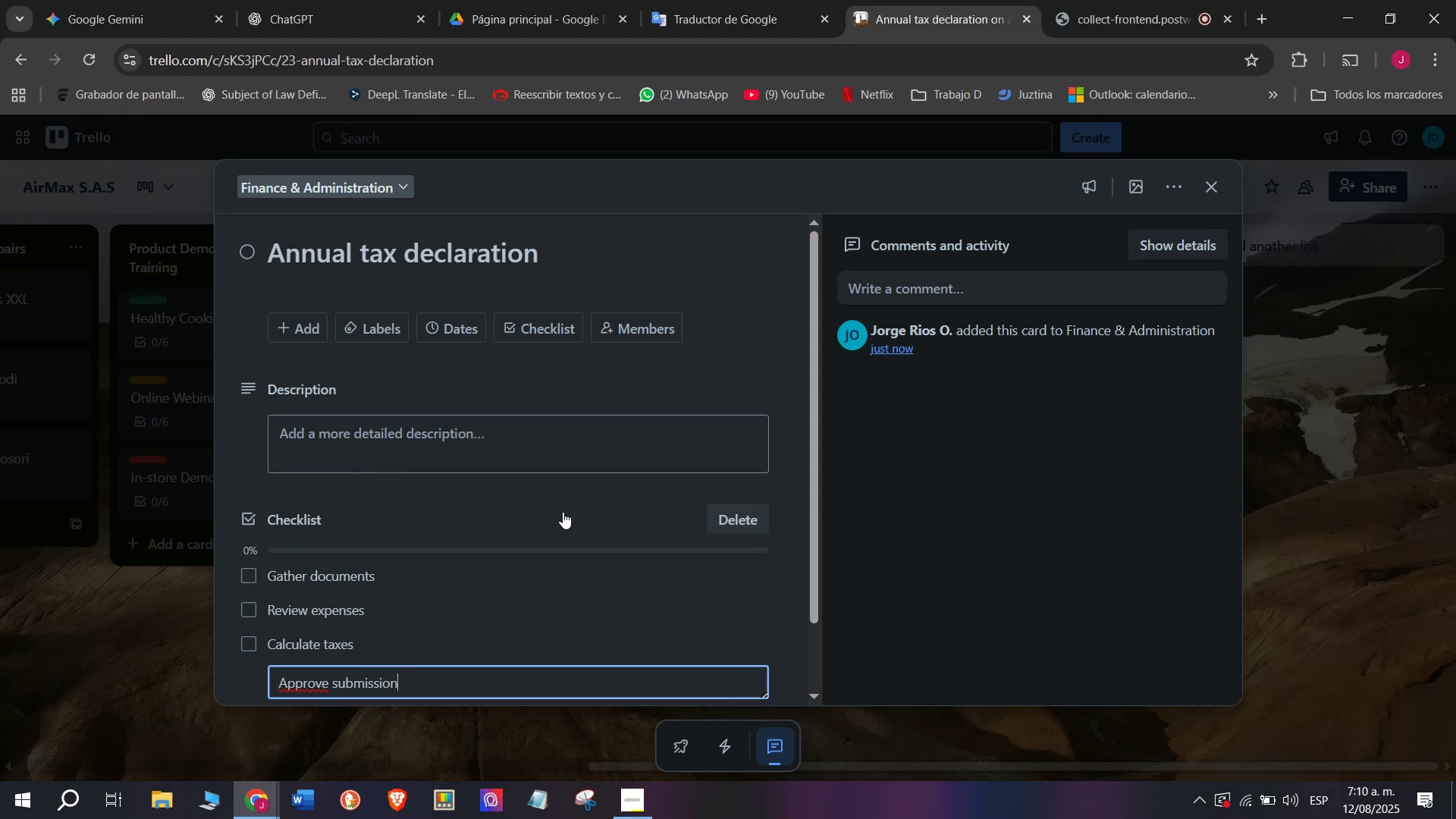 
key(Enter)
 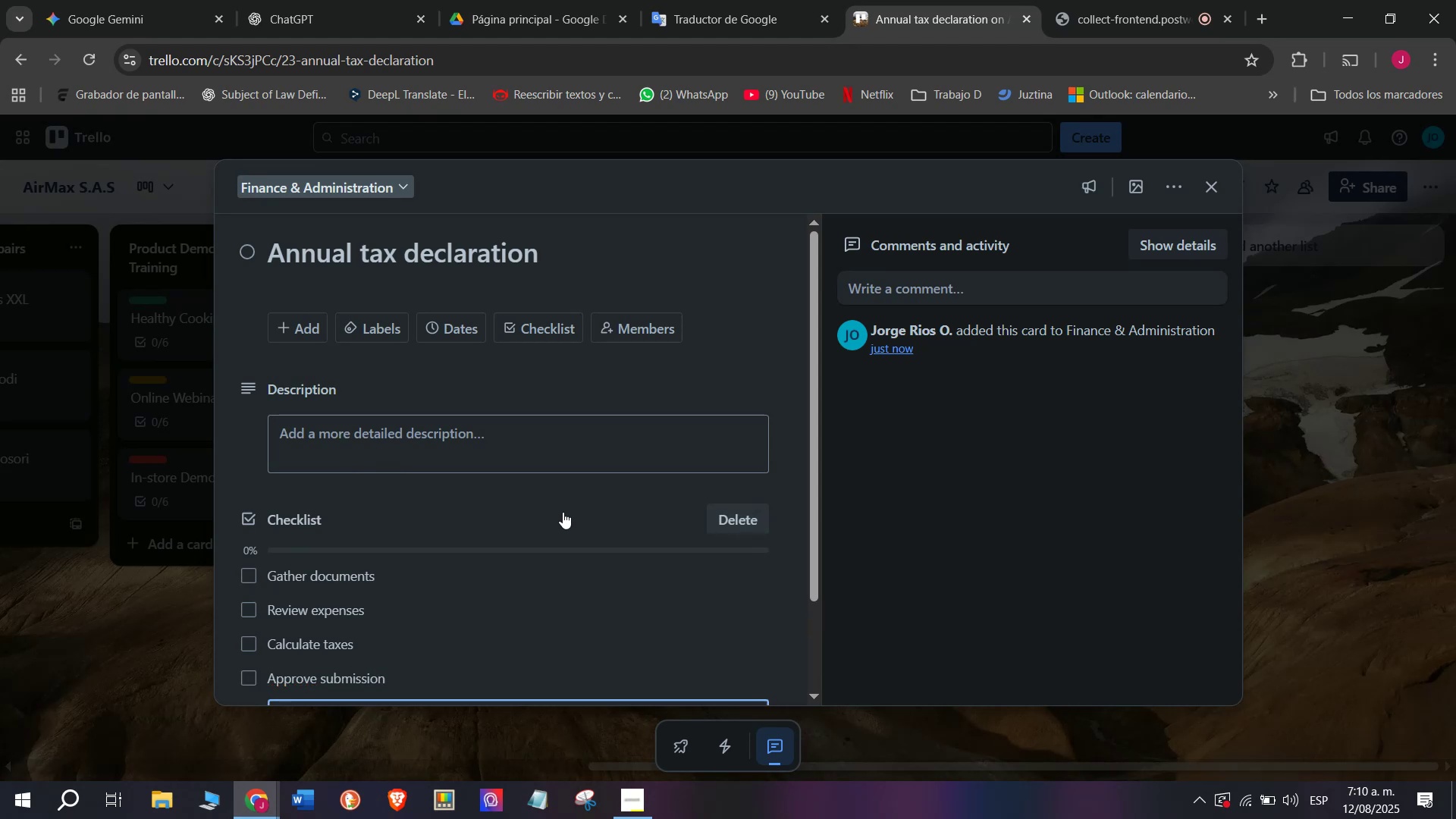 
type(Pay taxes)
 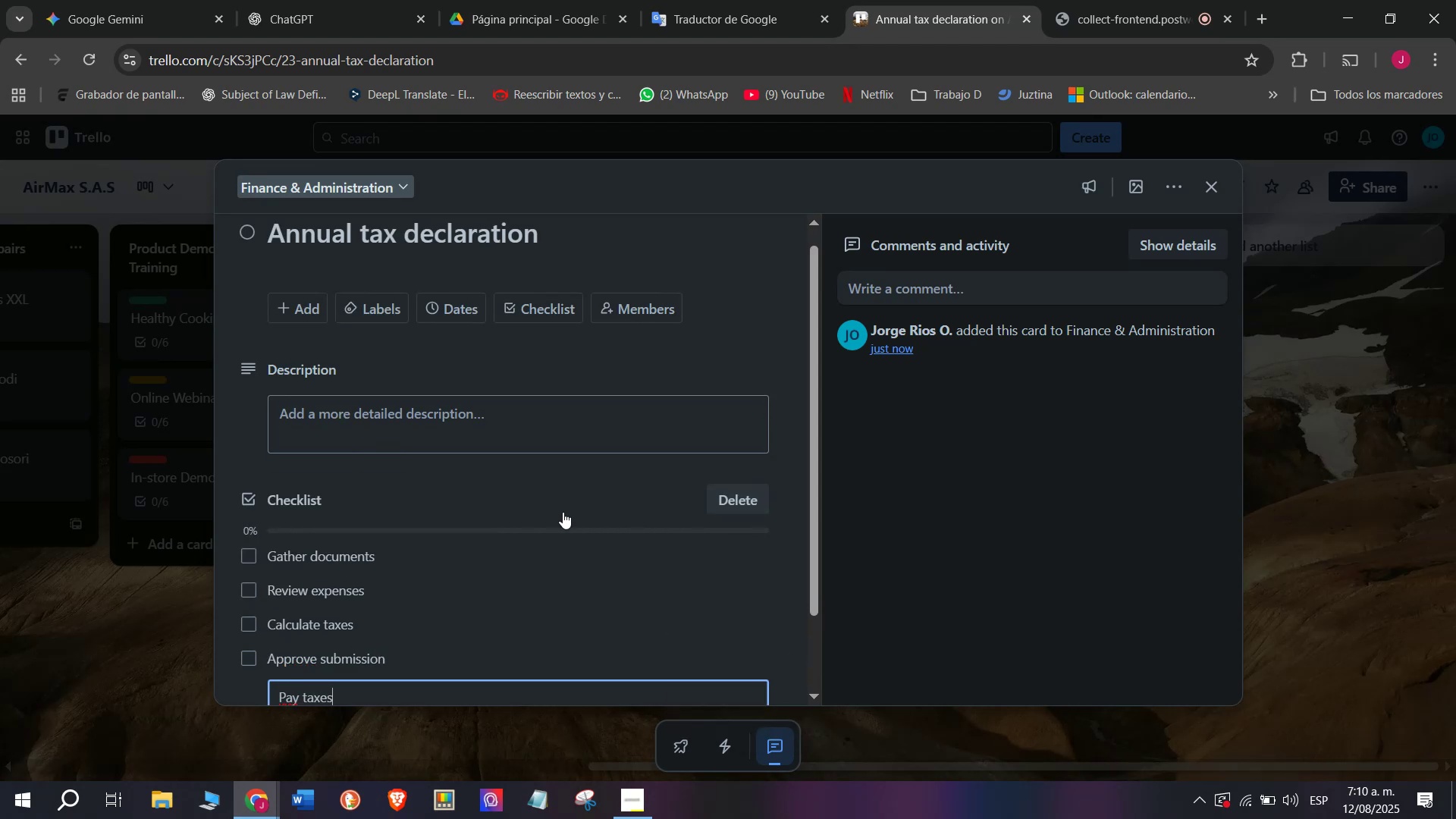 
key(Enter)
 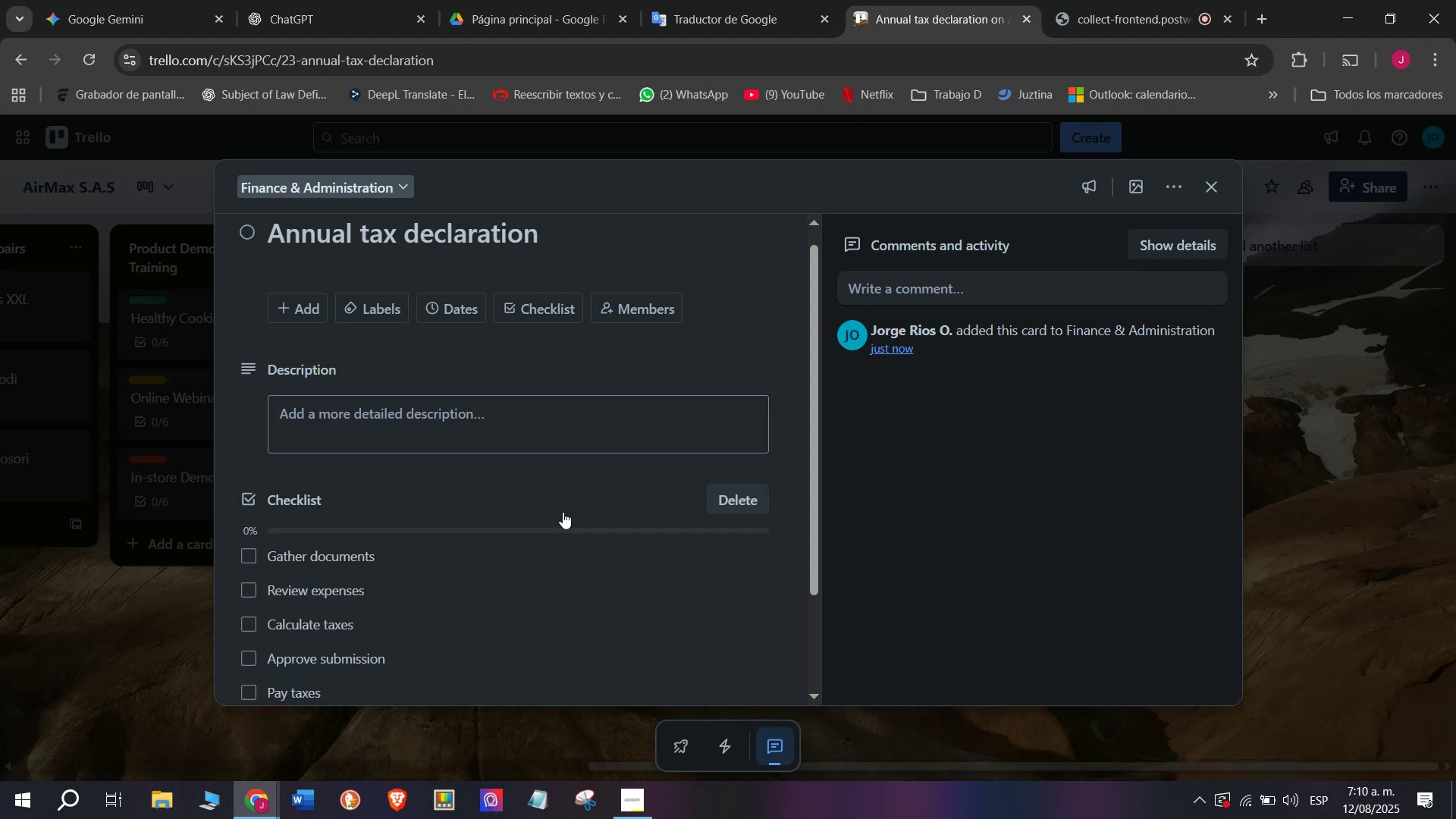 
type(File proof)
 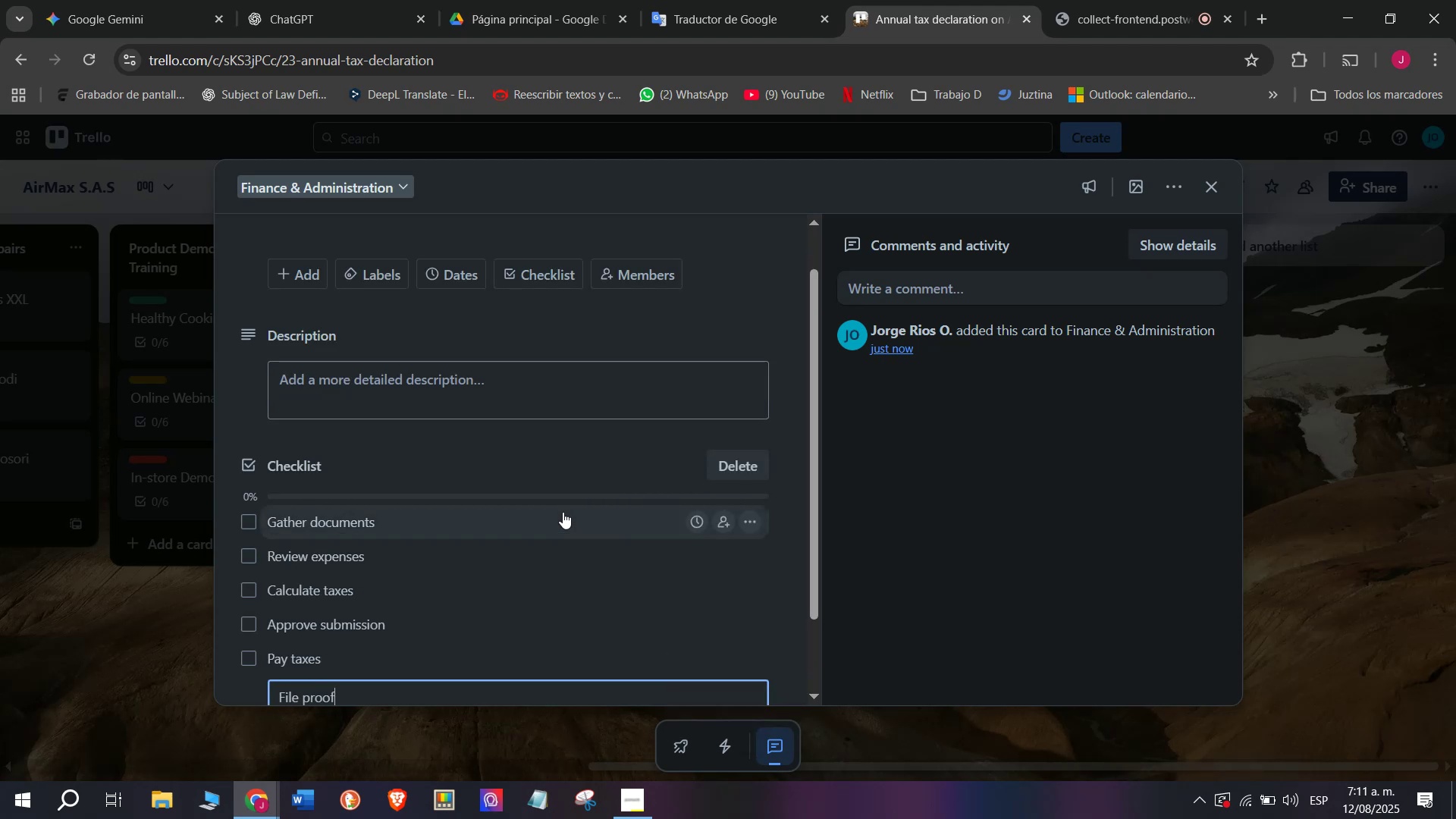 
key(Enter)
 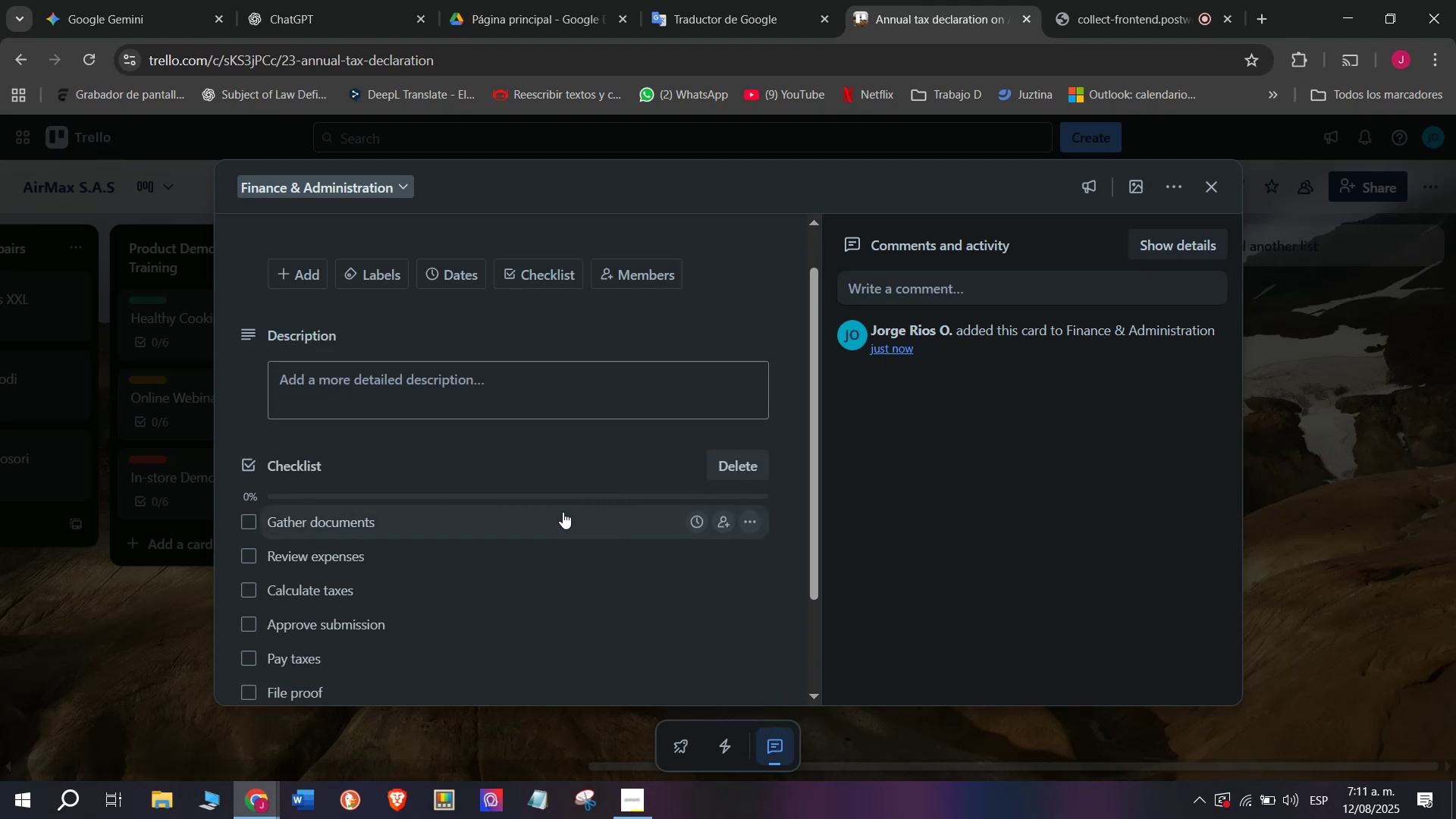 
scroll: coordinate [563, 512], scroll_direction: down, amount: 2.0
 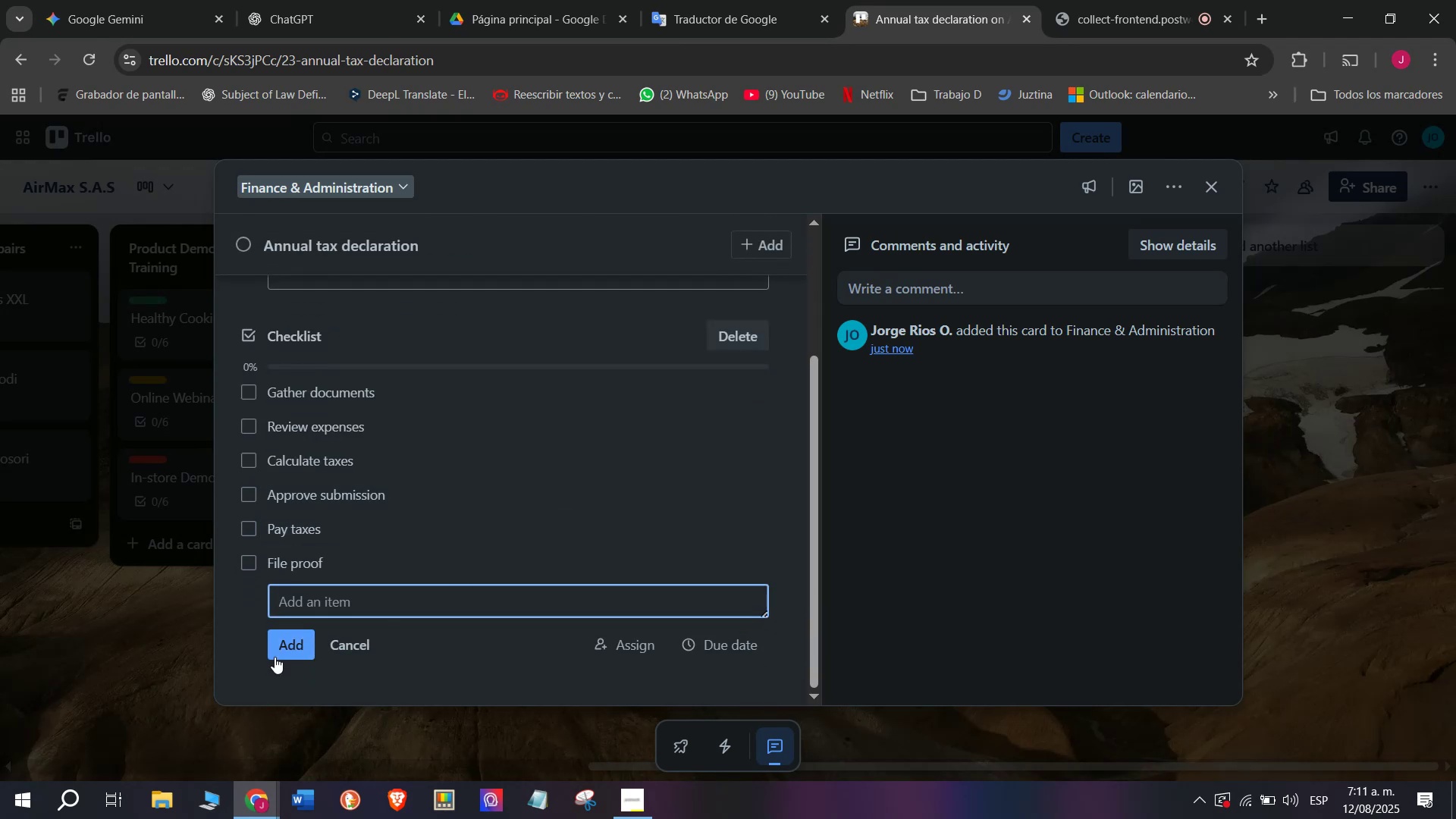 
scroll: coordinate [413, 500], scroll_direction: up, amount: 3.0
 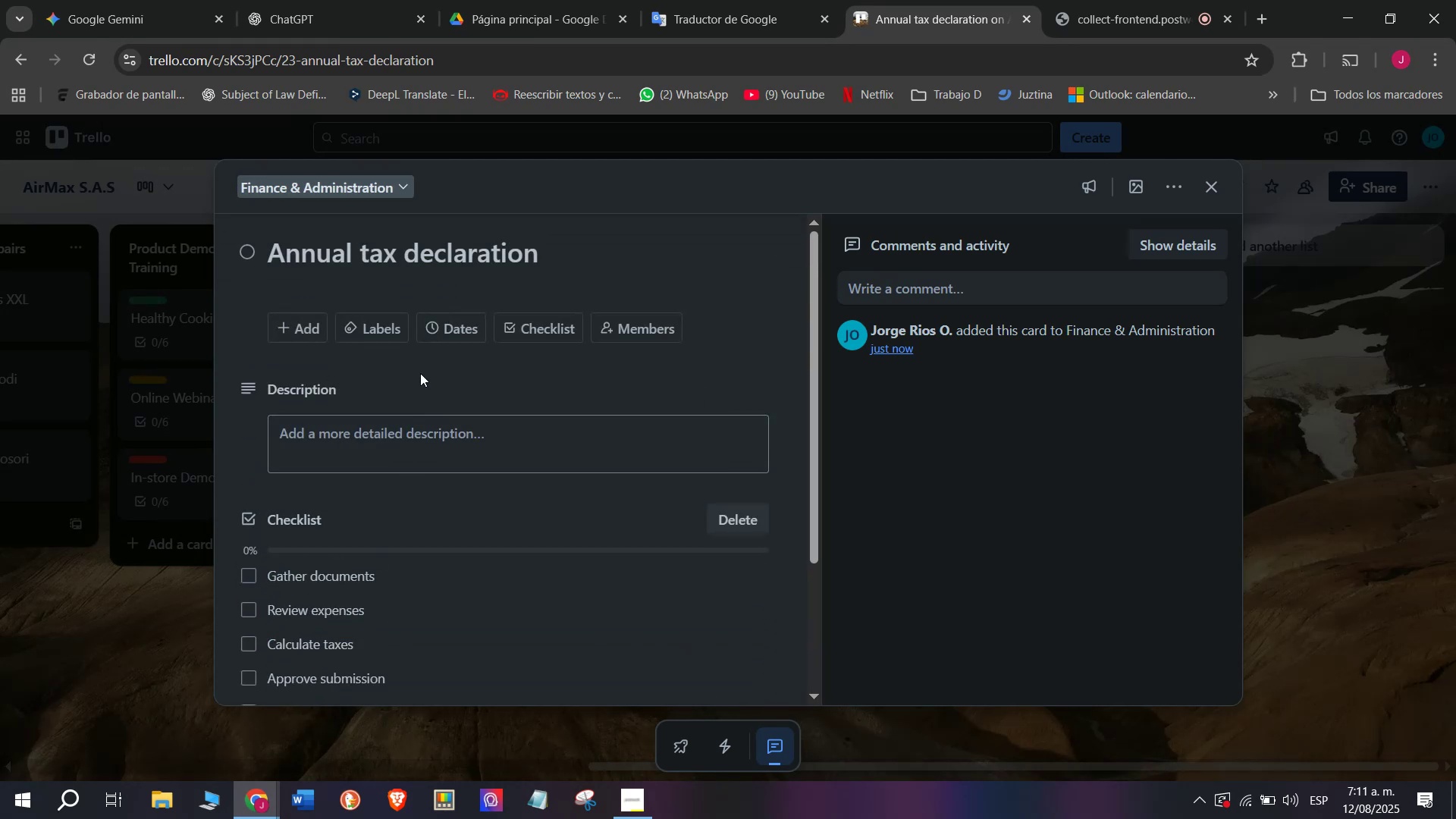 
left_click([382, 318])
 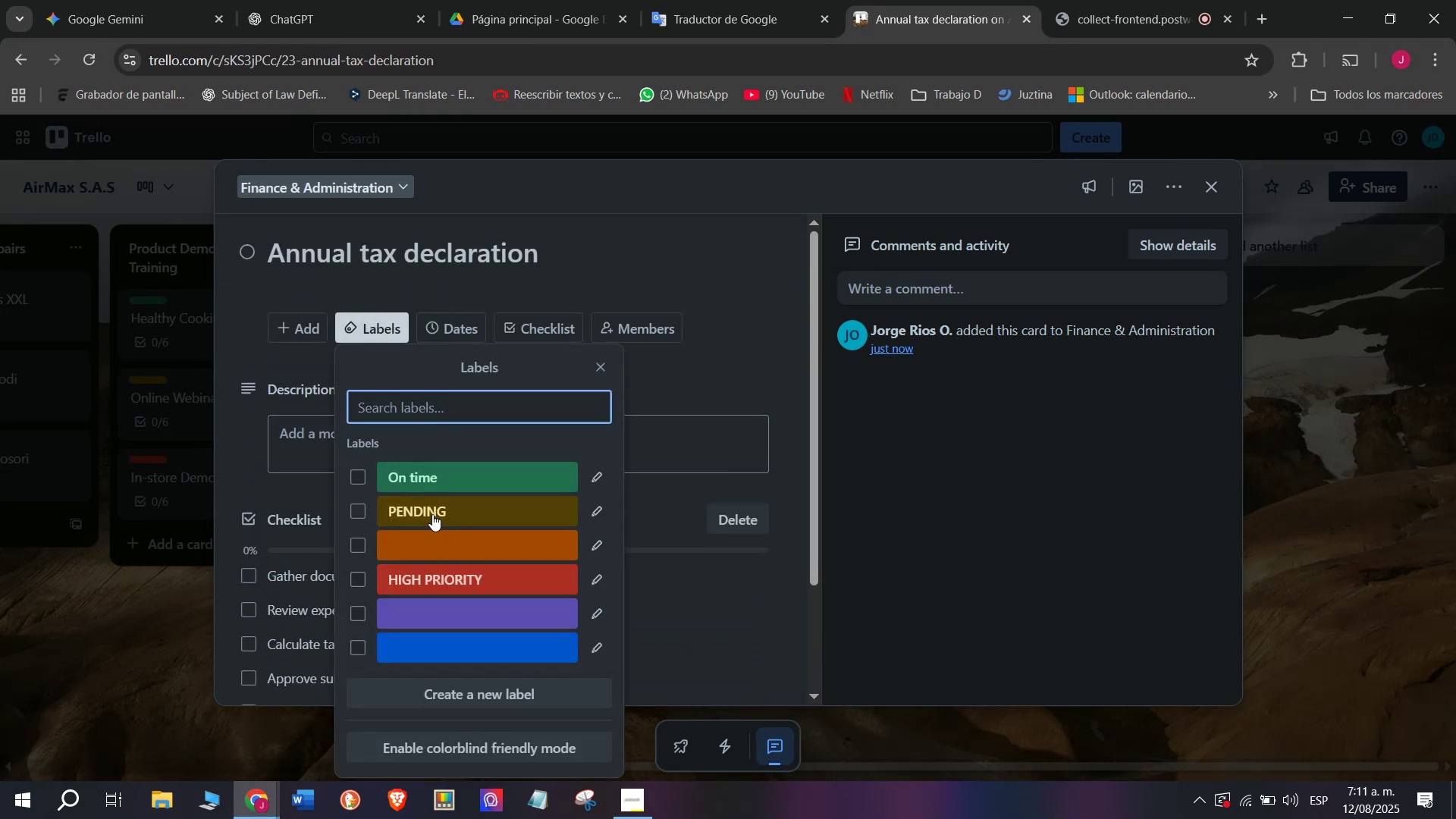 
left_click([439, 506])
 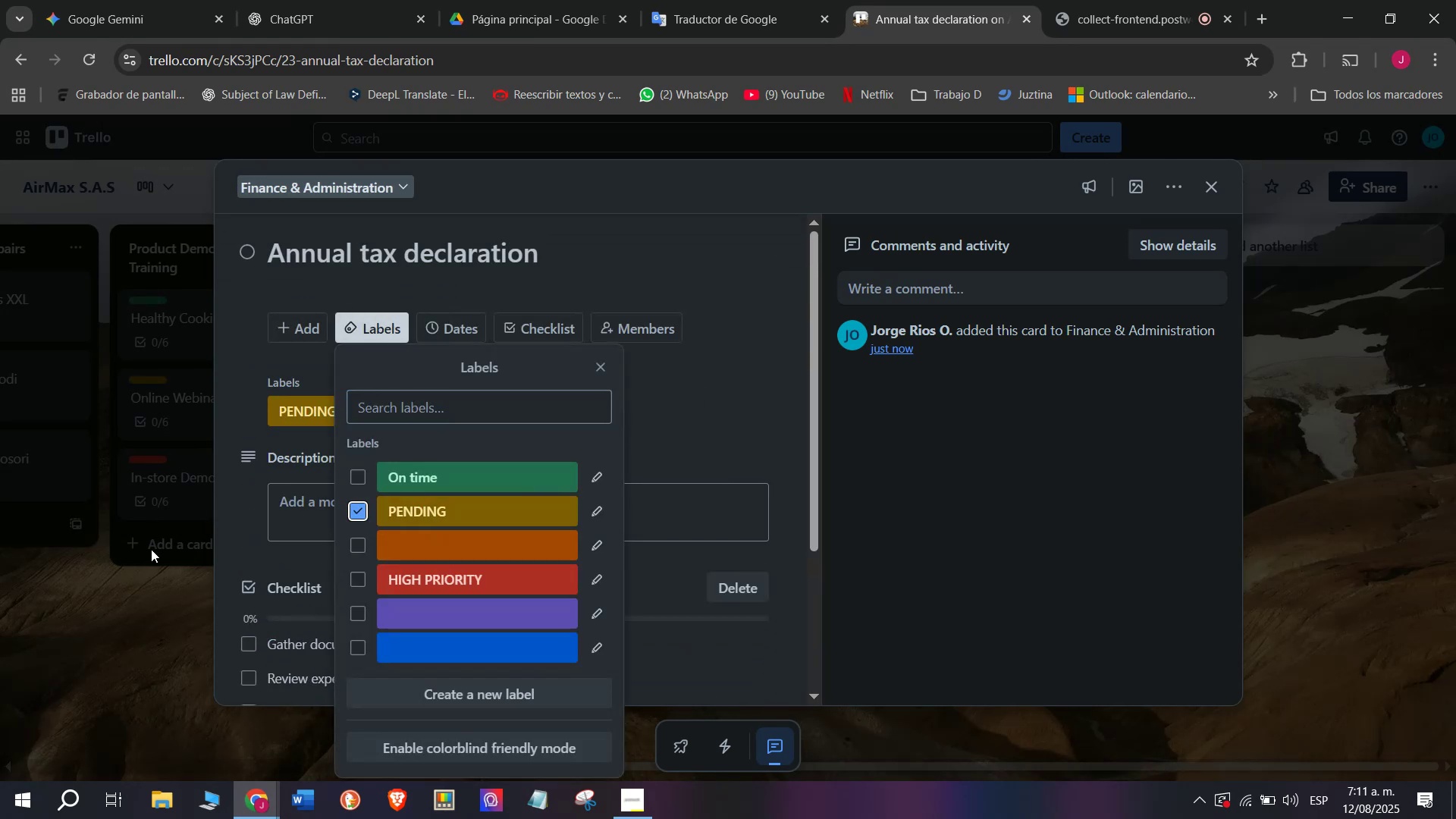 
left_click([132, 559])
 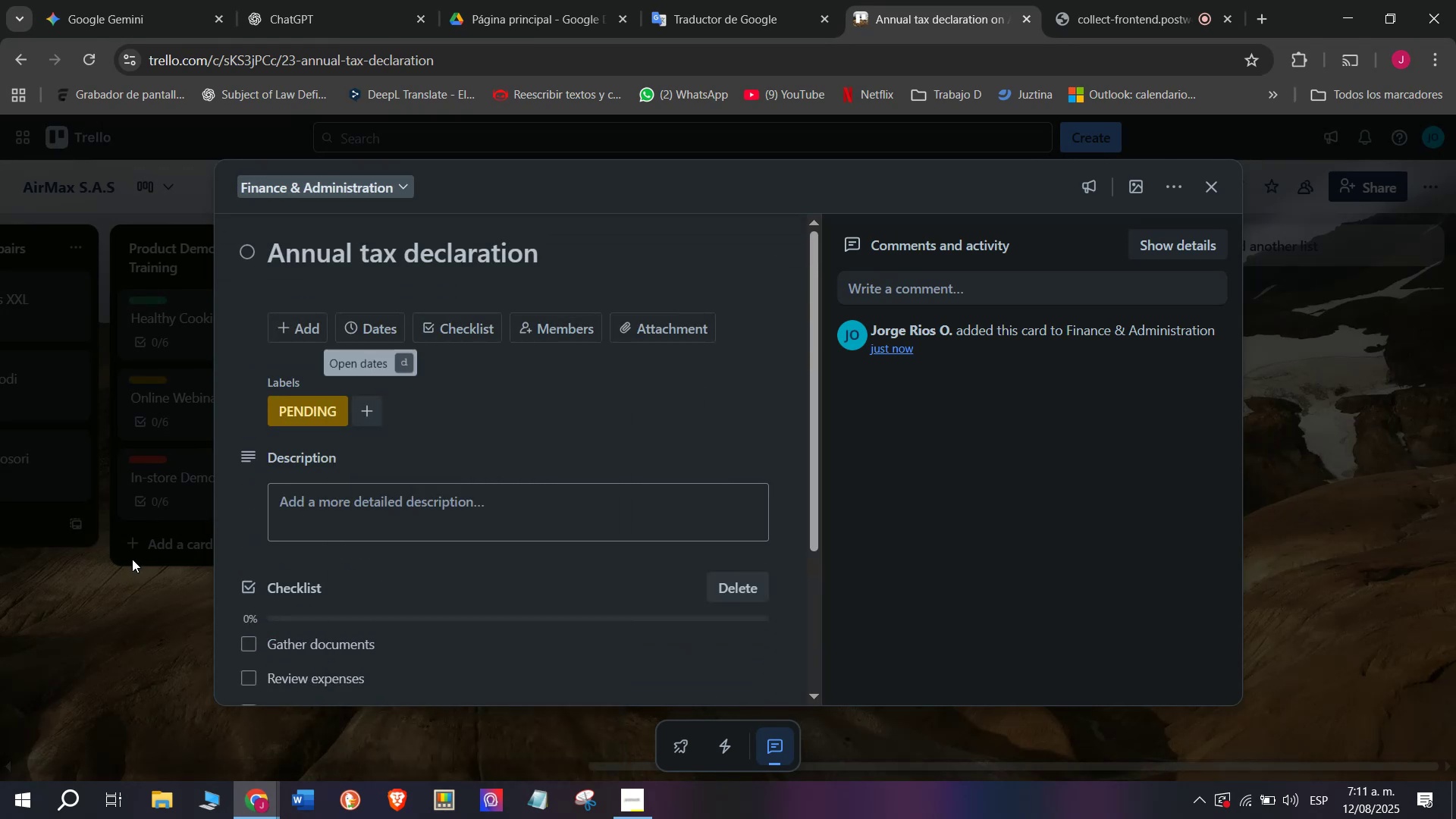 
left_click([132, 559])
 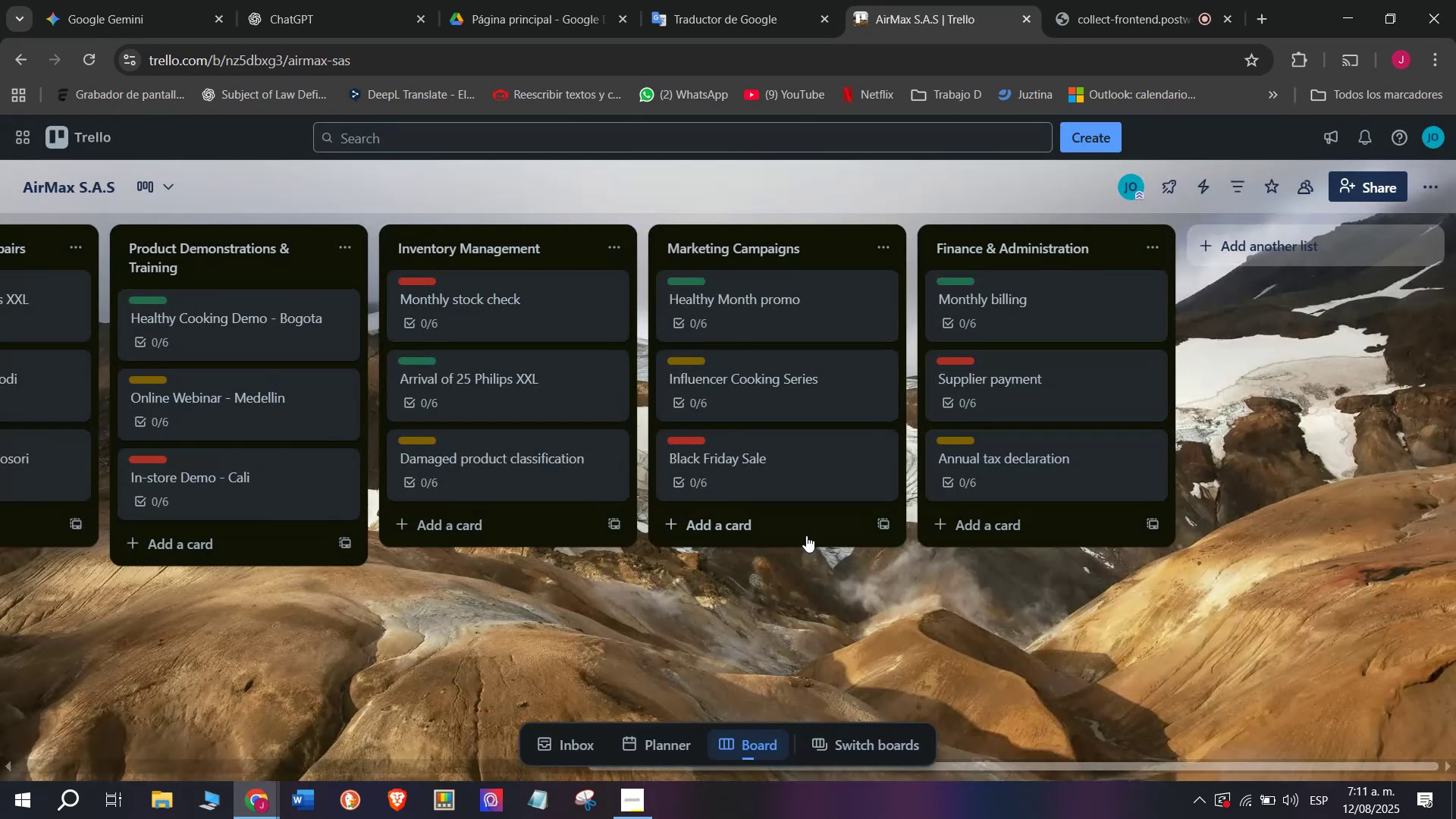 
scroll: coordinate [760, 547], scroll_direction: down, amount: 4.0
 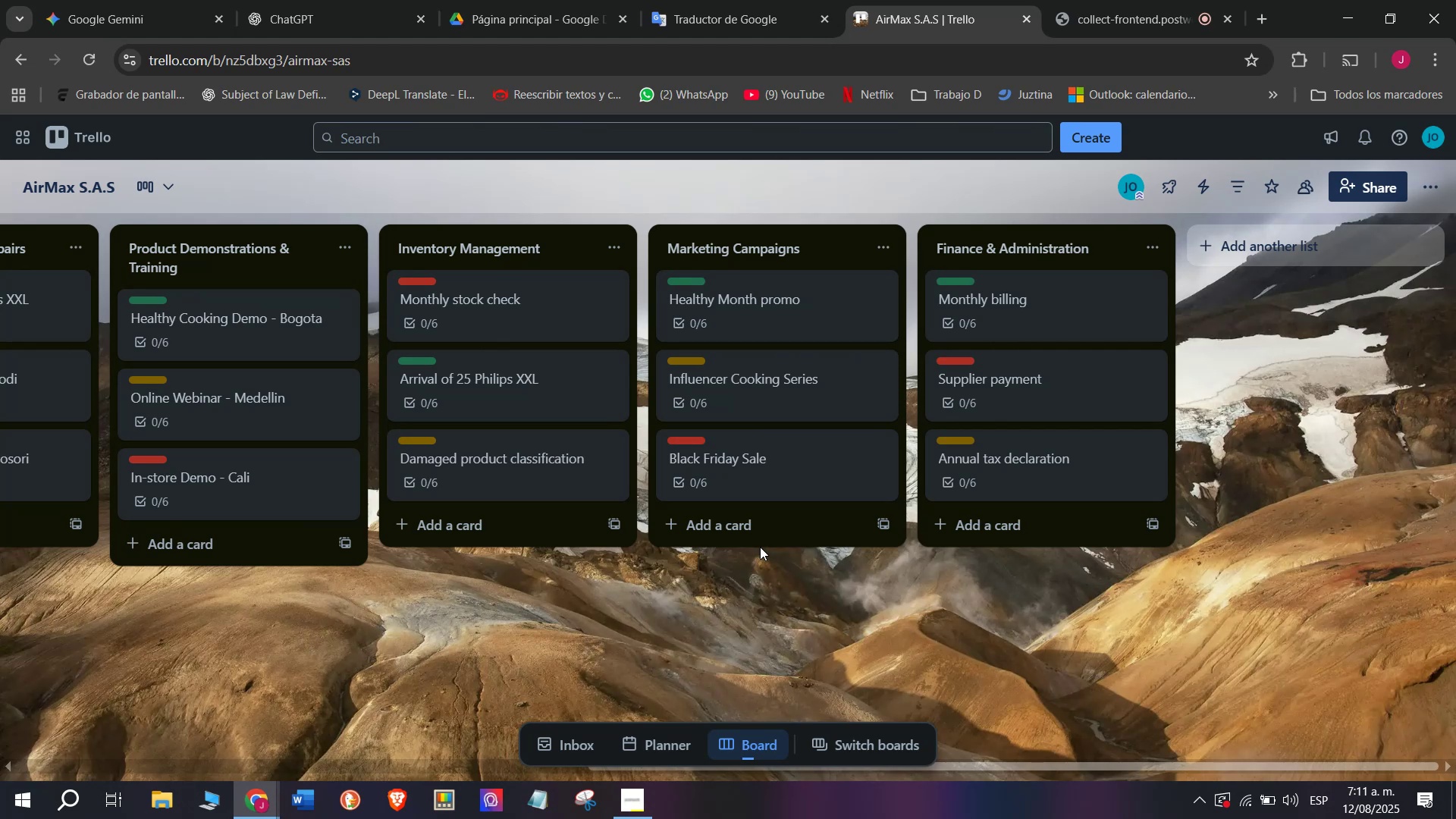 
left_click([1266, 231])
 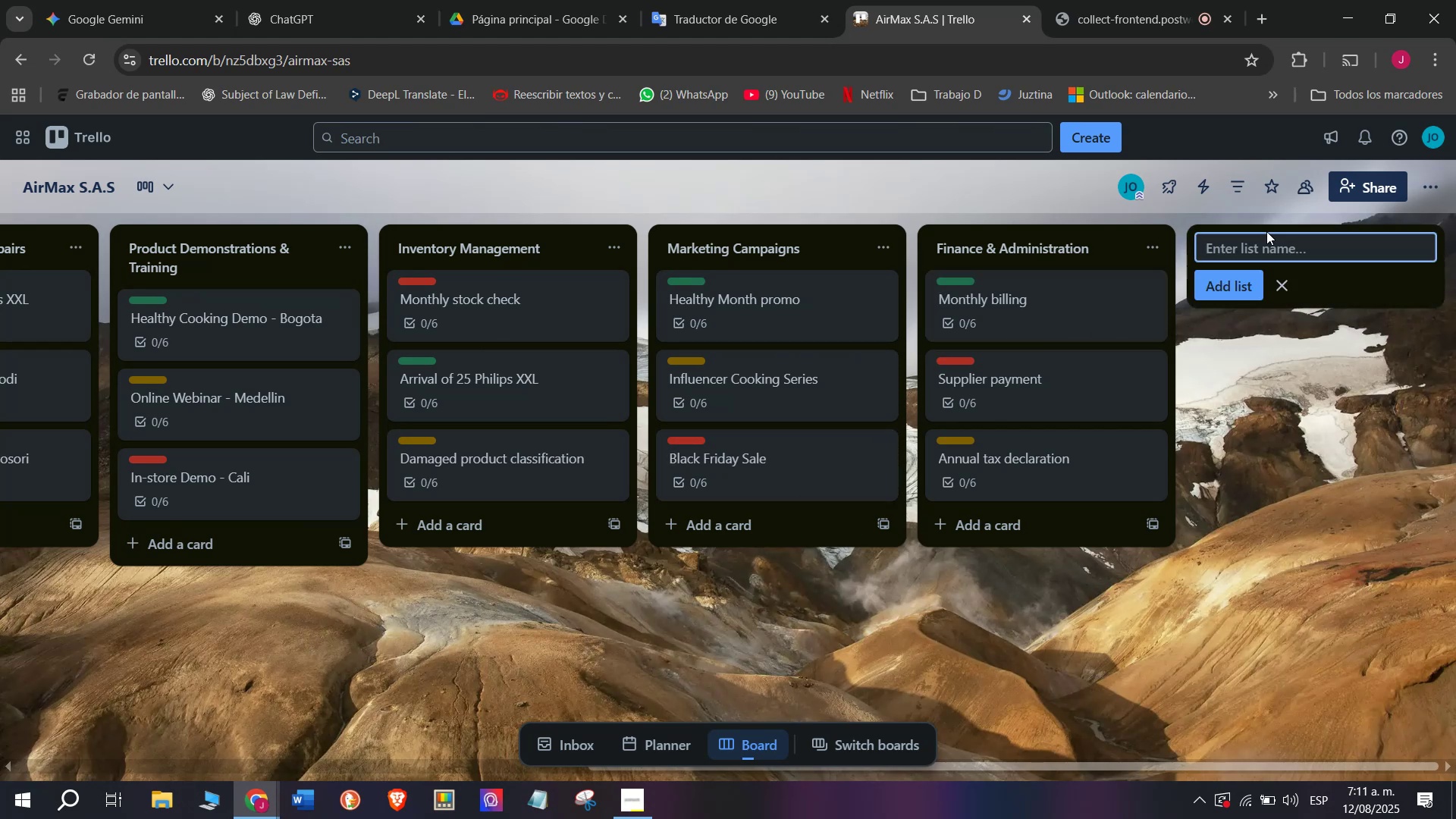 
type(Sales Goals ^ Performanc)
 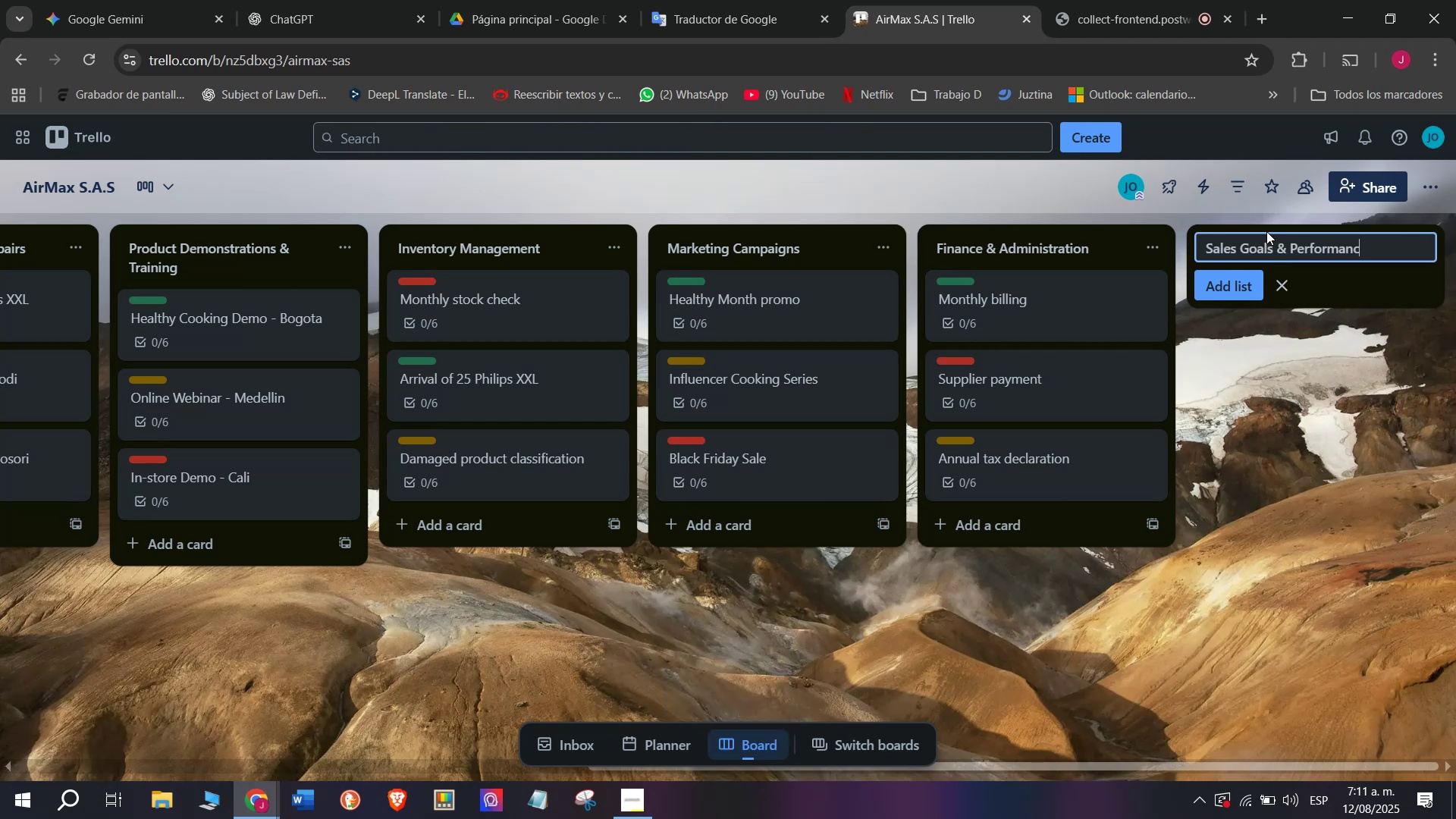 
key(Enter)
 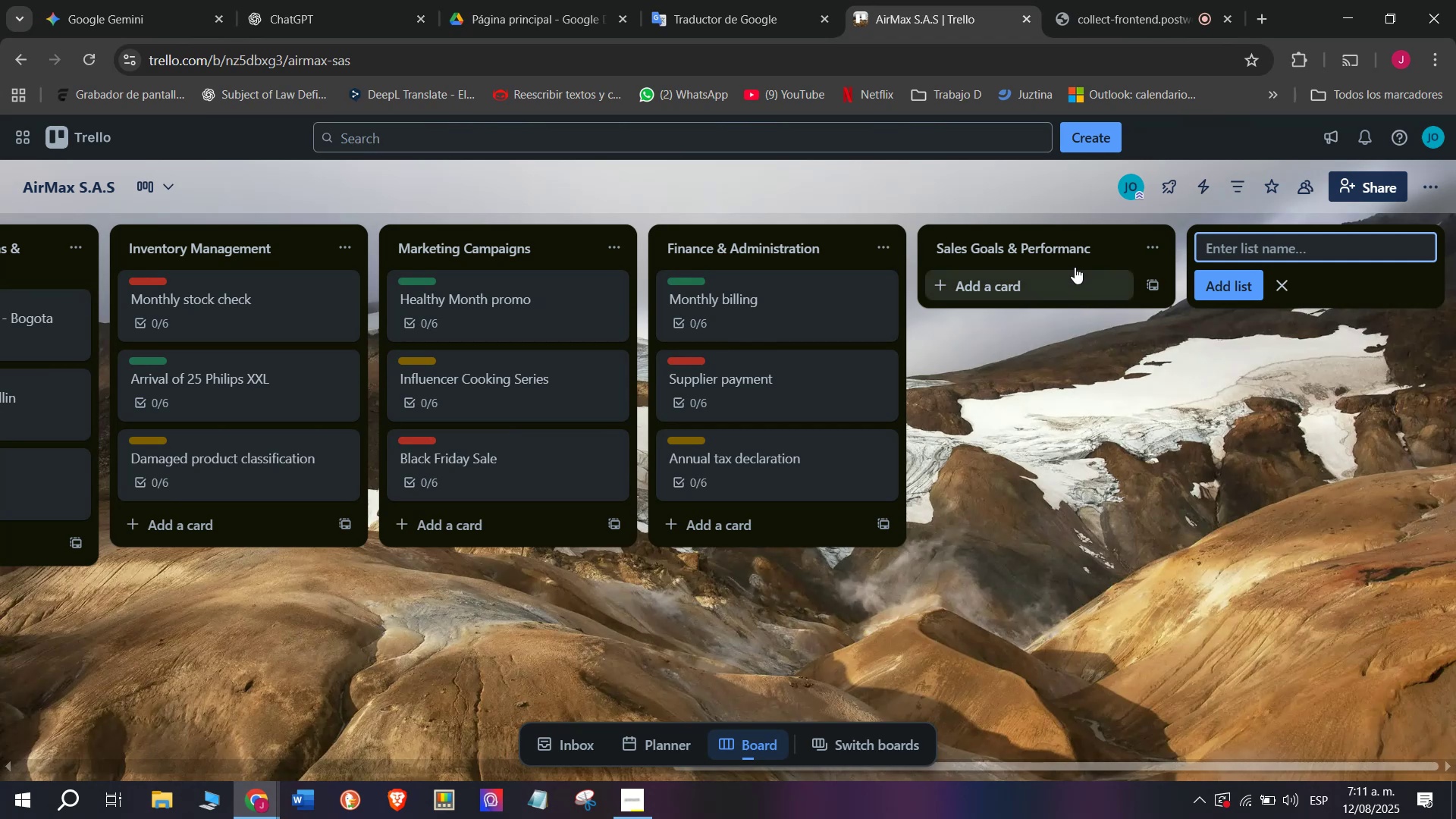 
left_click([1078, 243])
 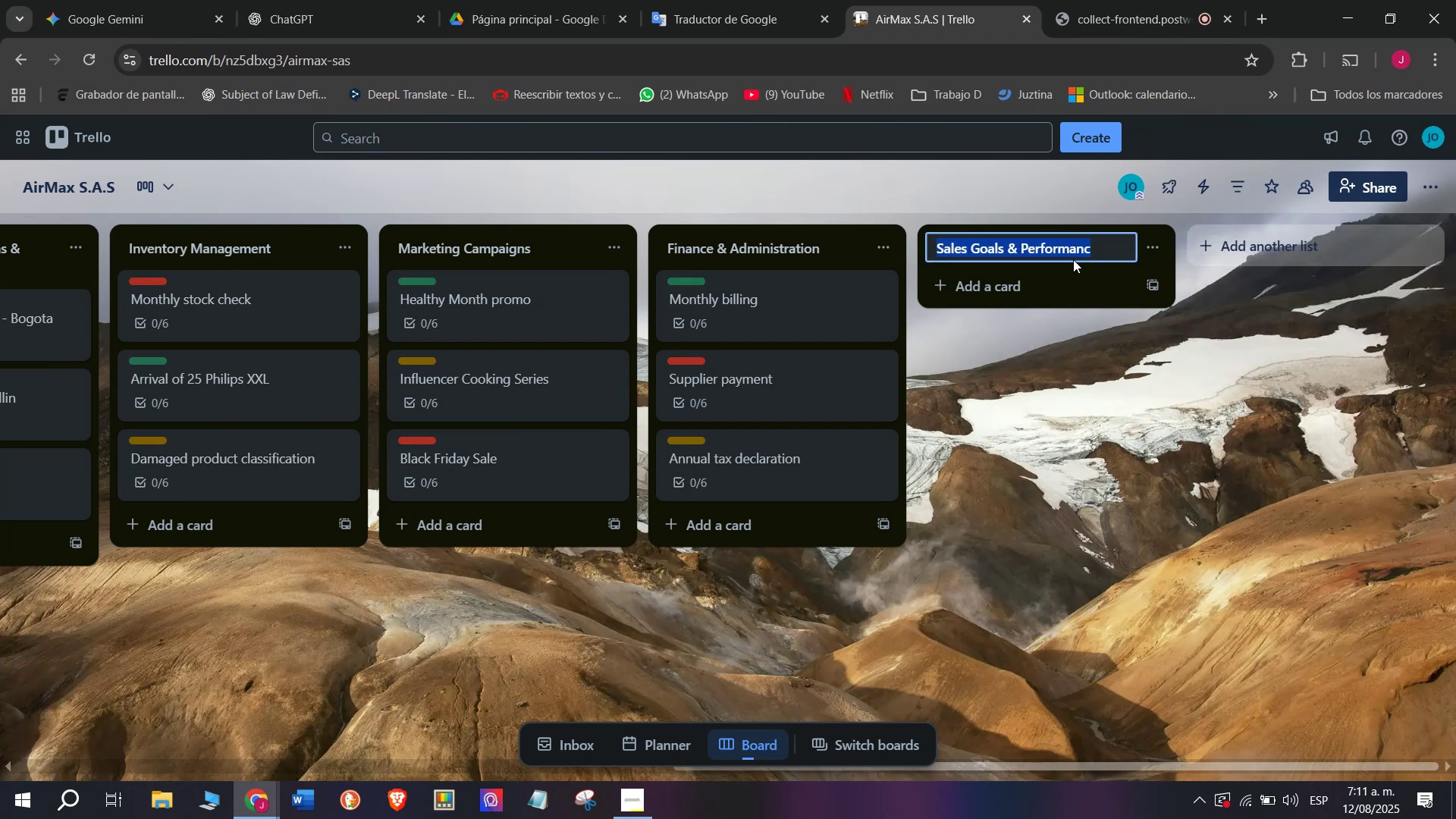 
left_click([1098, 237])
 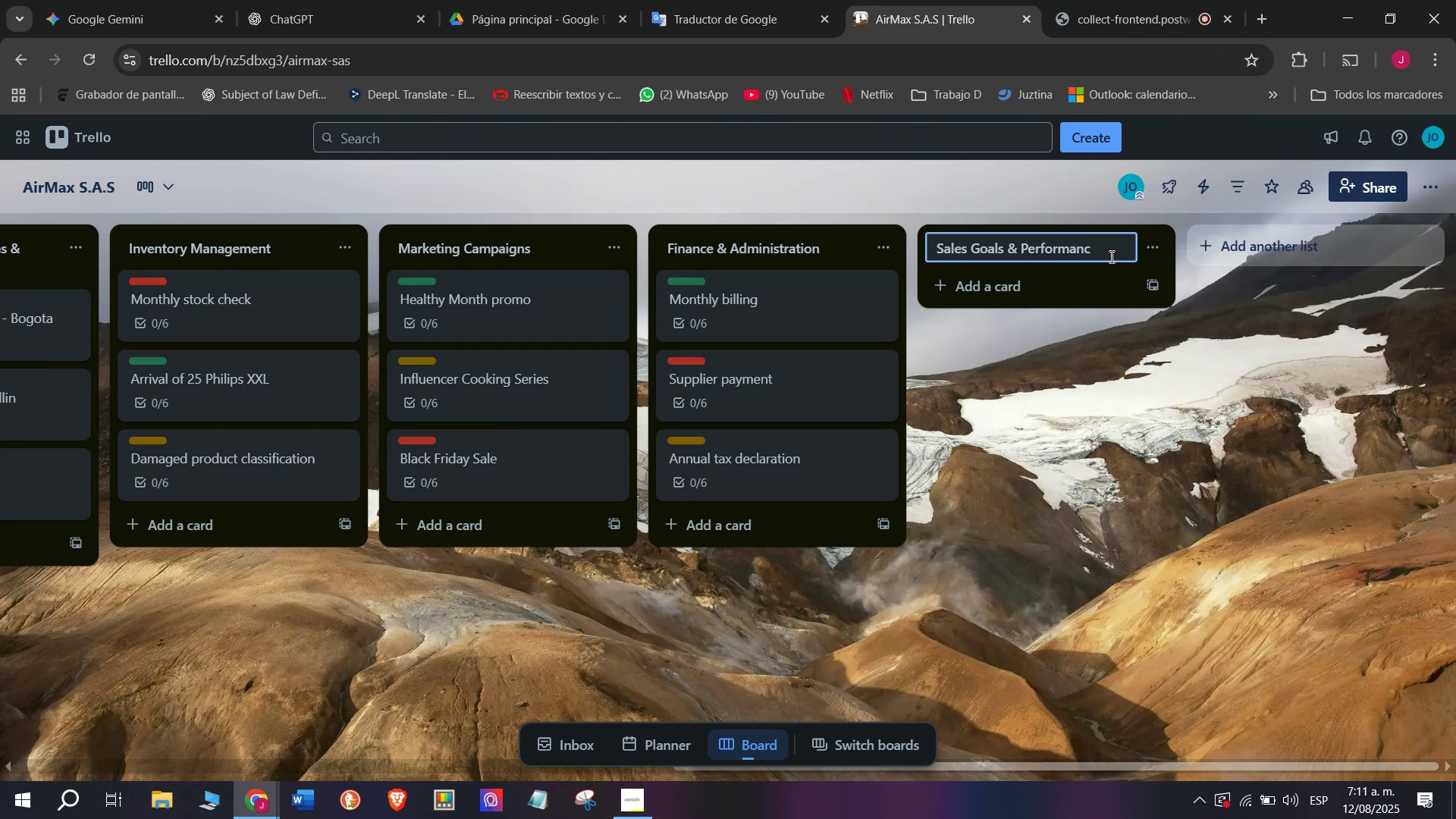 
key(E)
 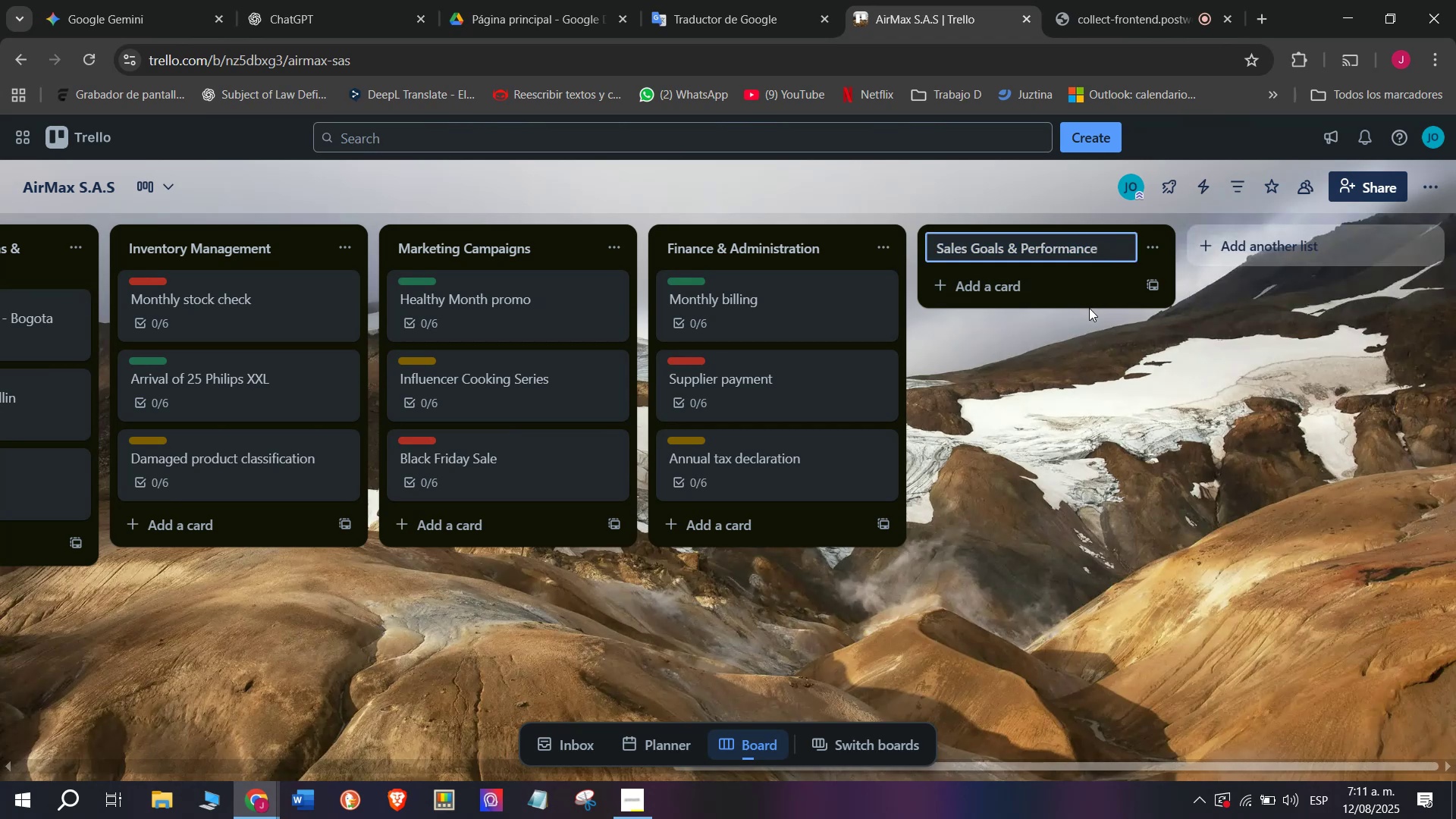 
left_click([1078, 329])
 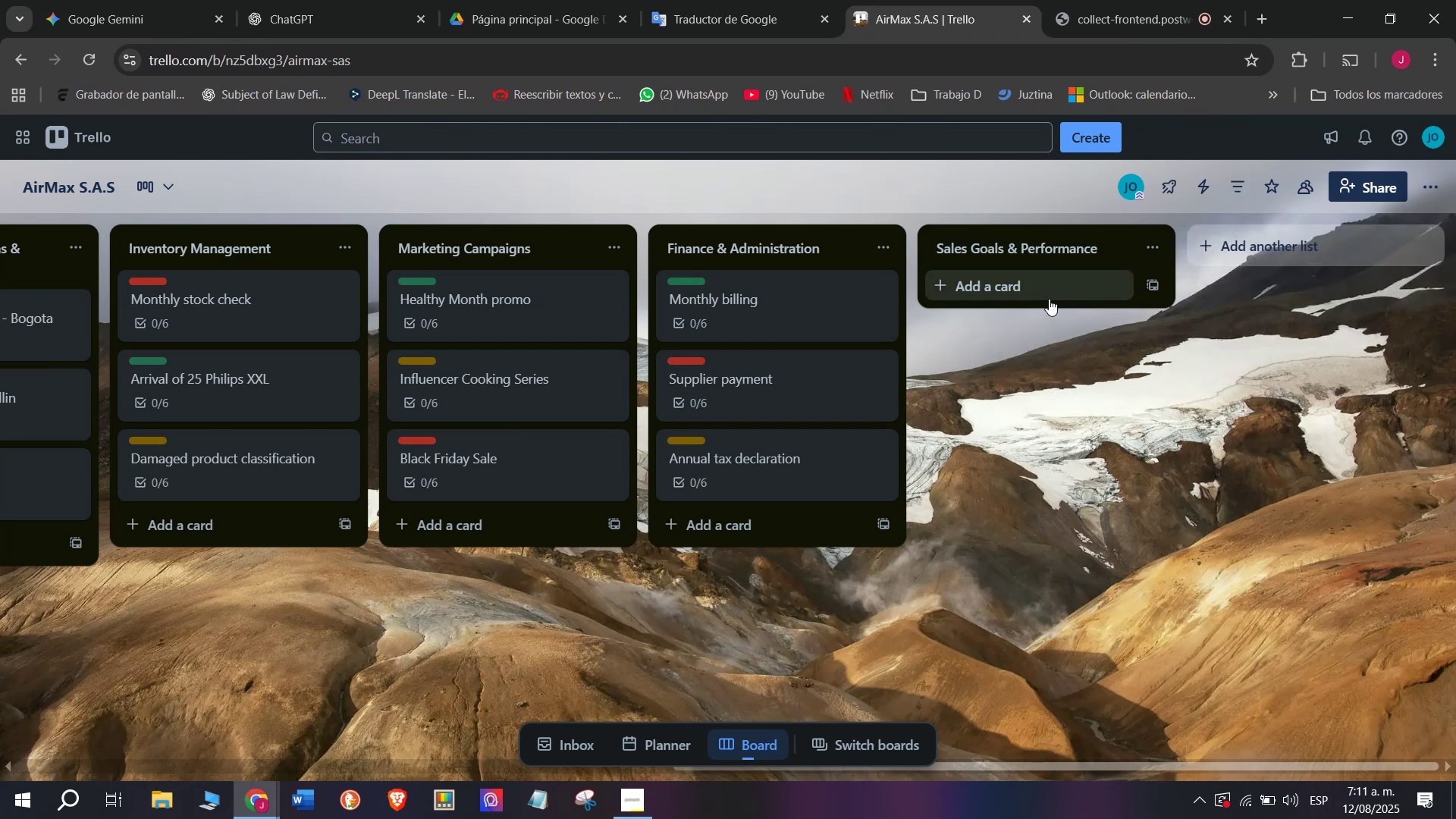 
left_click([1049, 299])
 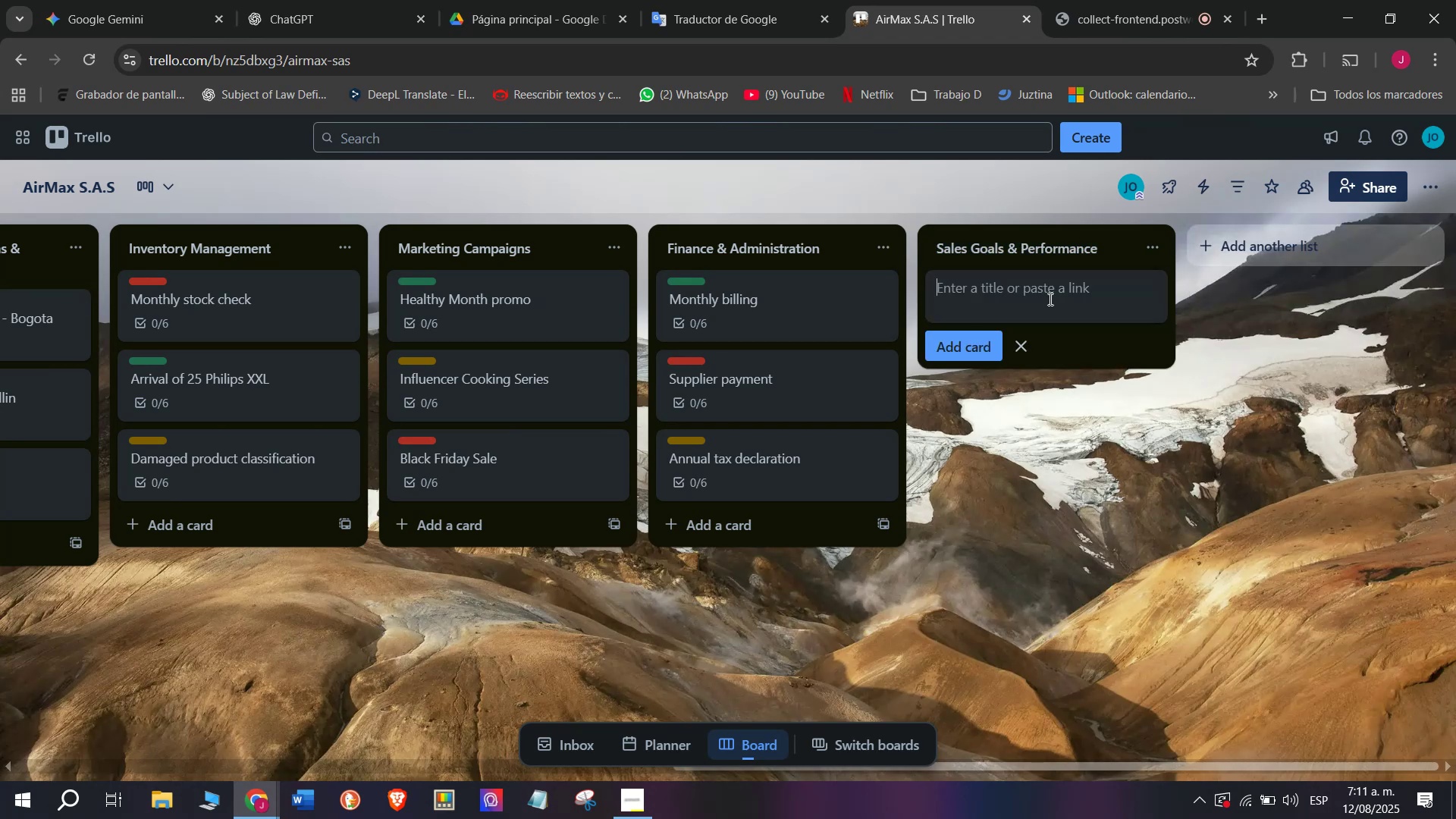 
type(Monthly revi)
 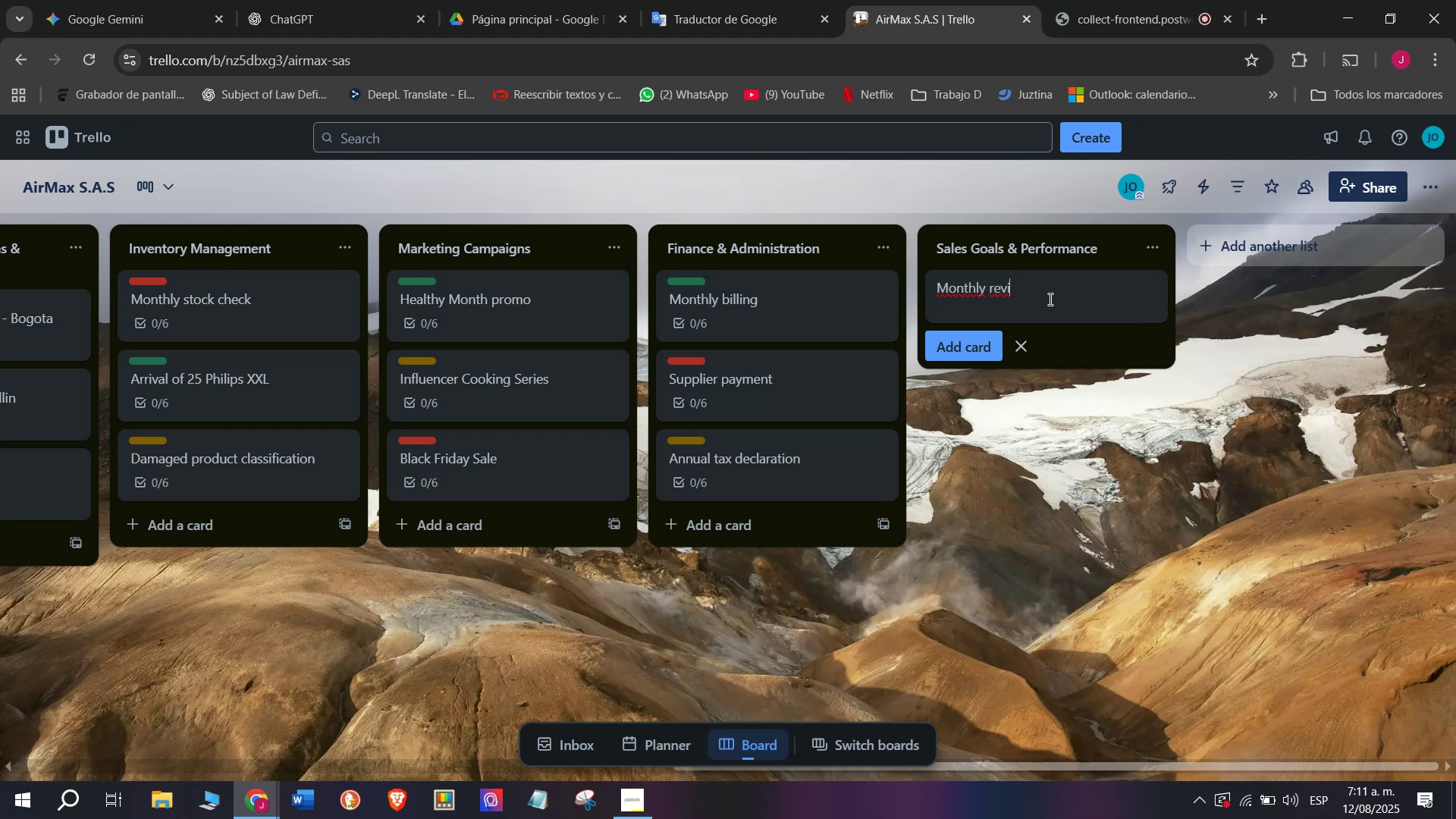 
type(ew)
 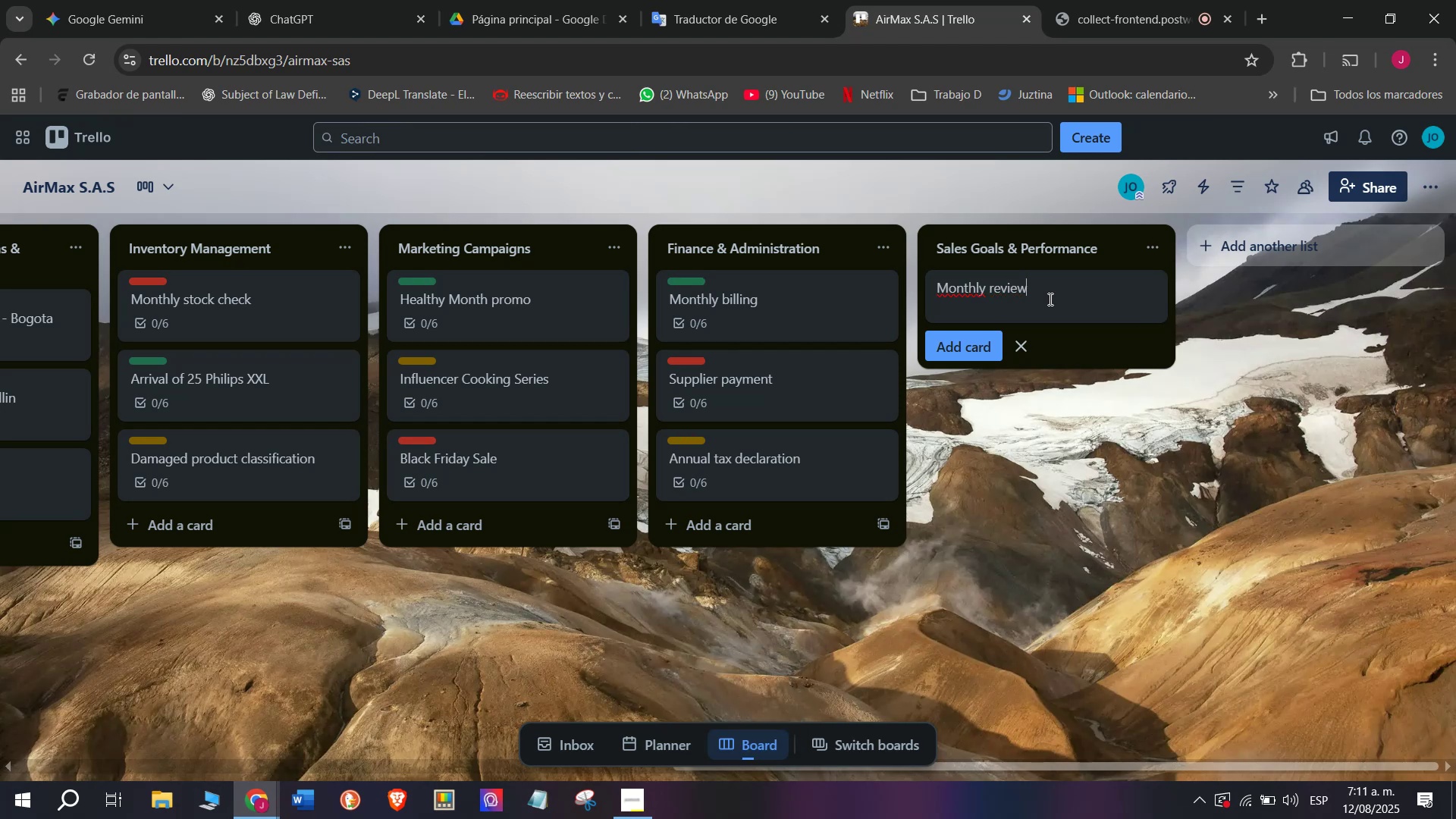 
key(Enter)
 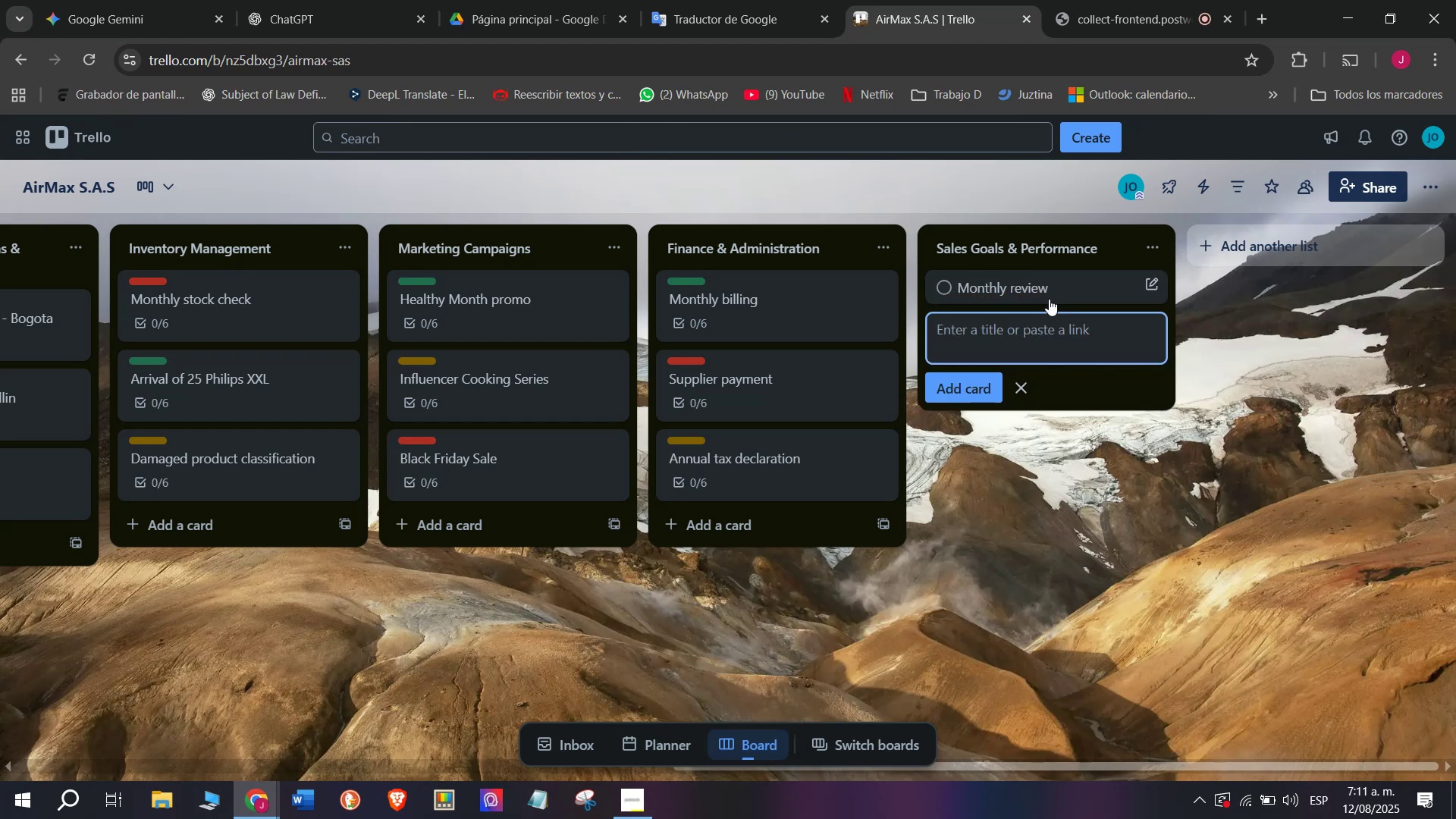 
left_click([1049, 299])
 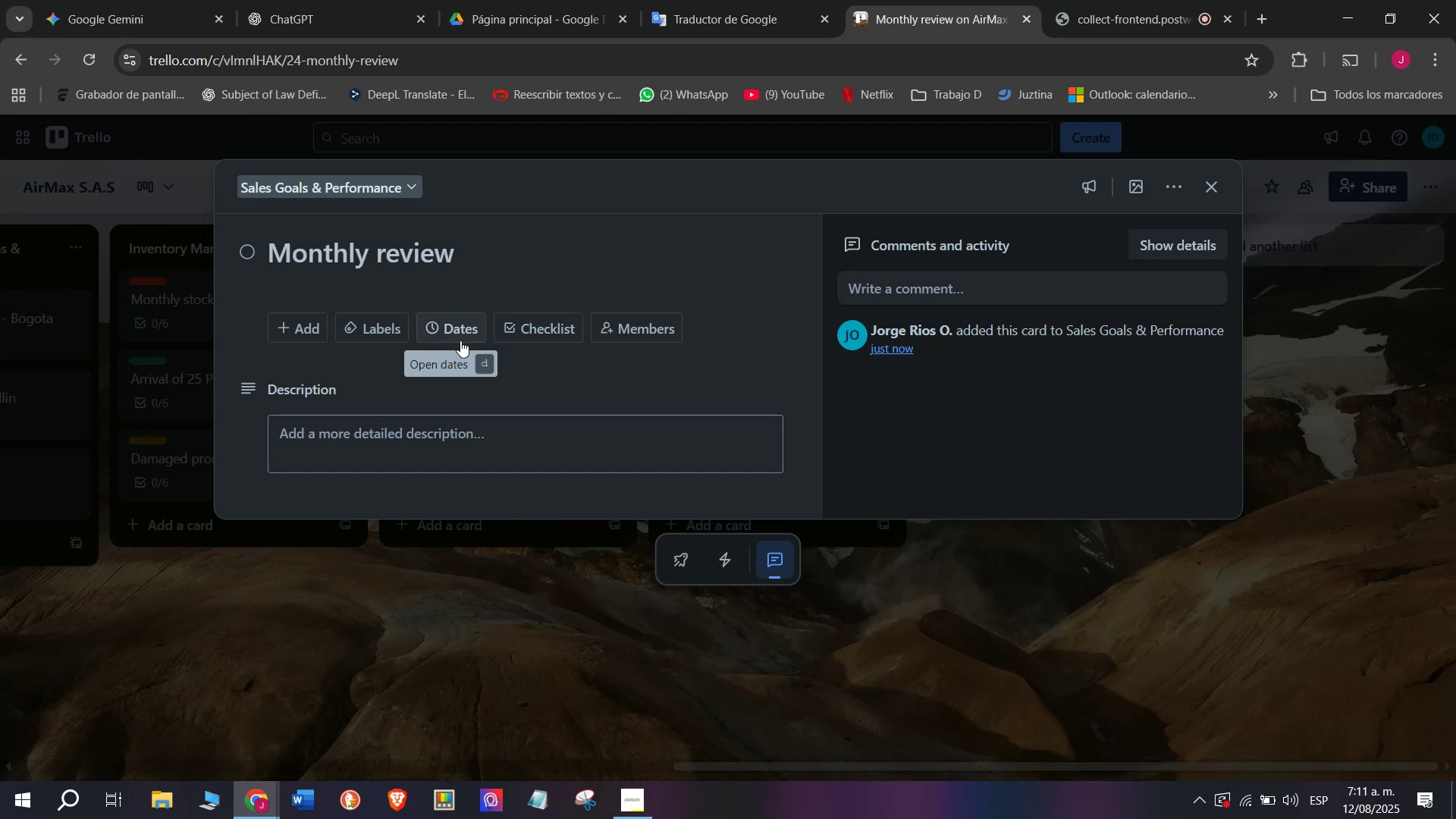 
left_click([546, 328])
 